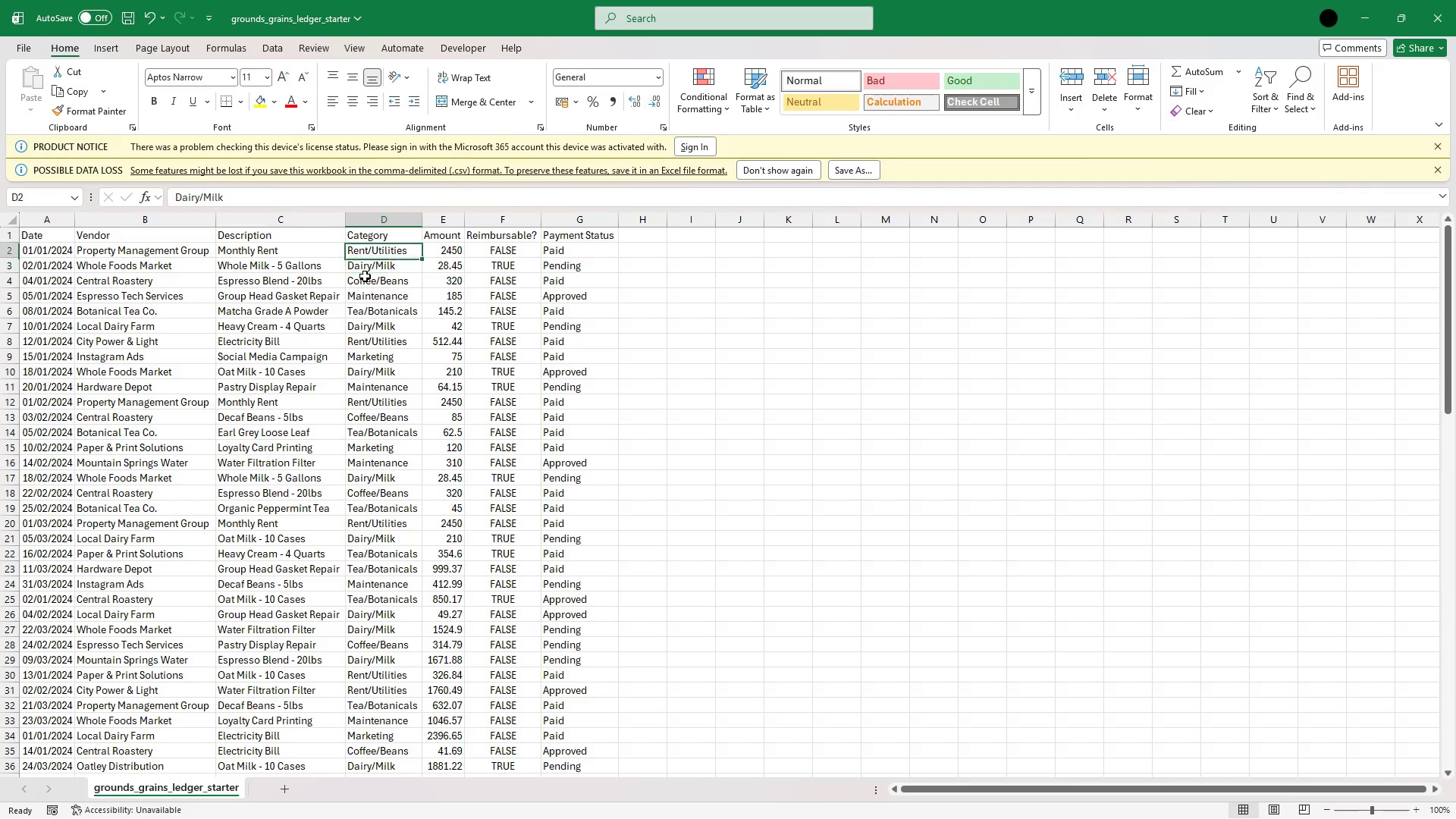 
key(ArrowUp)
 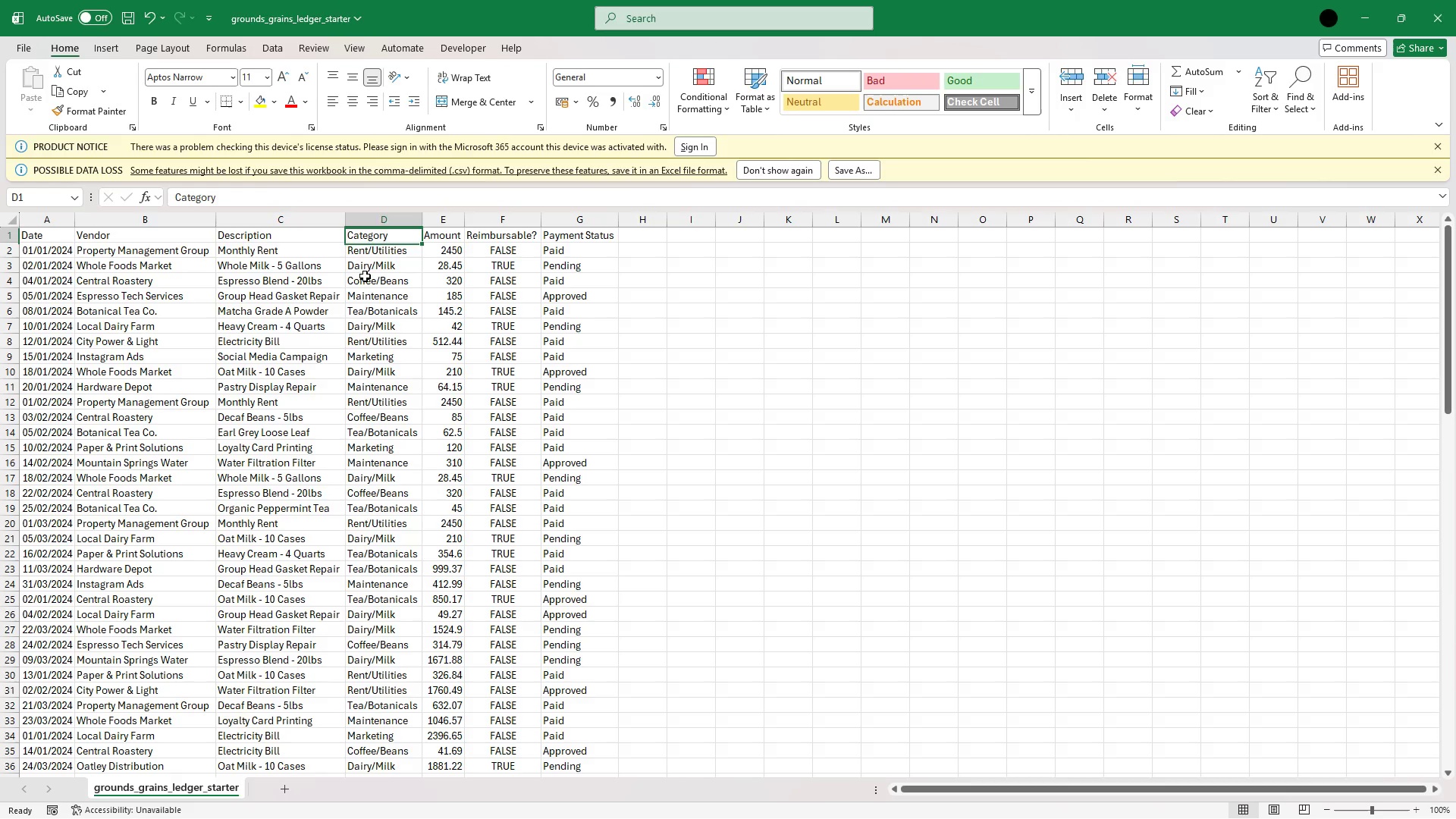 
key(ArrowUp)
 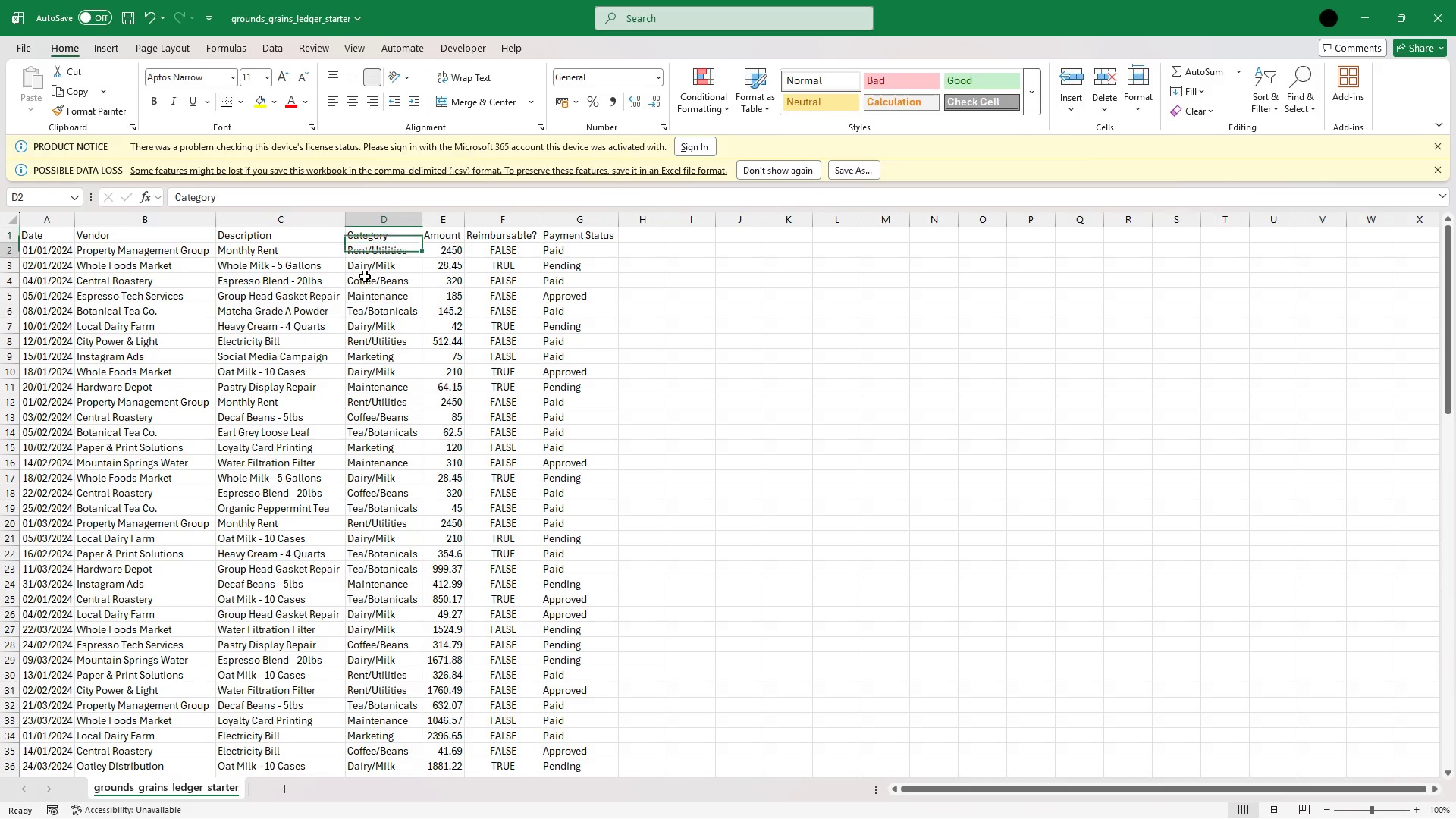 
key(ArrowDown)
 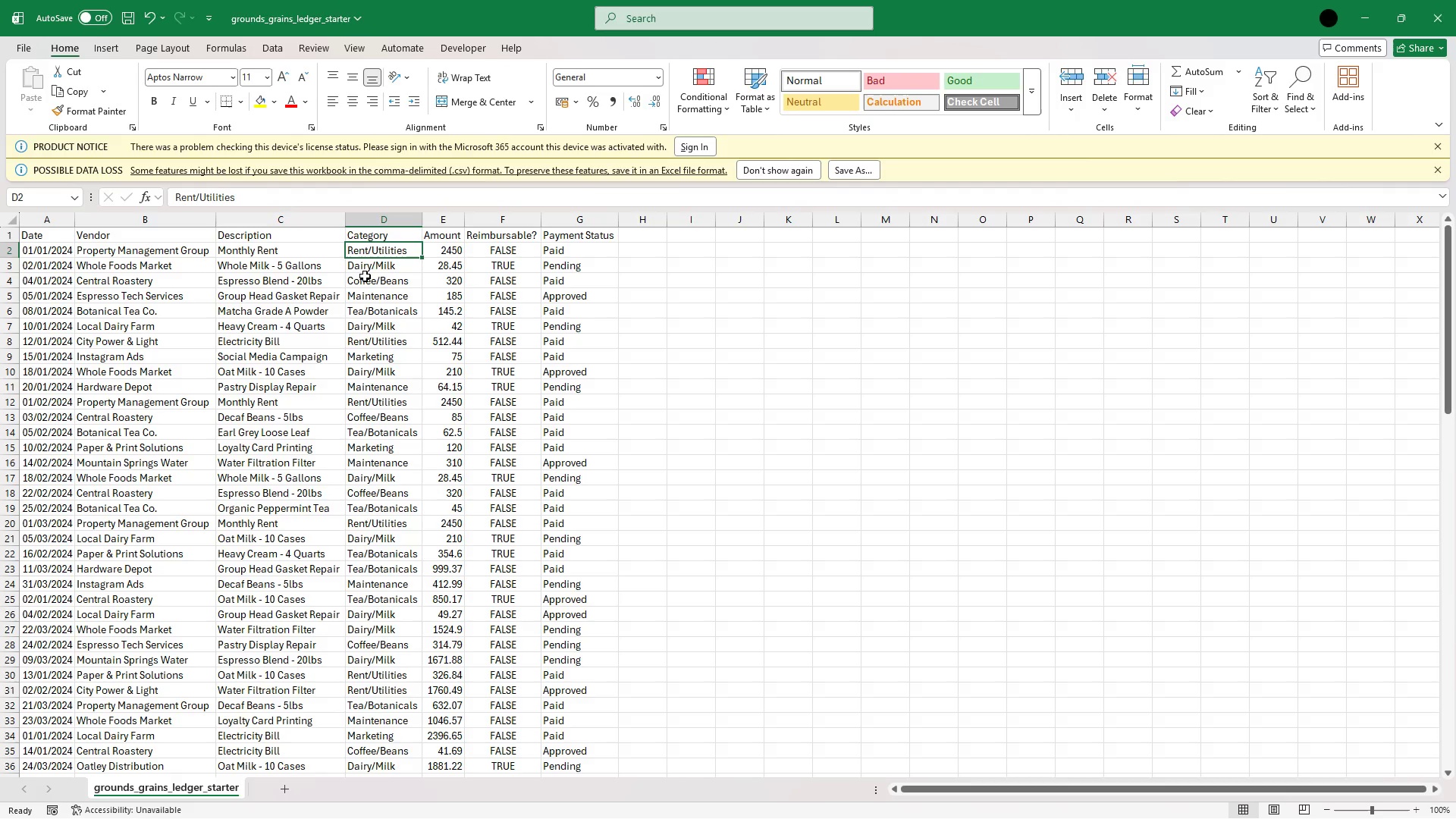 
hold_key(key=ArrowDown, duration=0.34)
 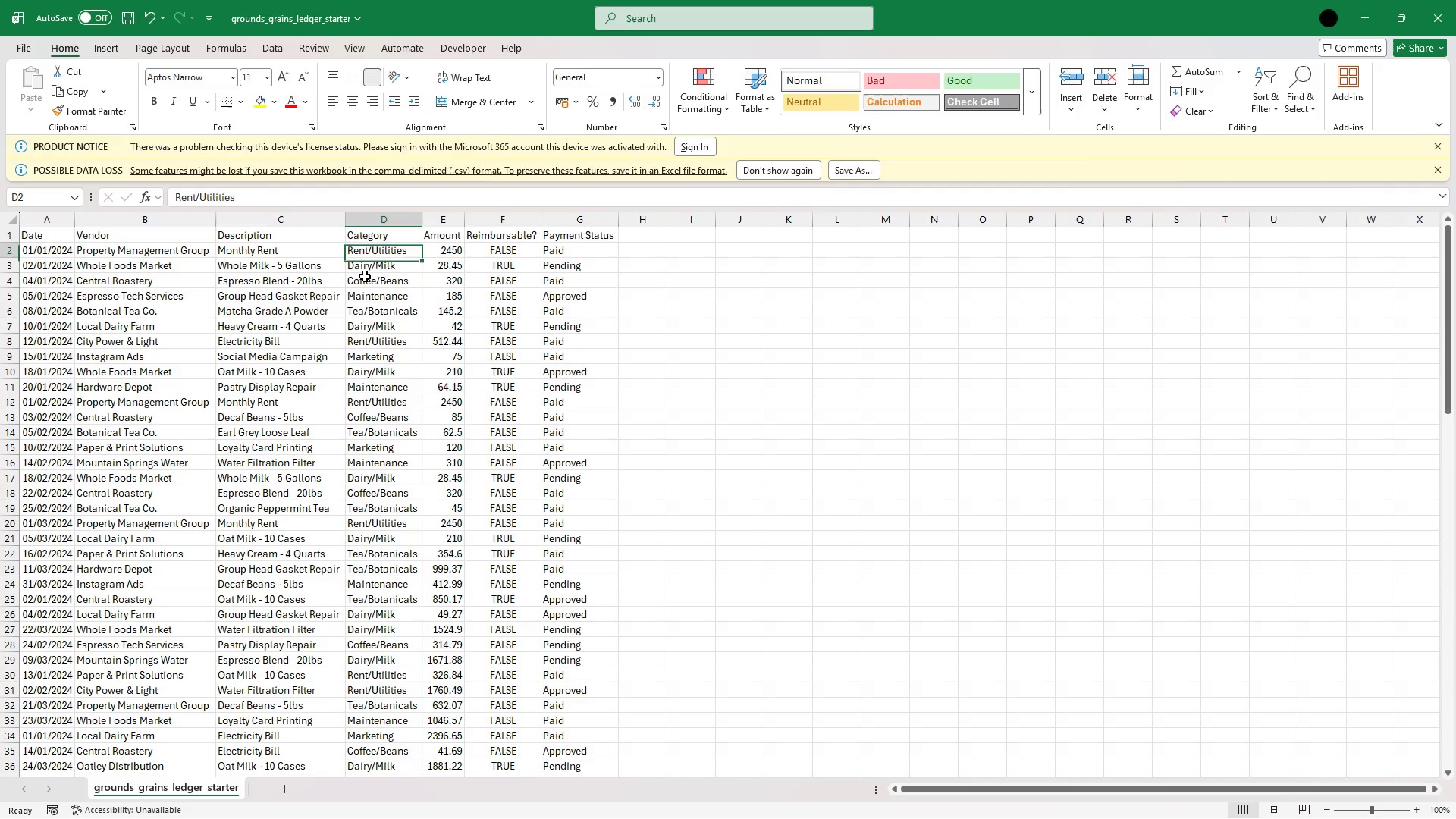 
key(ArrowUp)
 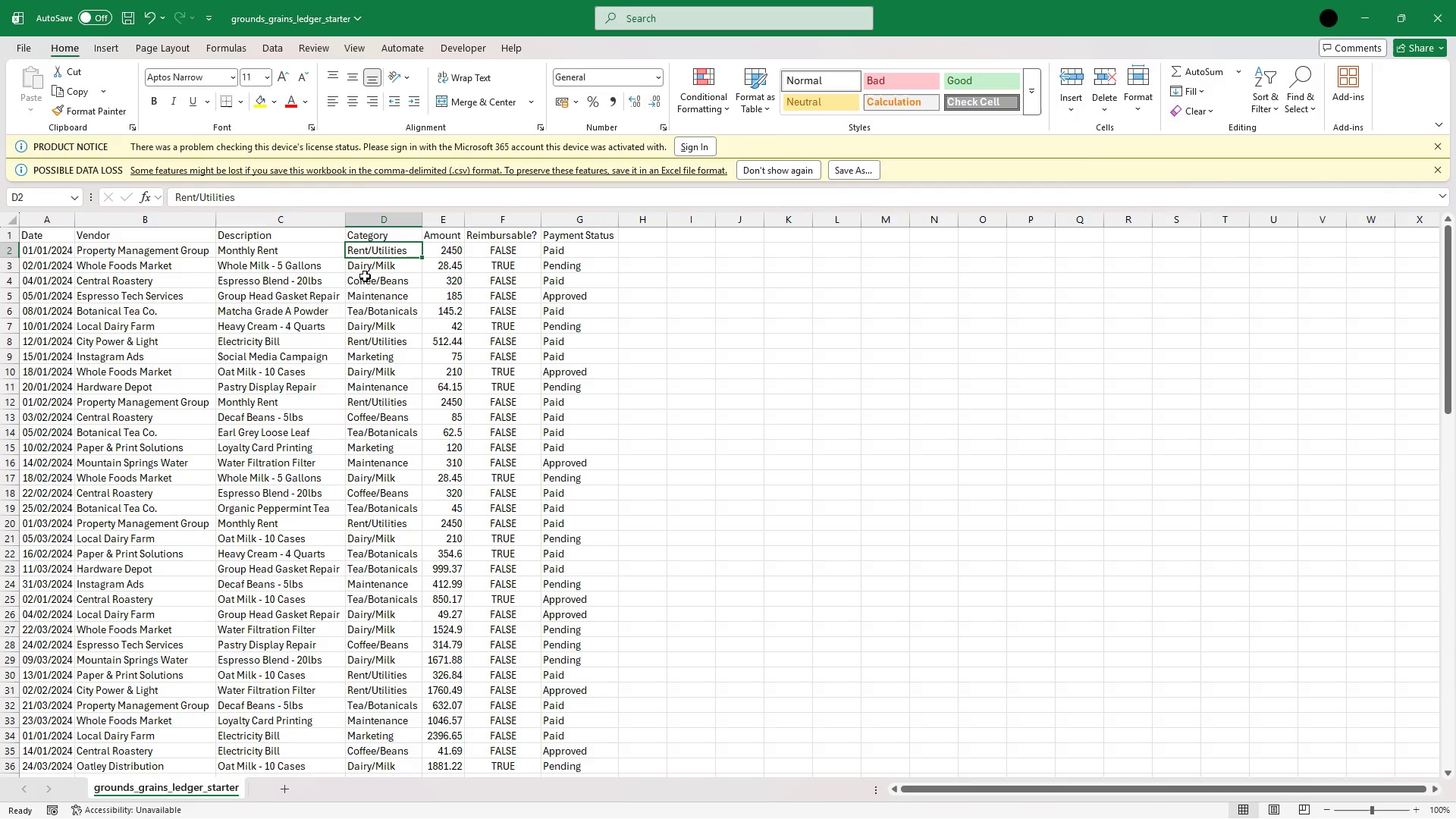 
key(Shift+ArrowDown)
 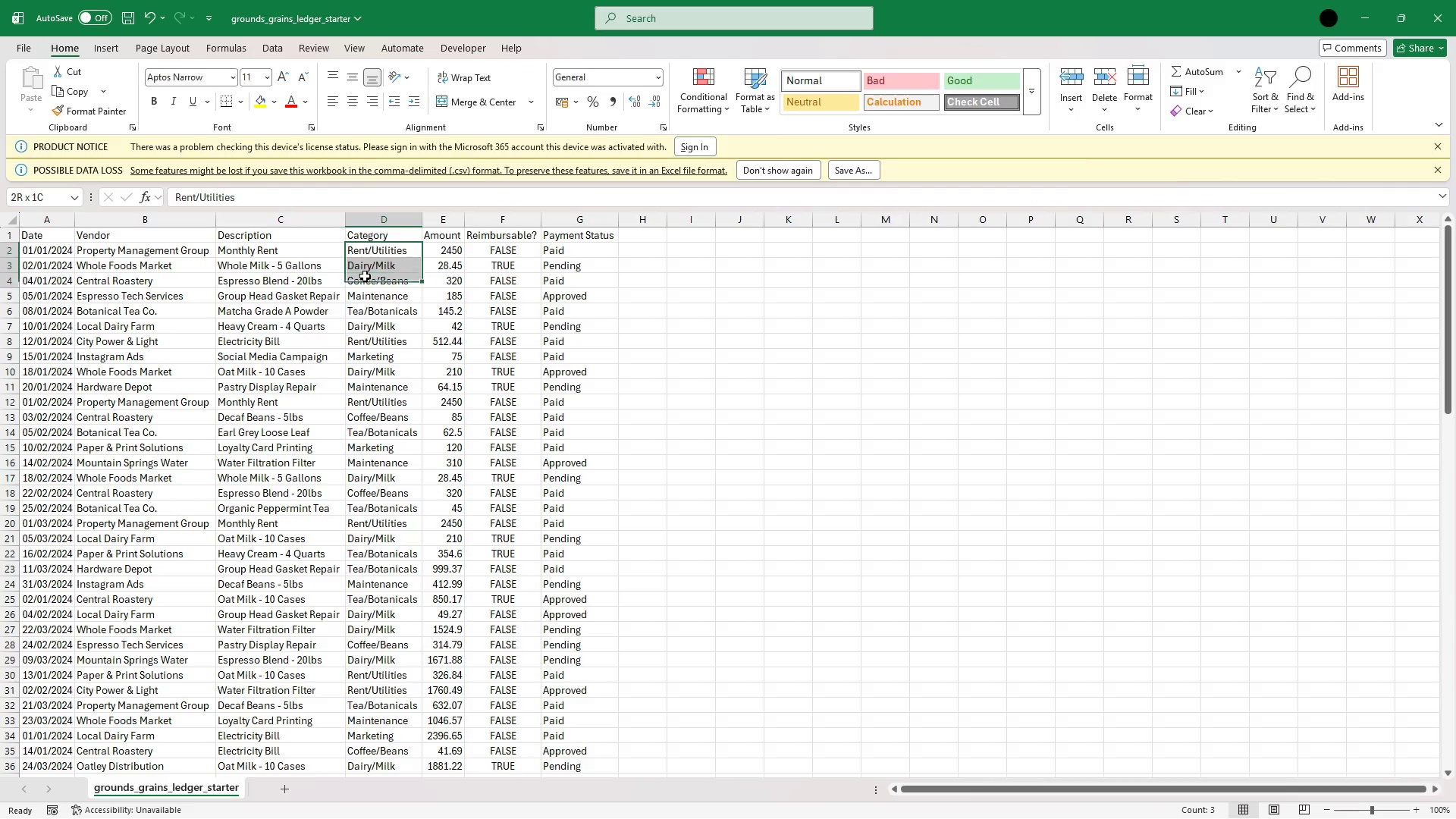 
key(Shift+ArrowDown)
 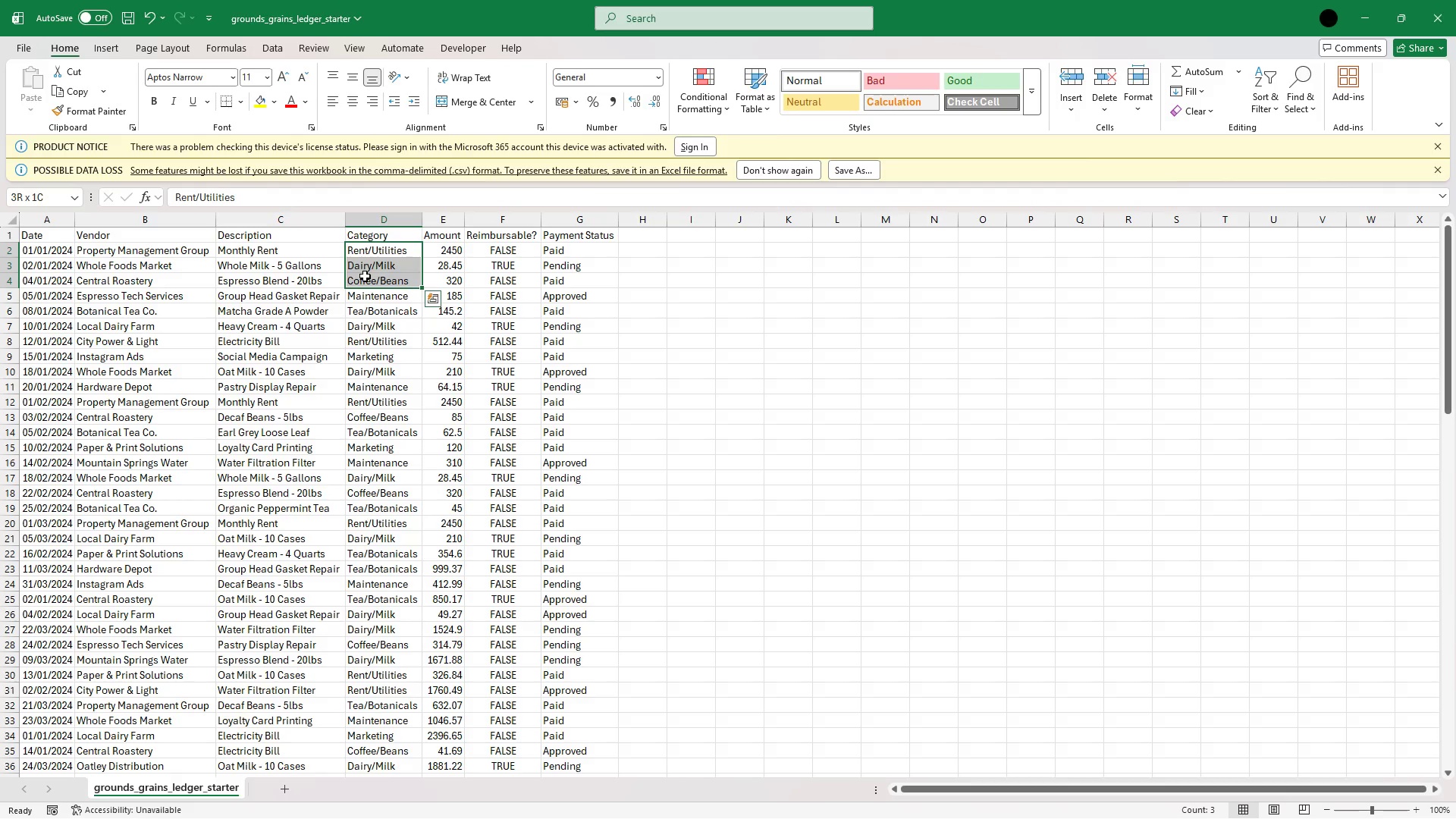 
key(Shift+ArrowDown)
 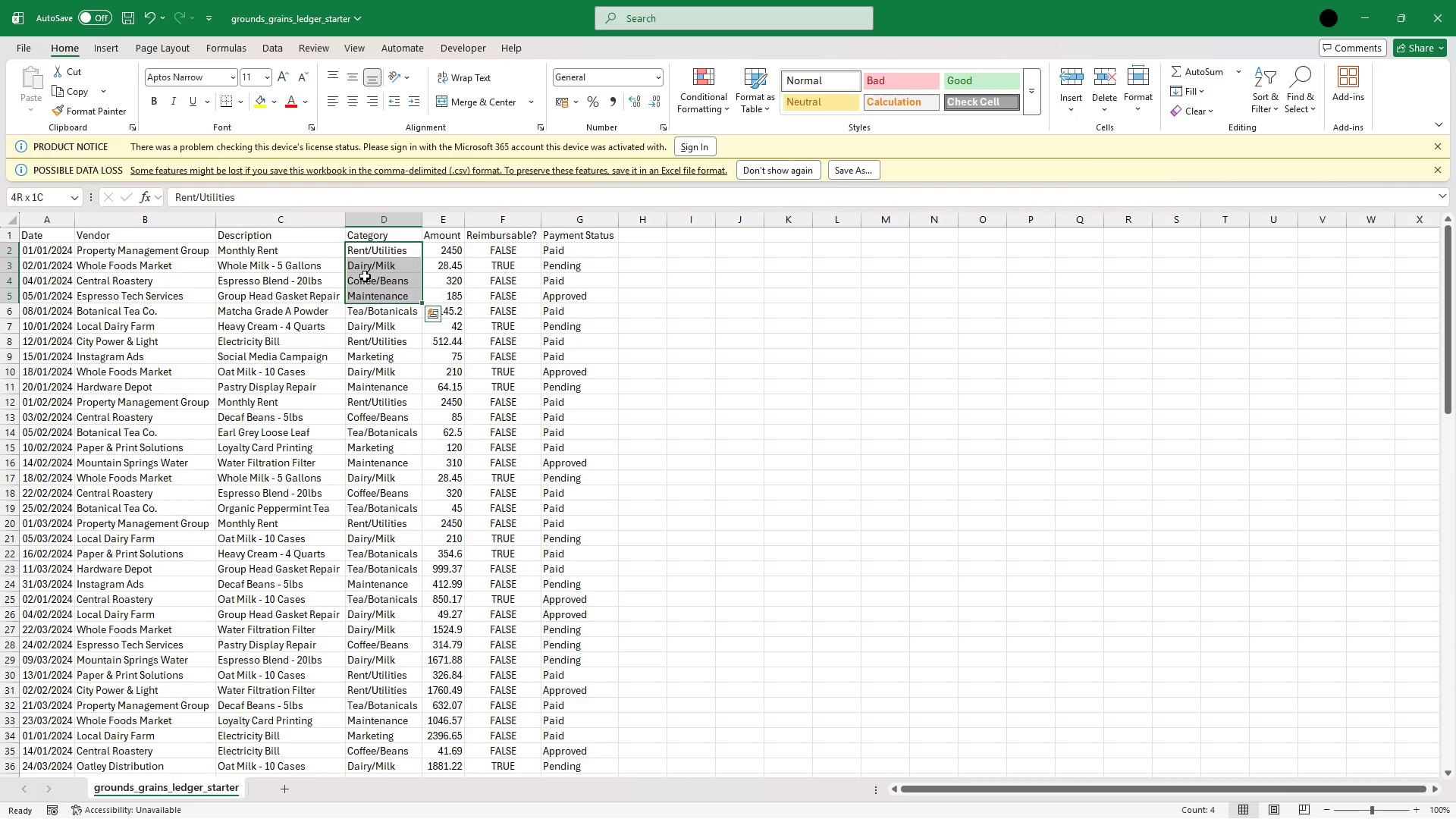 
key(Shift+ArrowDown)
 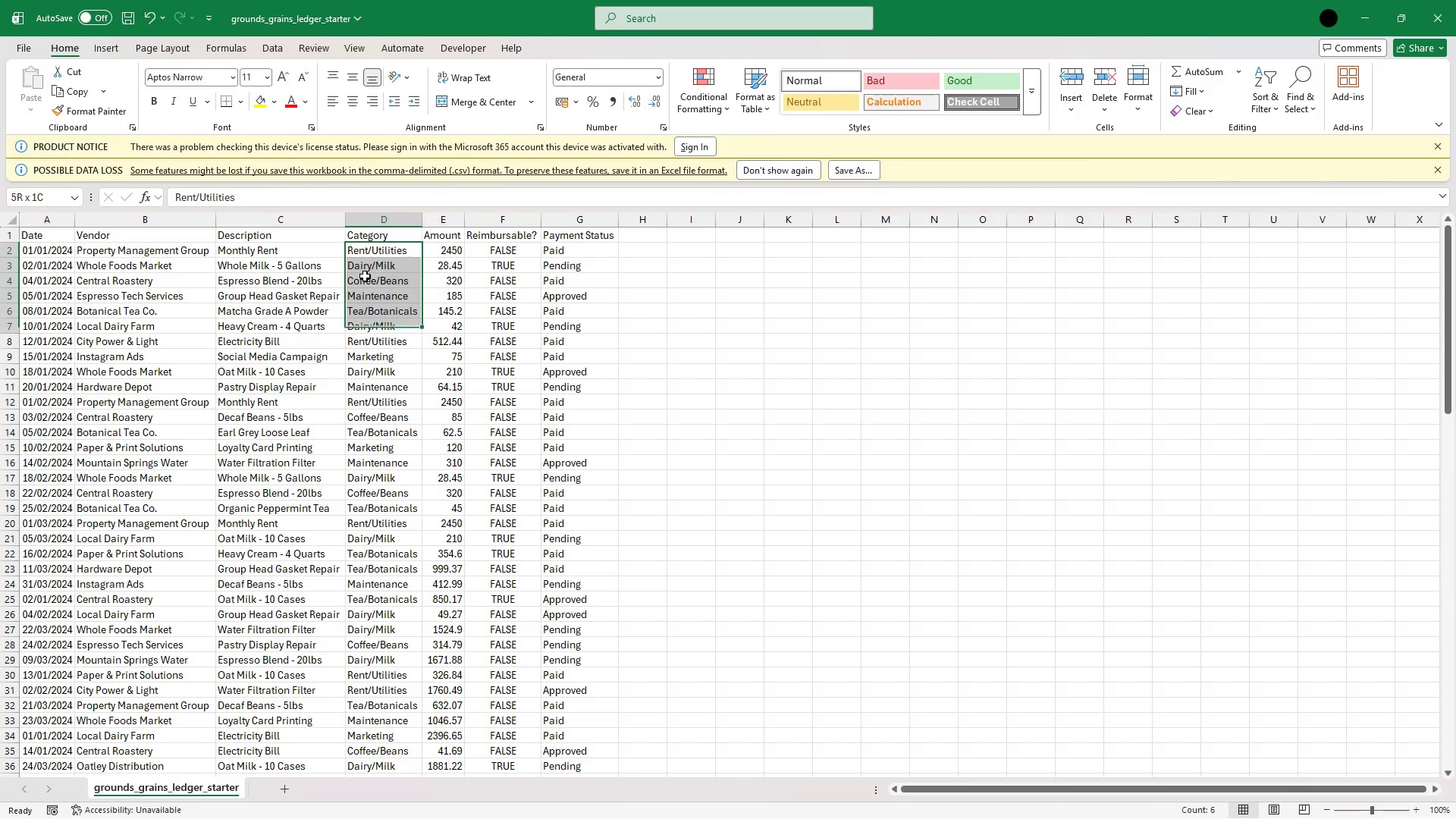 
key(Shift+ArrowDown)
 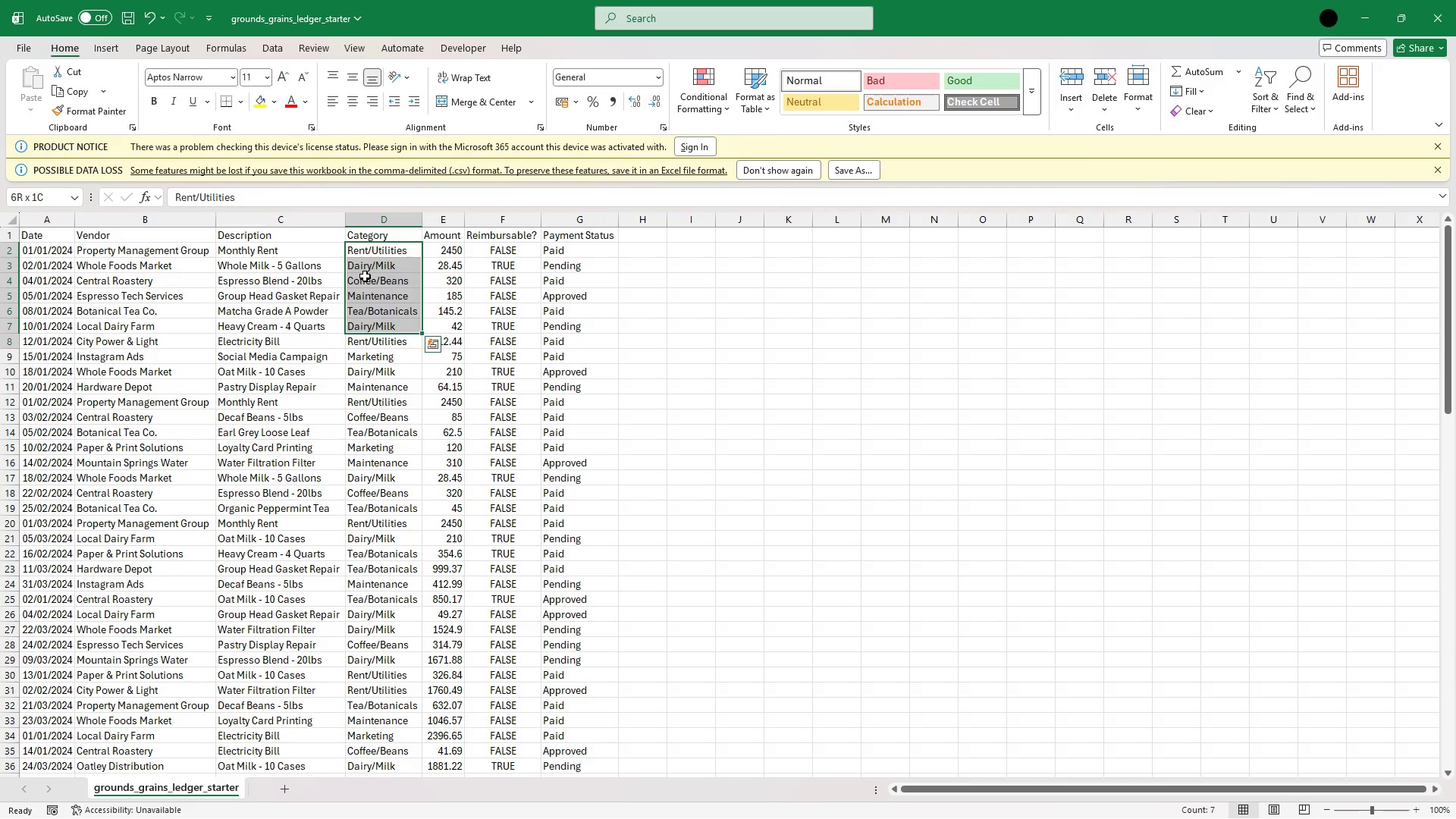 
key(Shift+ArrowDown)
 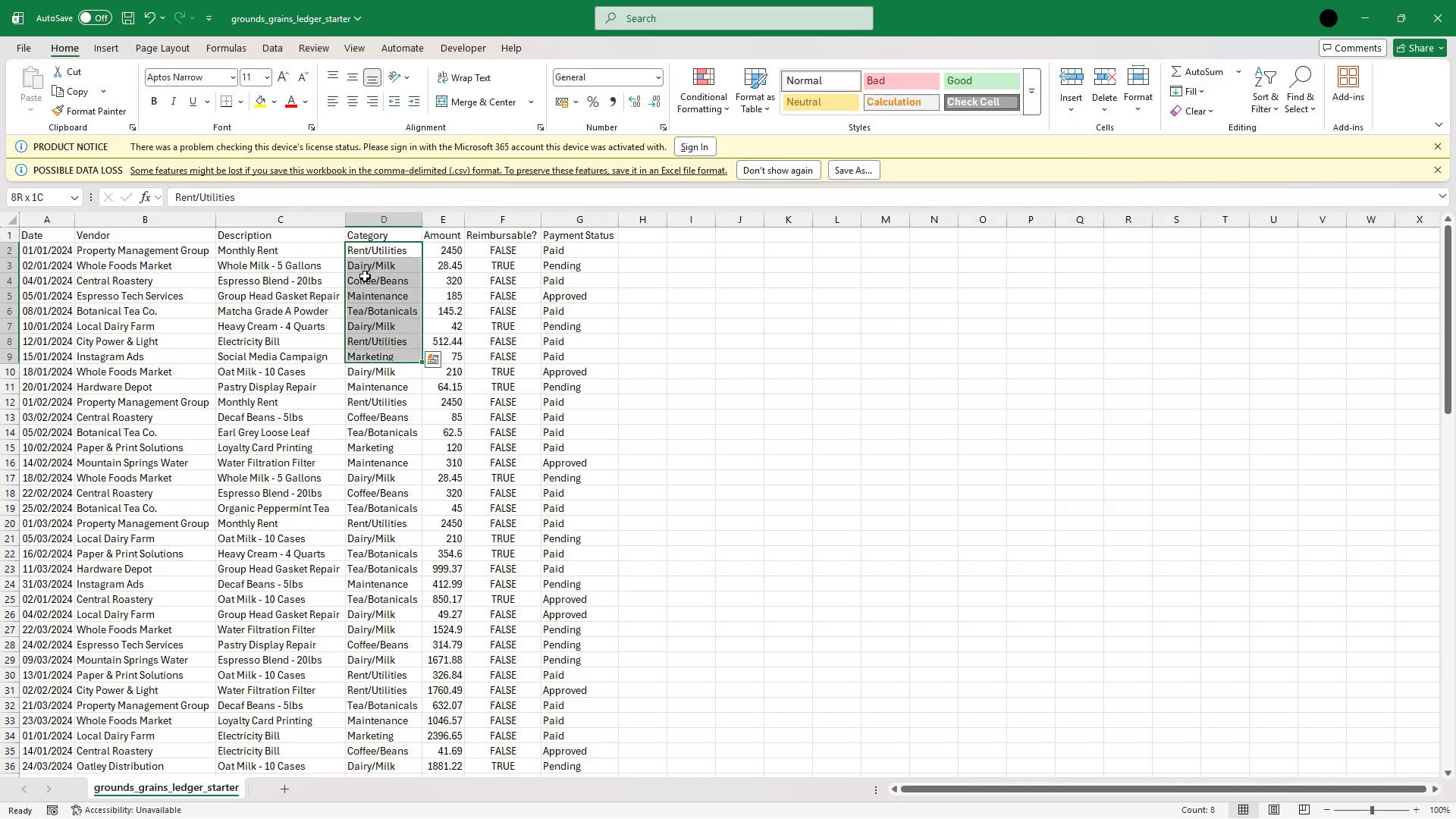 
key(Shift+ArrowDown)
 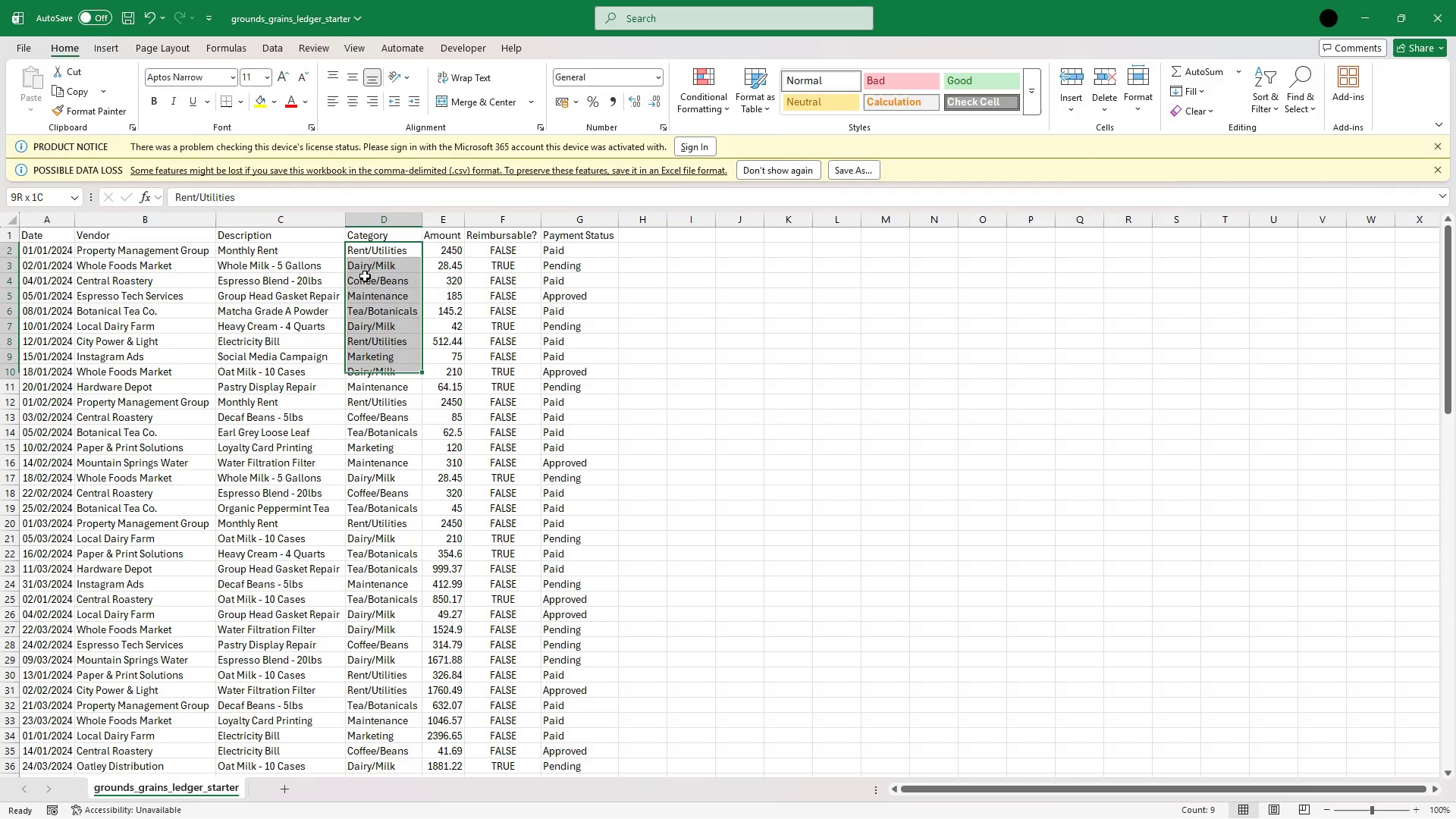 
key(Shift+ArrowDown)
 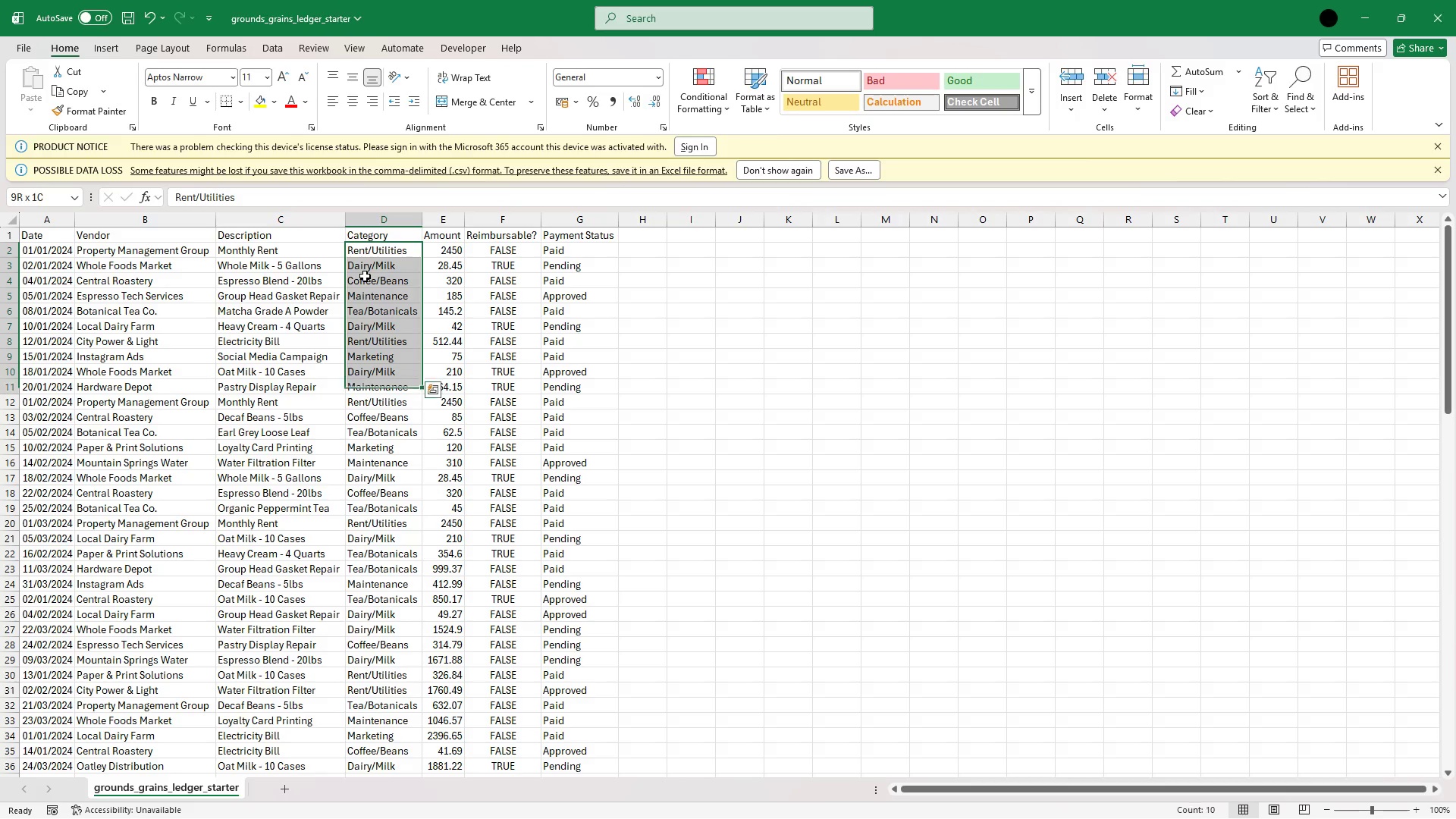 
key(Shift+ArrowDown)
 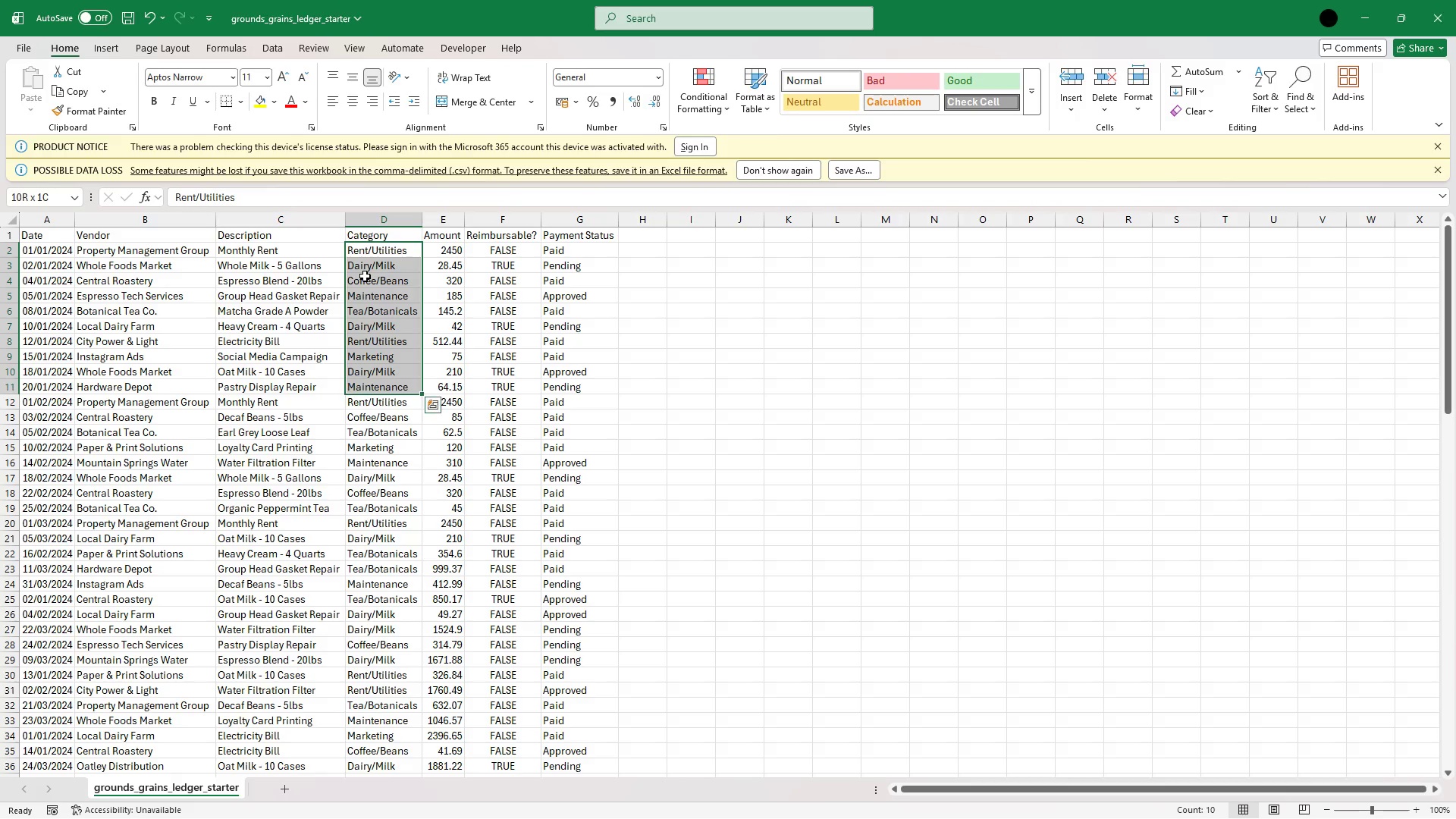 
key(Shift+ArrowDown)
 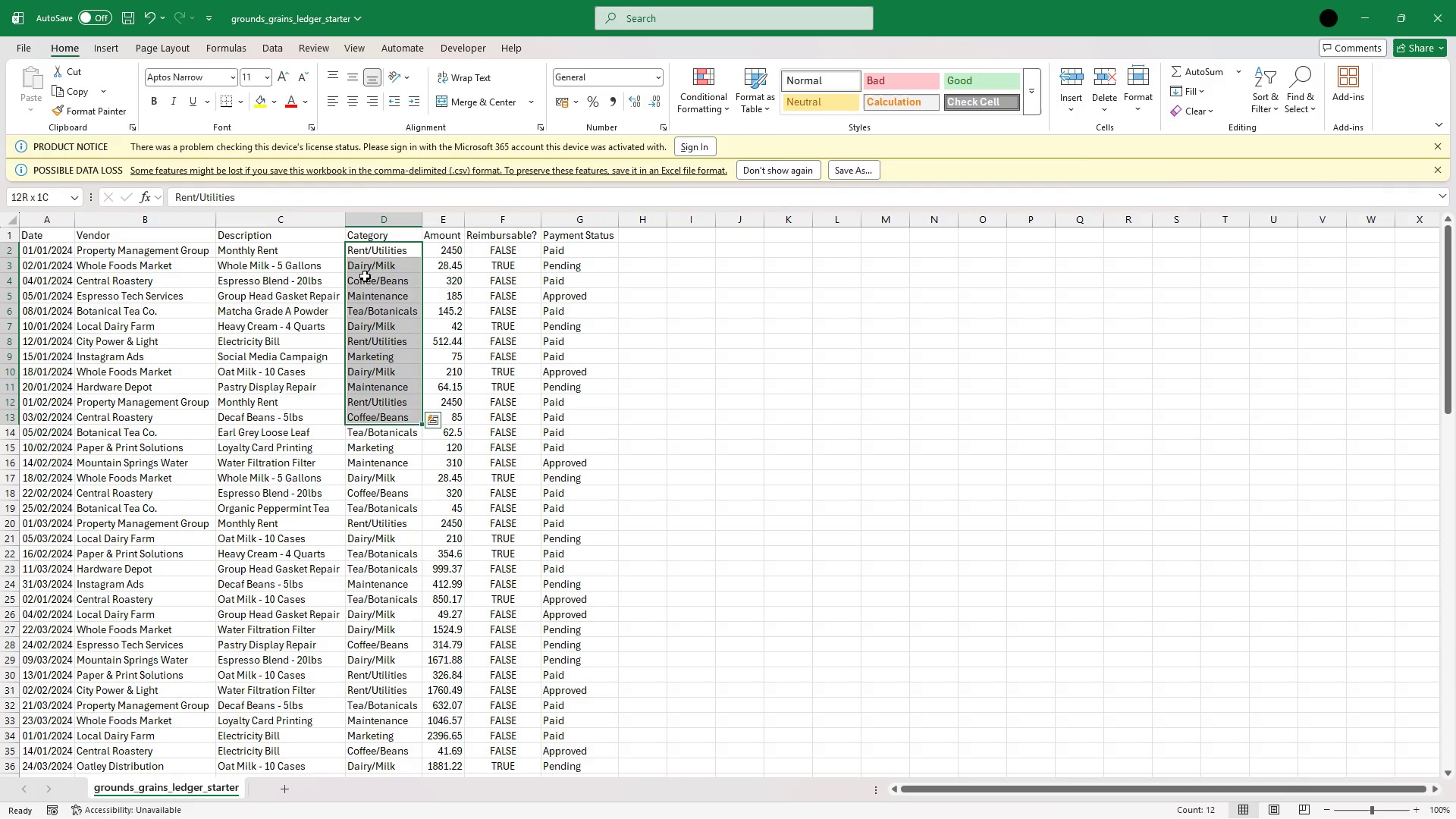 
key(Shift+ArrowDown)
 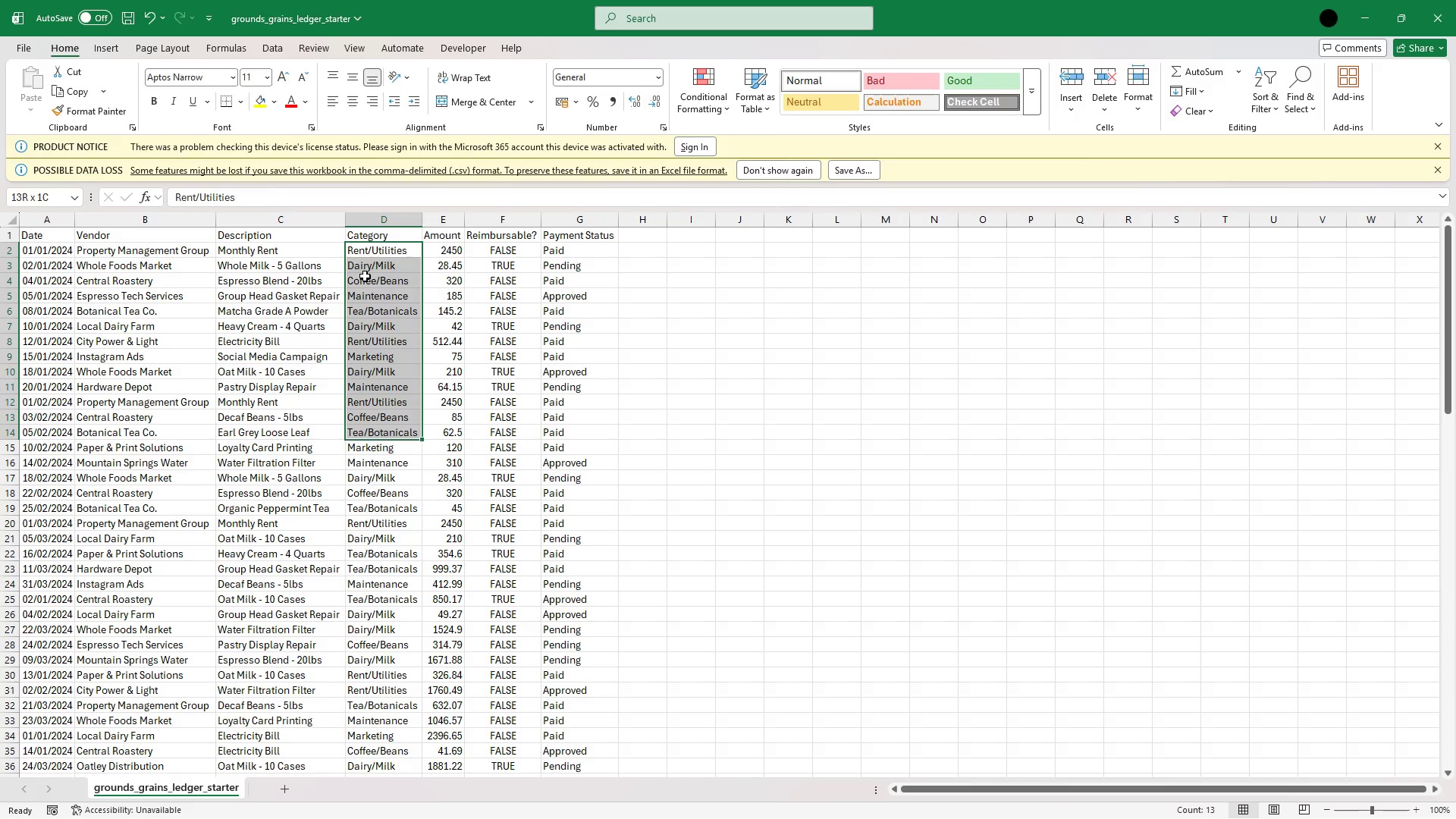 
key(Shift+ArrowDown)
 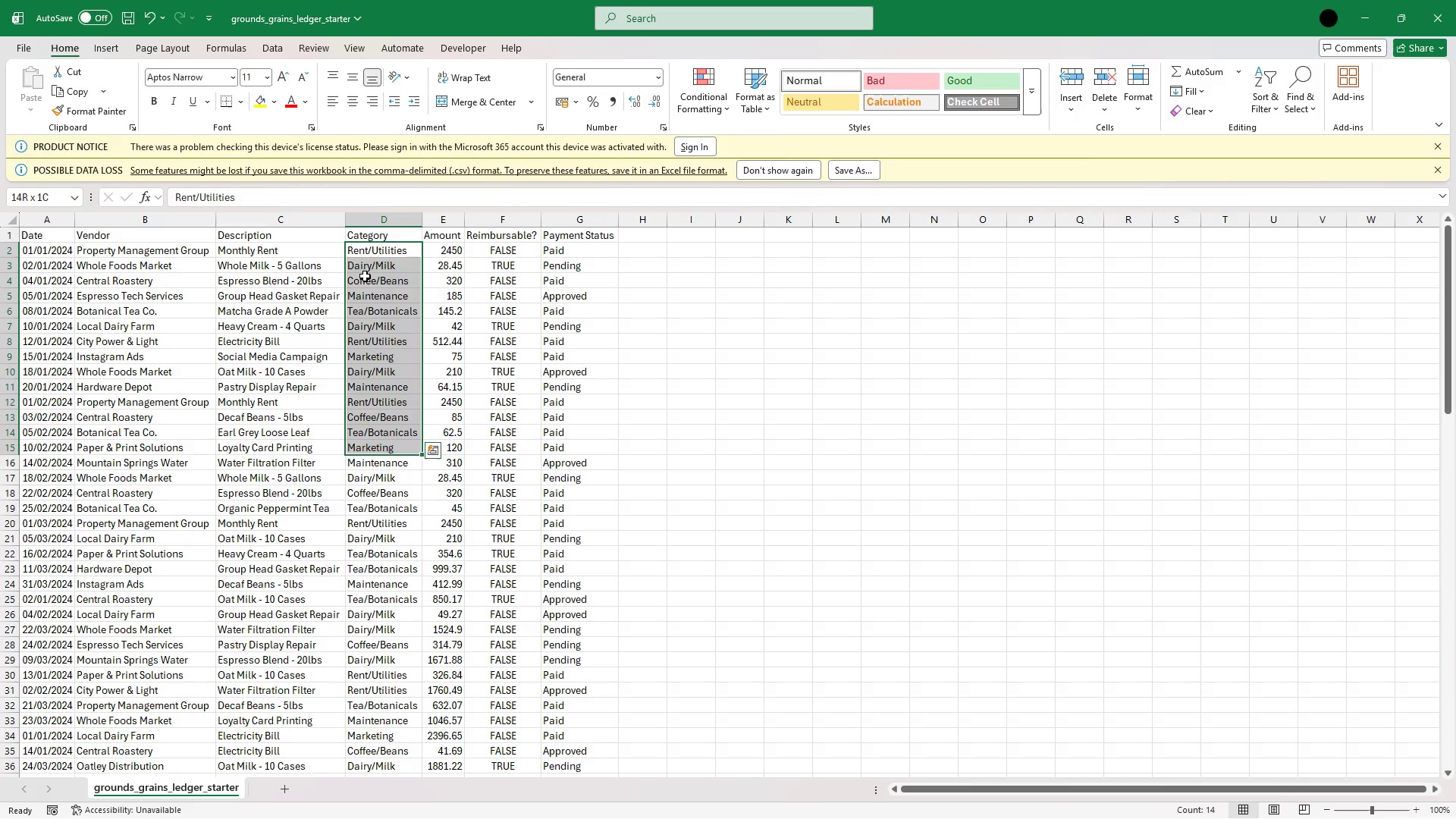 
key(Shift+ArrowDown)
 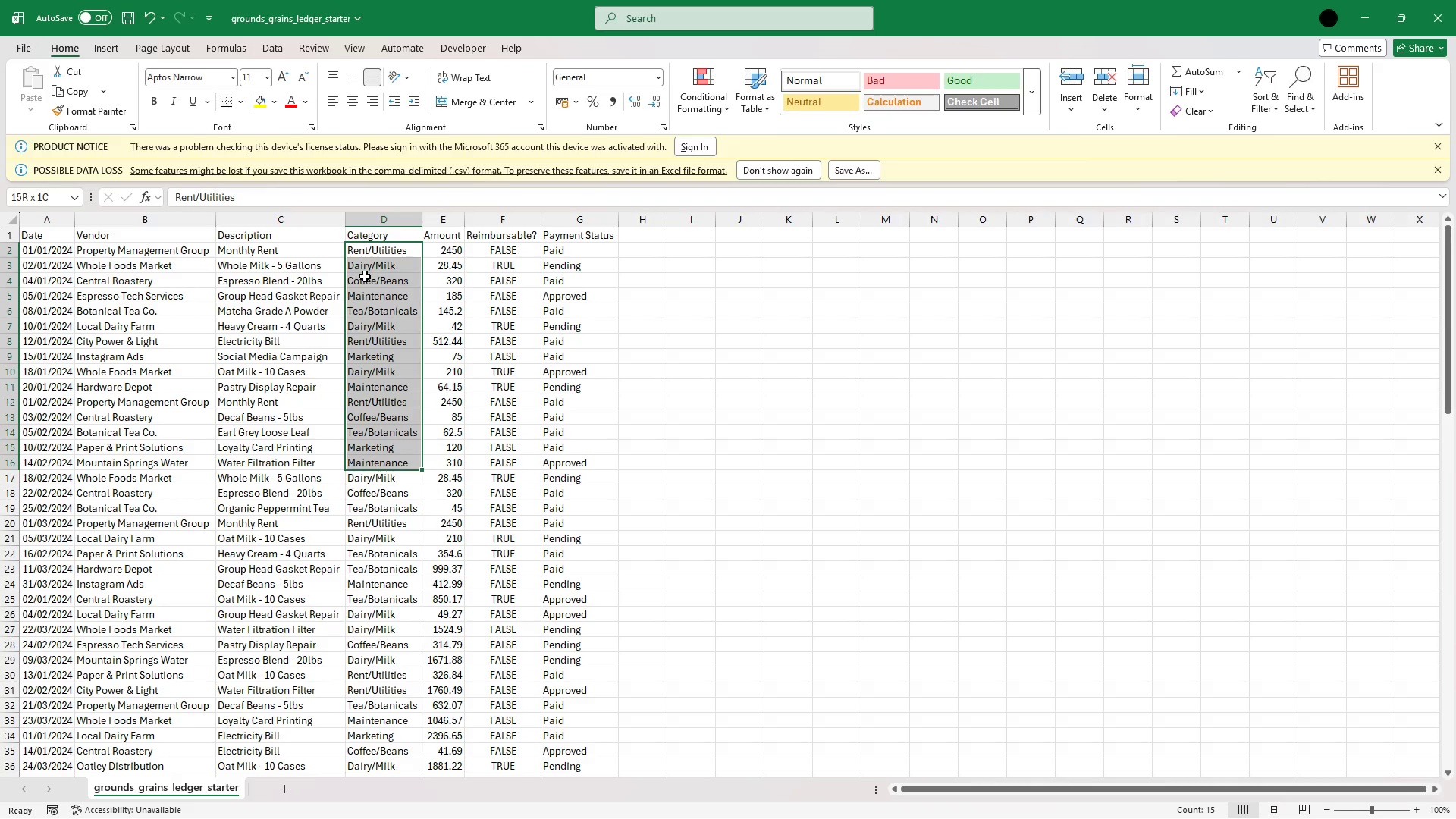 
key(Shift+ArrowDown)
 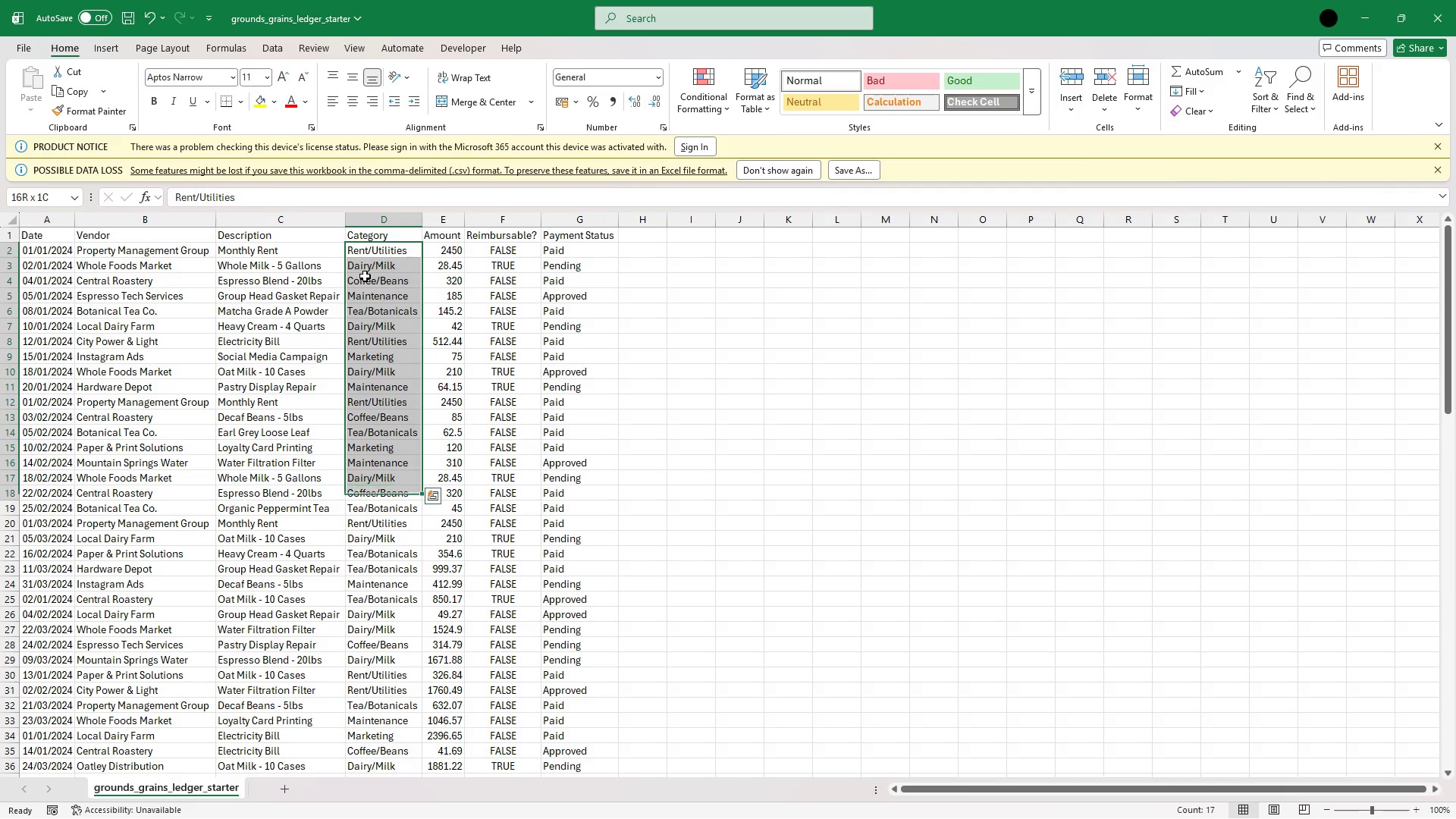 
key(Shift+ArrowDown)
 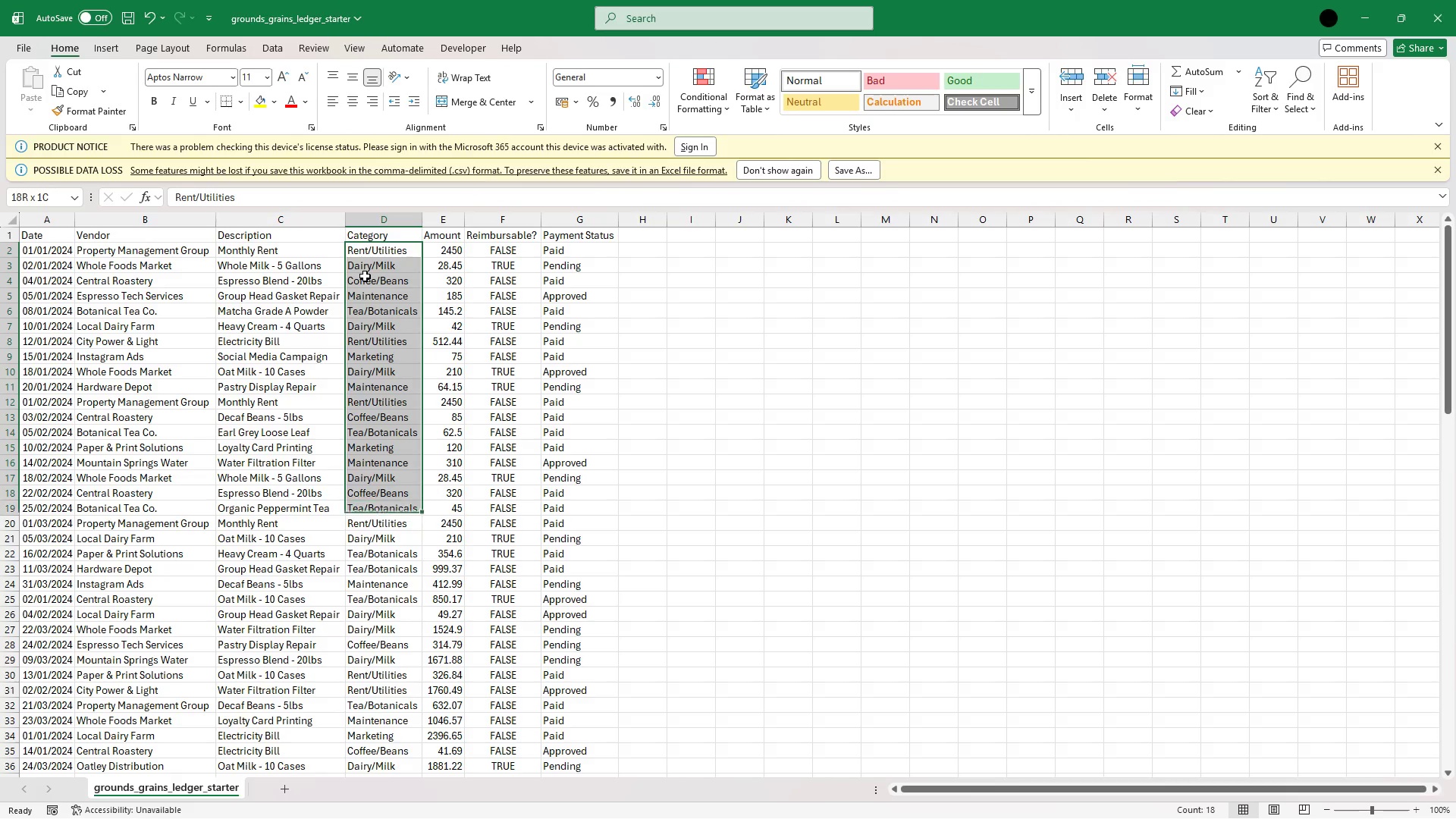 
key(Shift+ArrowDown)
 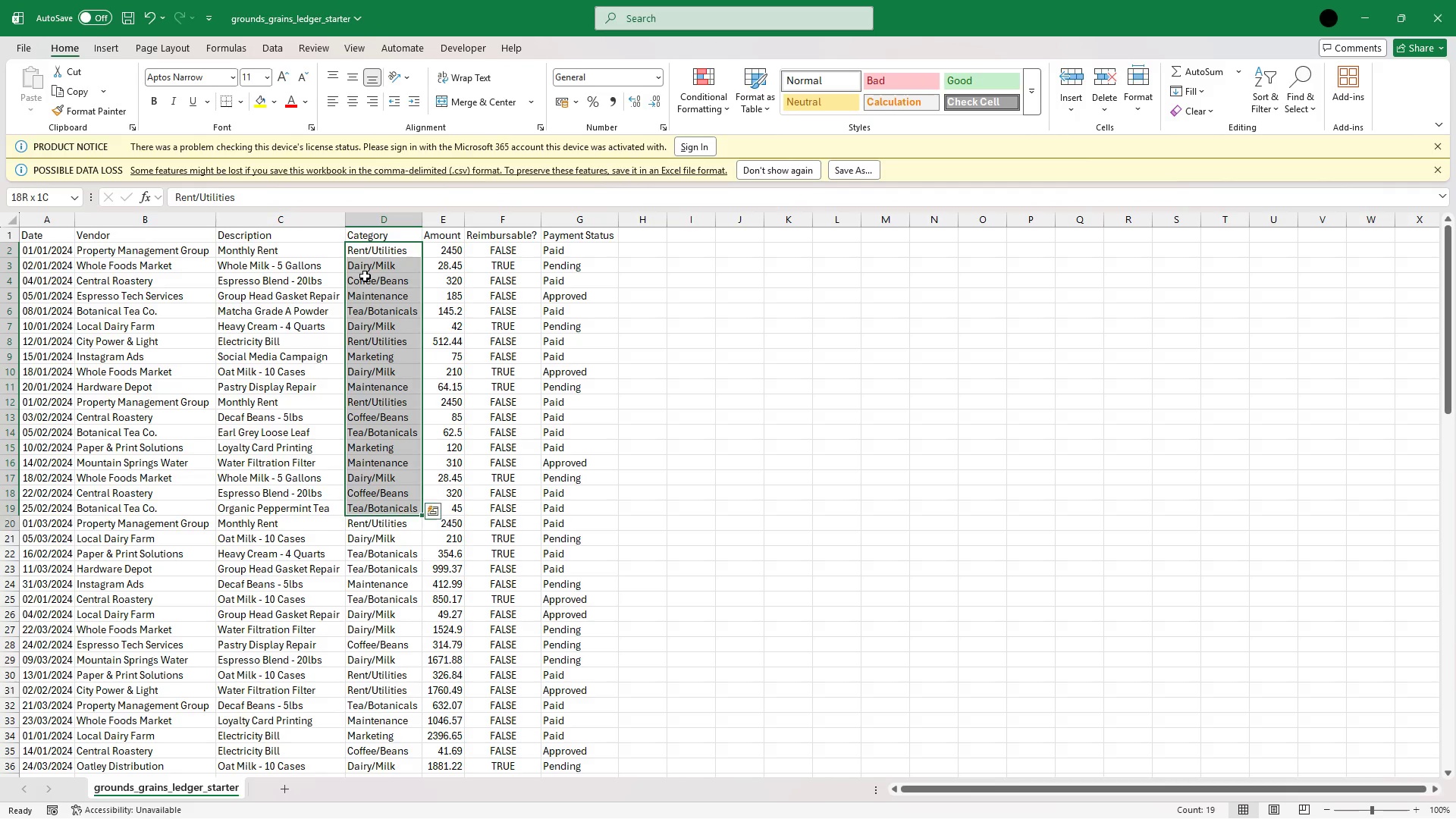 
key(Shift+ArrowDown)
 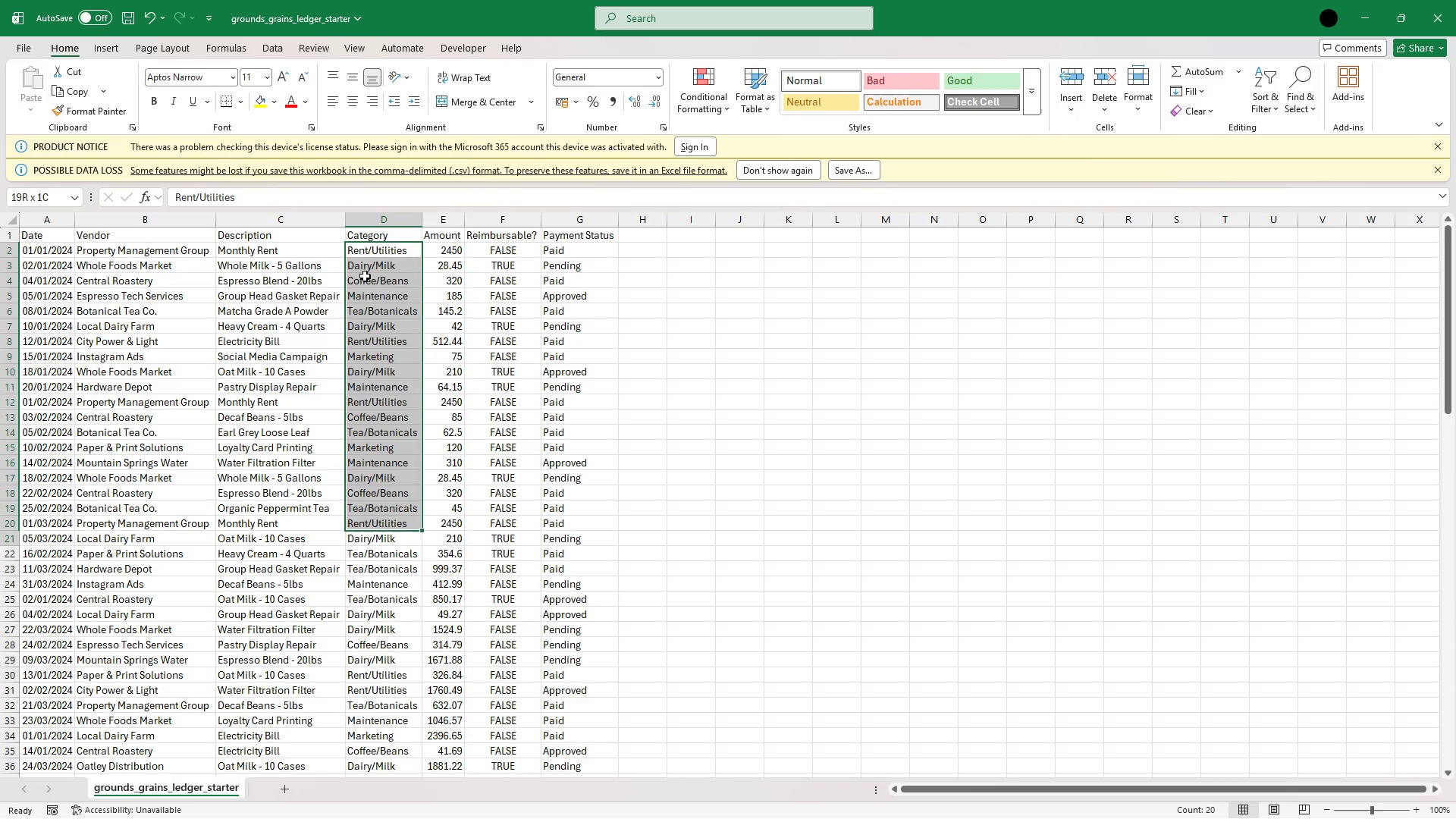 
hold_key(key=ArrowDown, duration=1.5)
 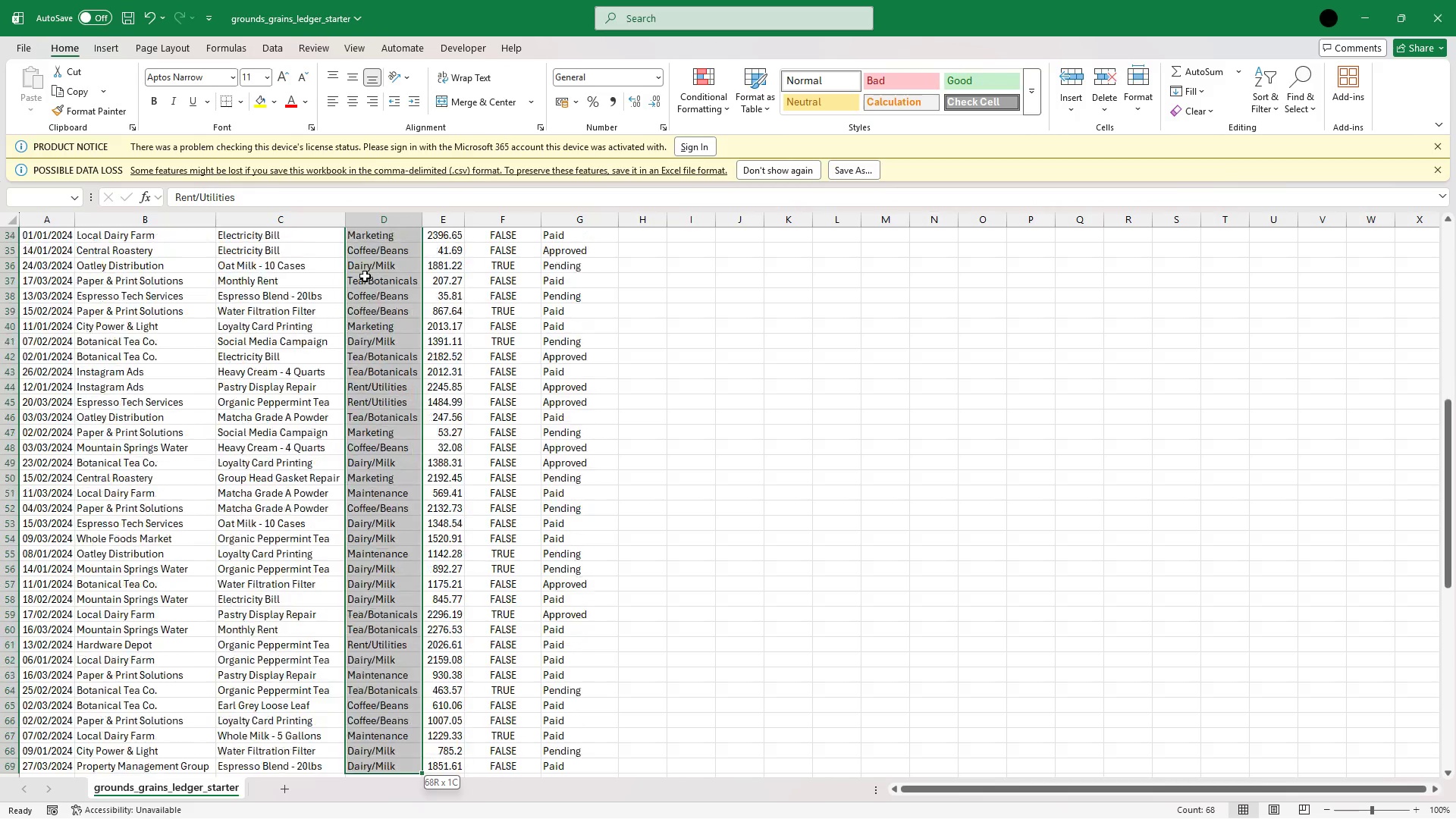 
hold_key(key=ArrowDown, duration=1.51)
 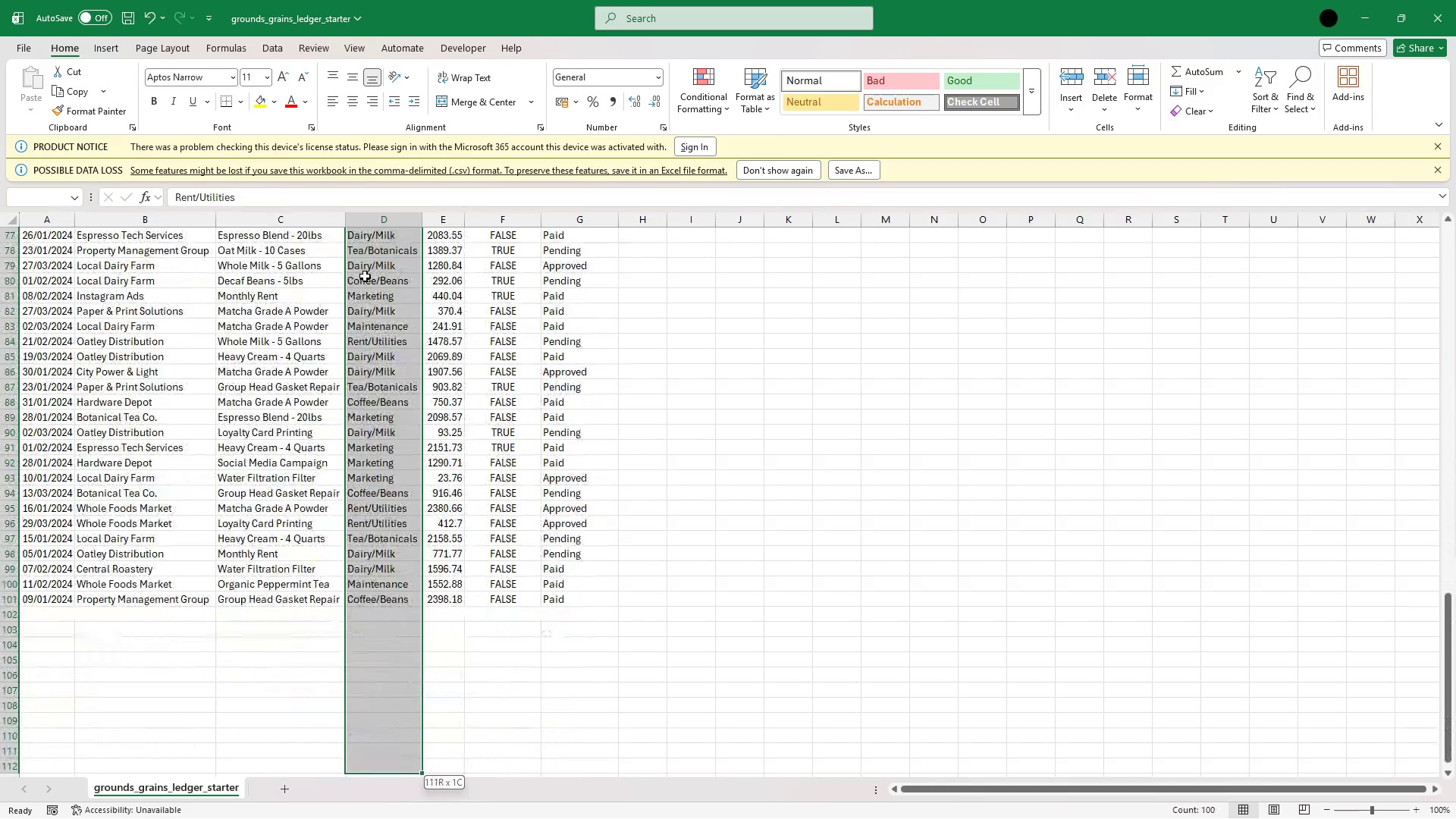 
hold_key(key=ArrowDown, duration=0.33)
 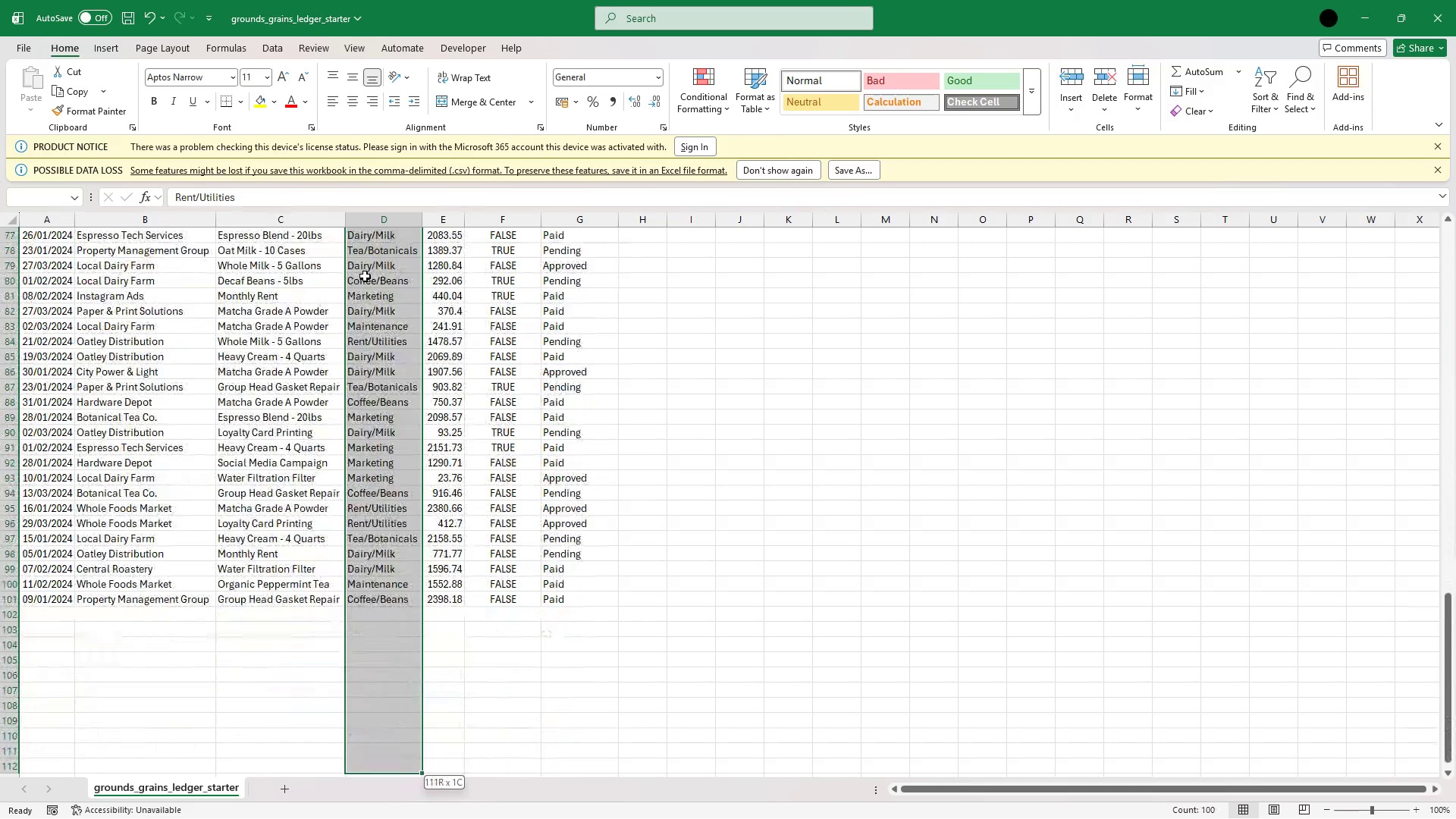 
hold_key(key=ArrowUp, duration=0.83)
 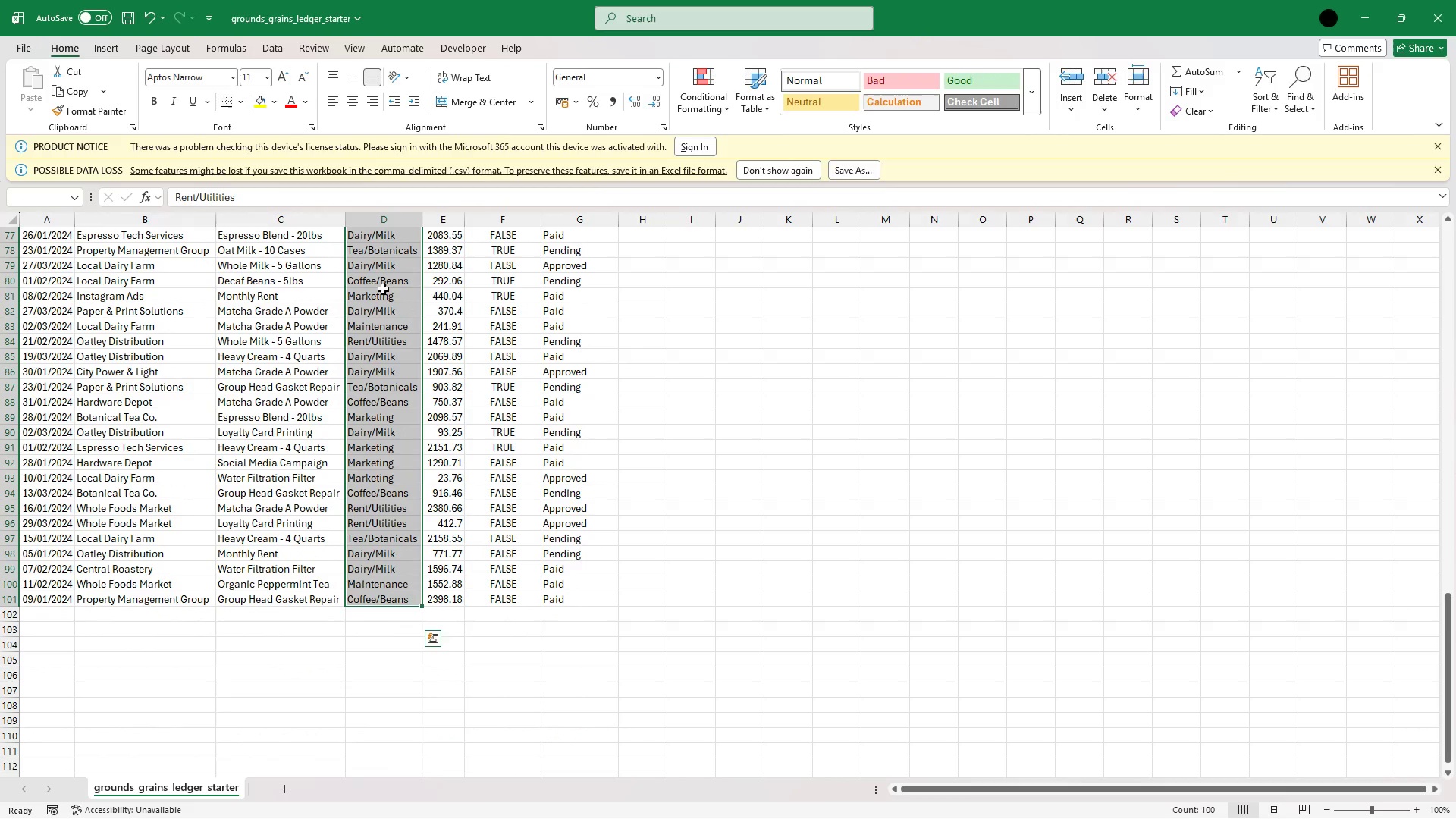 
right_click([384, 288])
 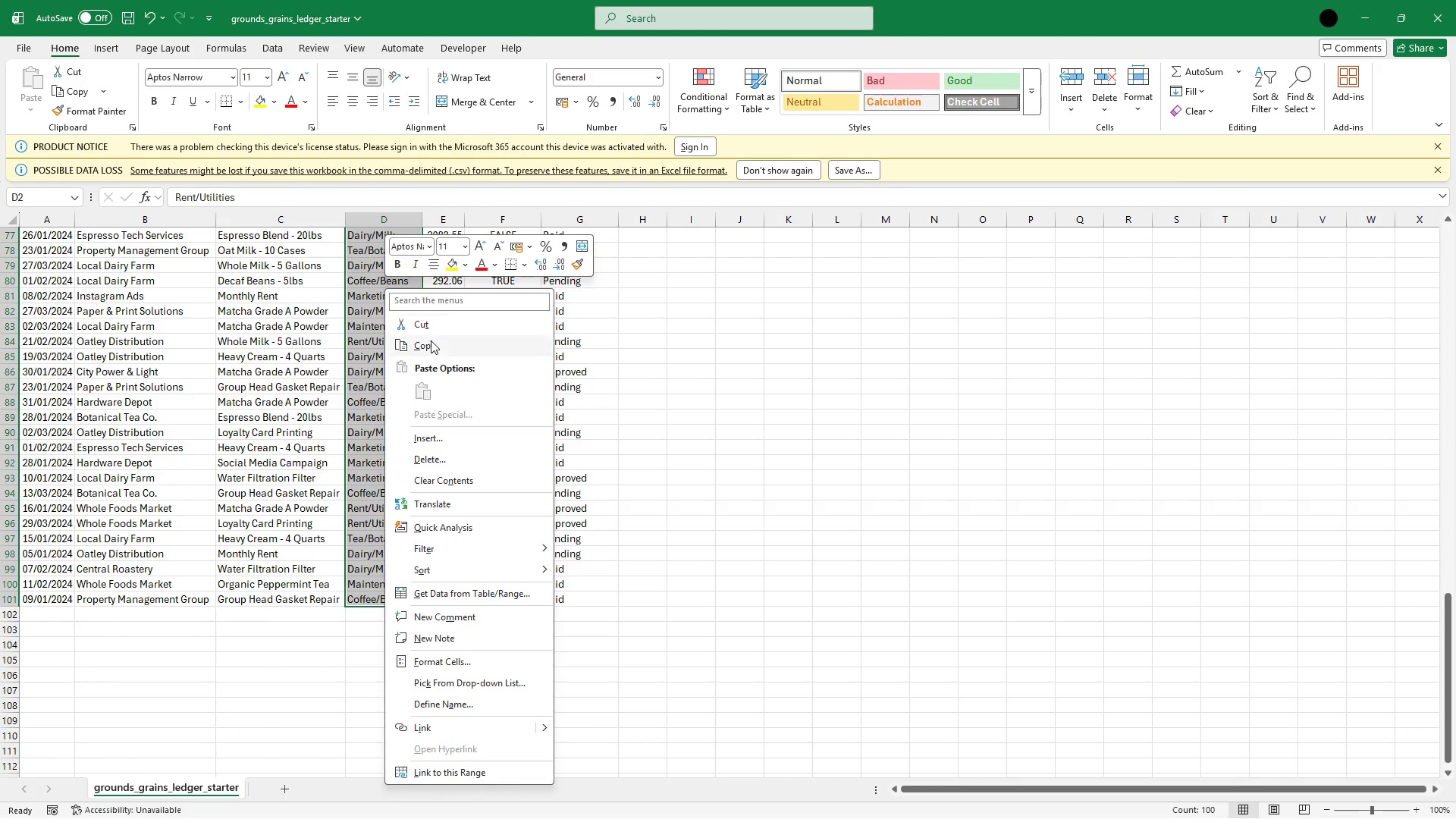 
left_click([434, 344])
 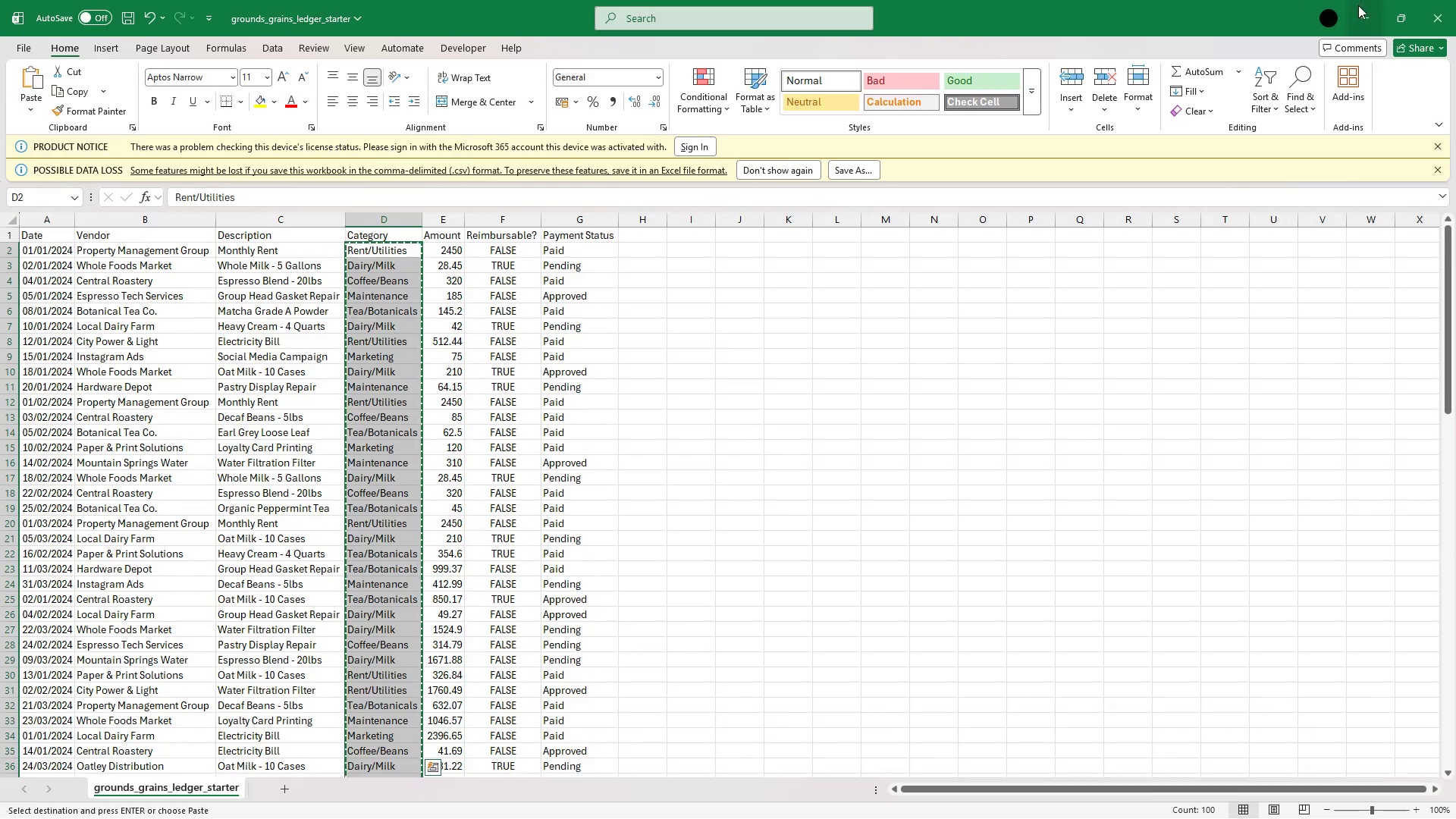 
left_click([1365, 8])
 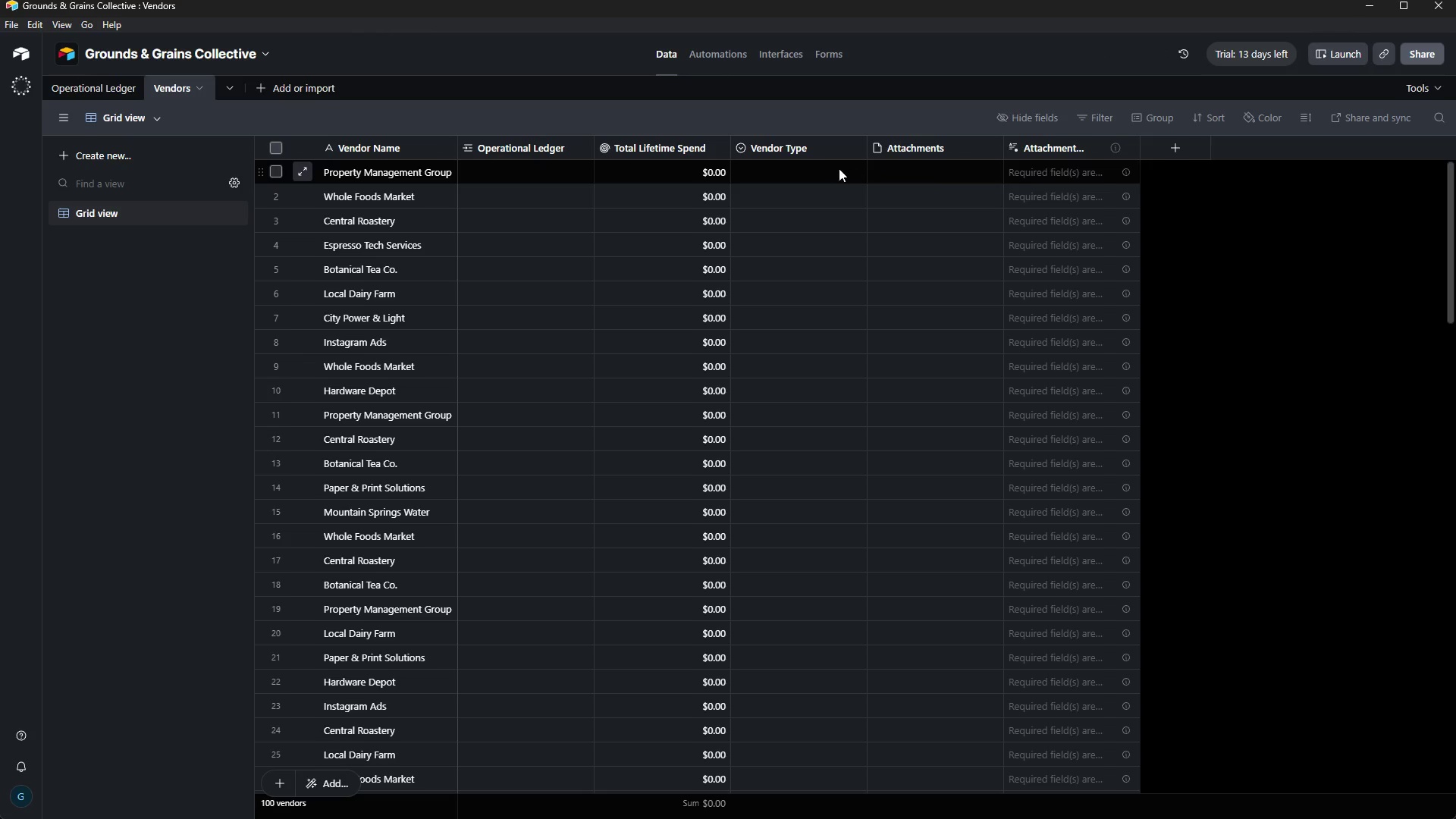 
left_click([836, 168])
 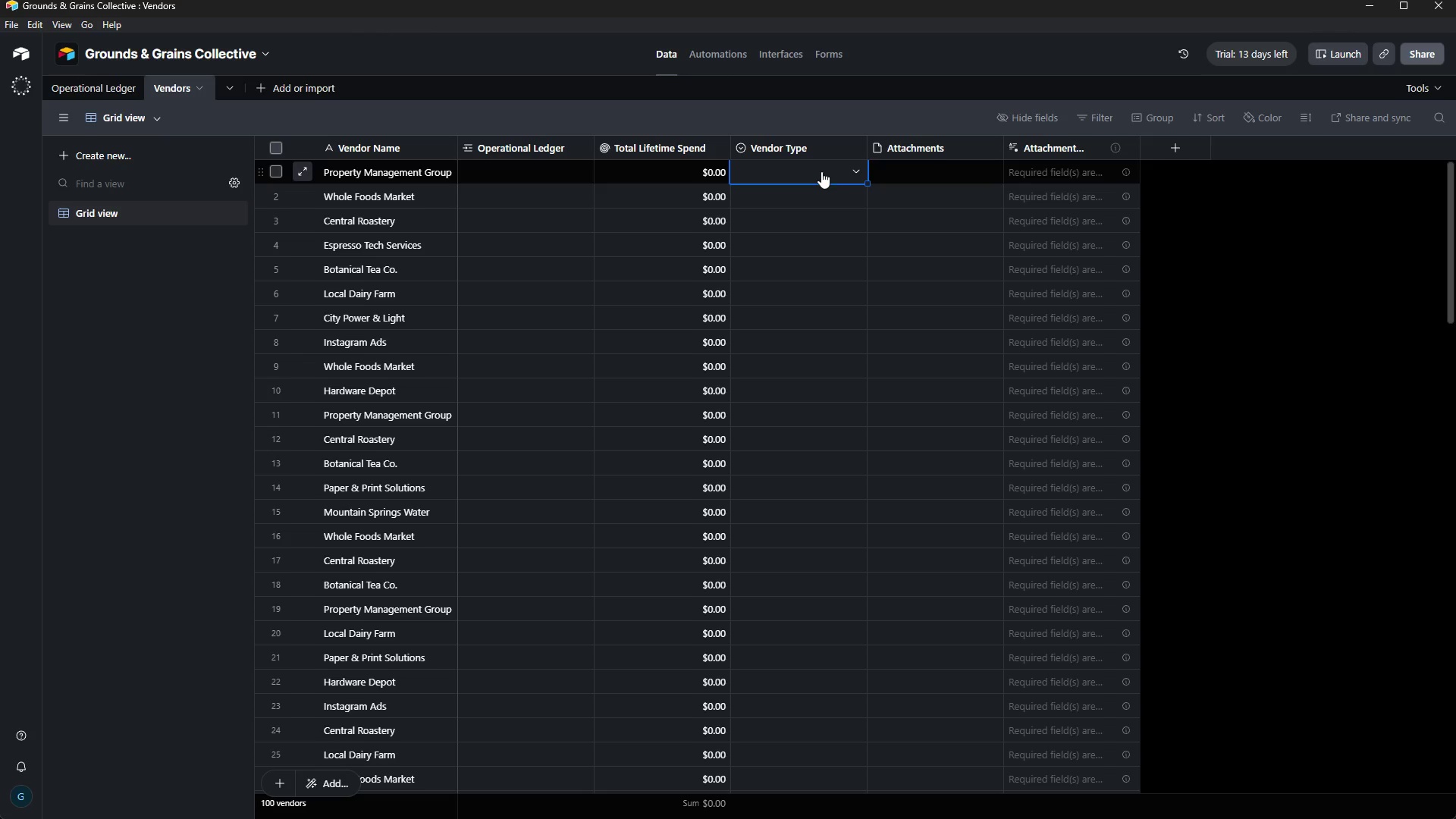 
key(Control+V)
 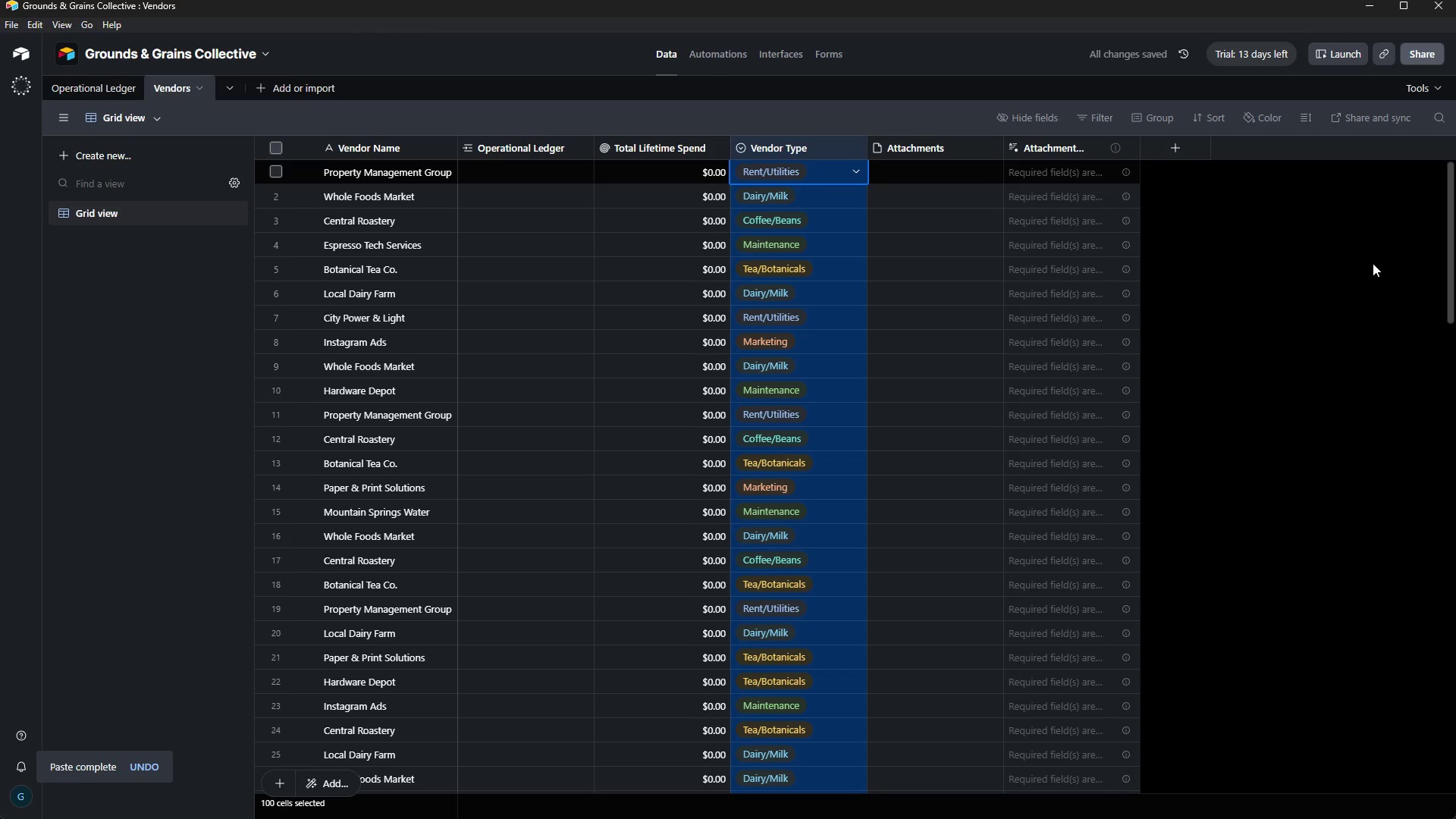 
left_click_drag(start_coordinate=[1450, 237], to_coordinate=[1447, 192])
 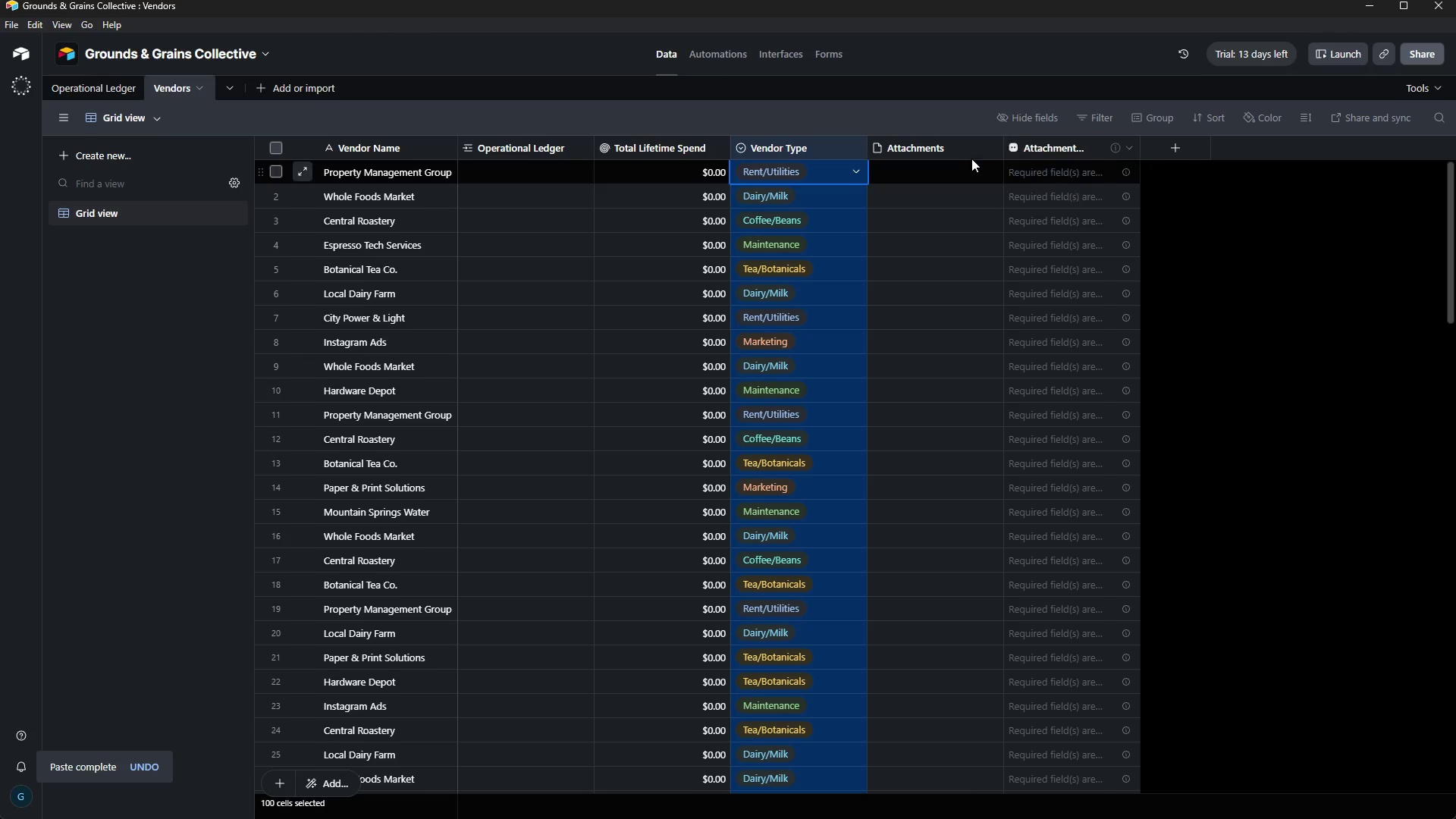 
wait(5.22)
 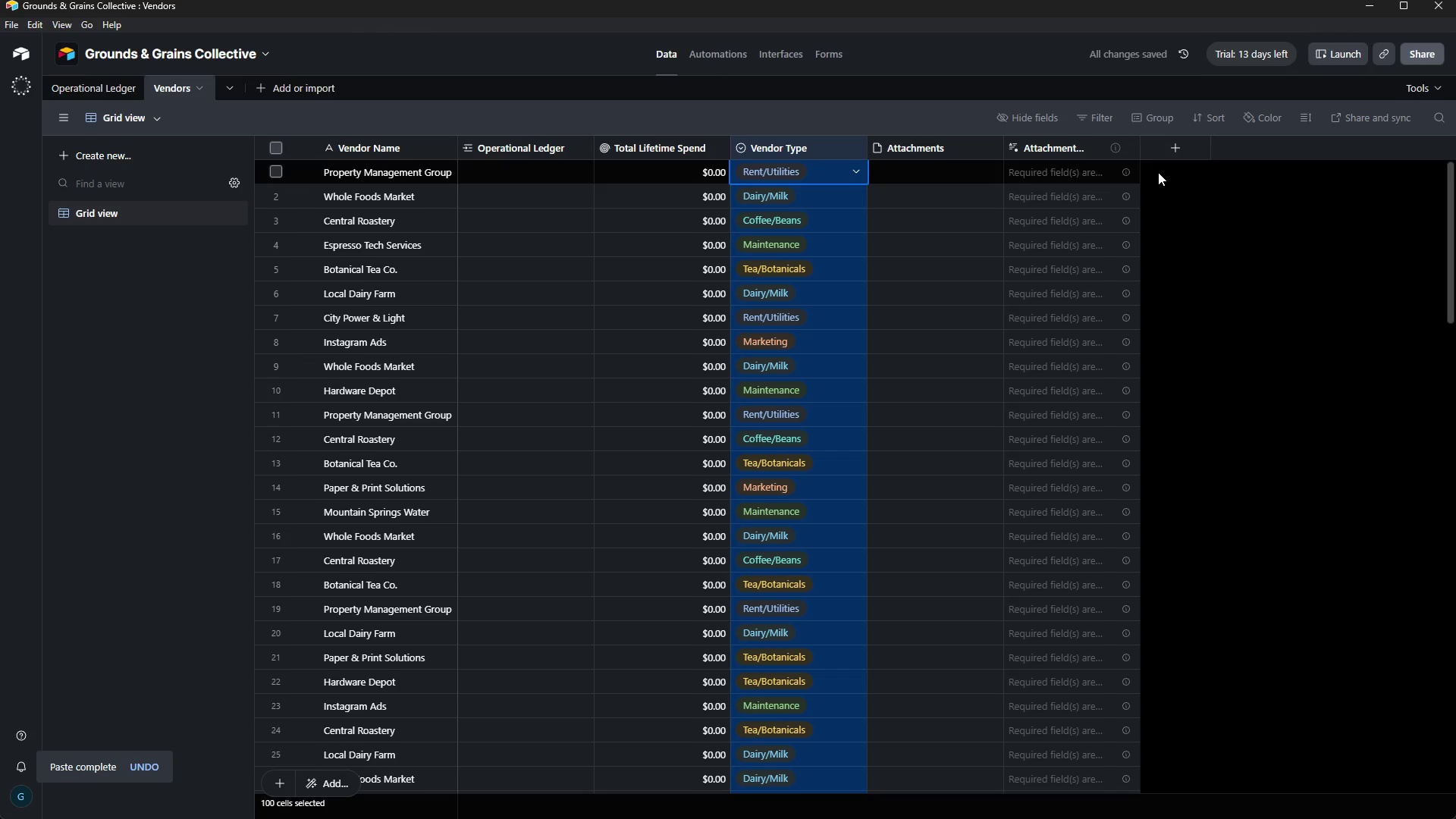 
double_click([924, 146])
 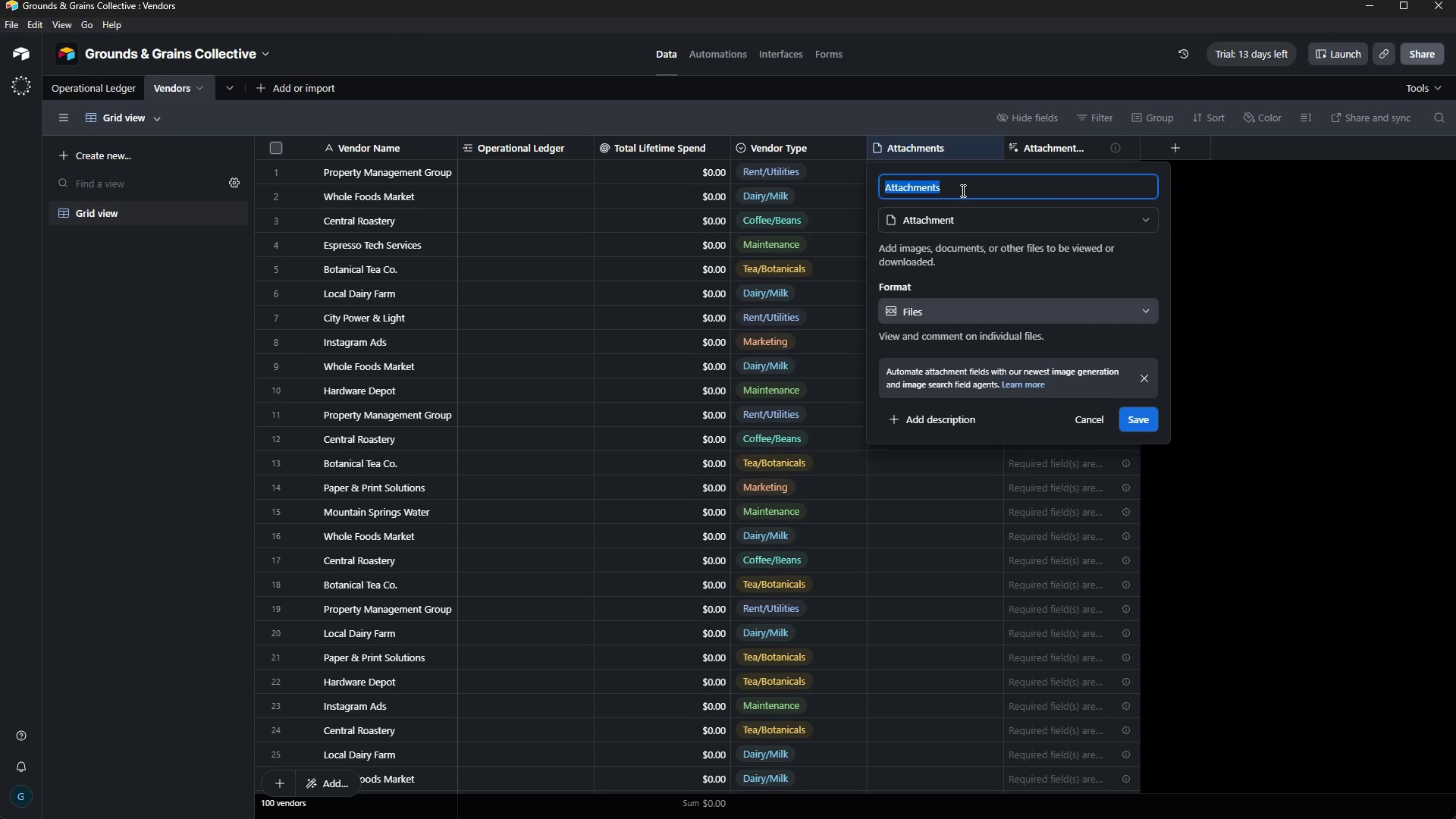 
key(Backspace)
type(Primary Contact)
 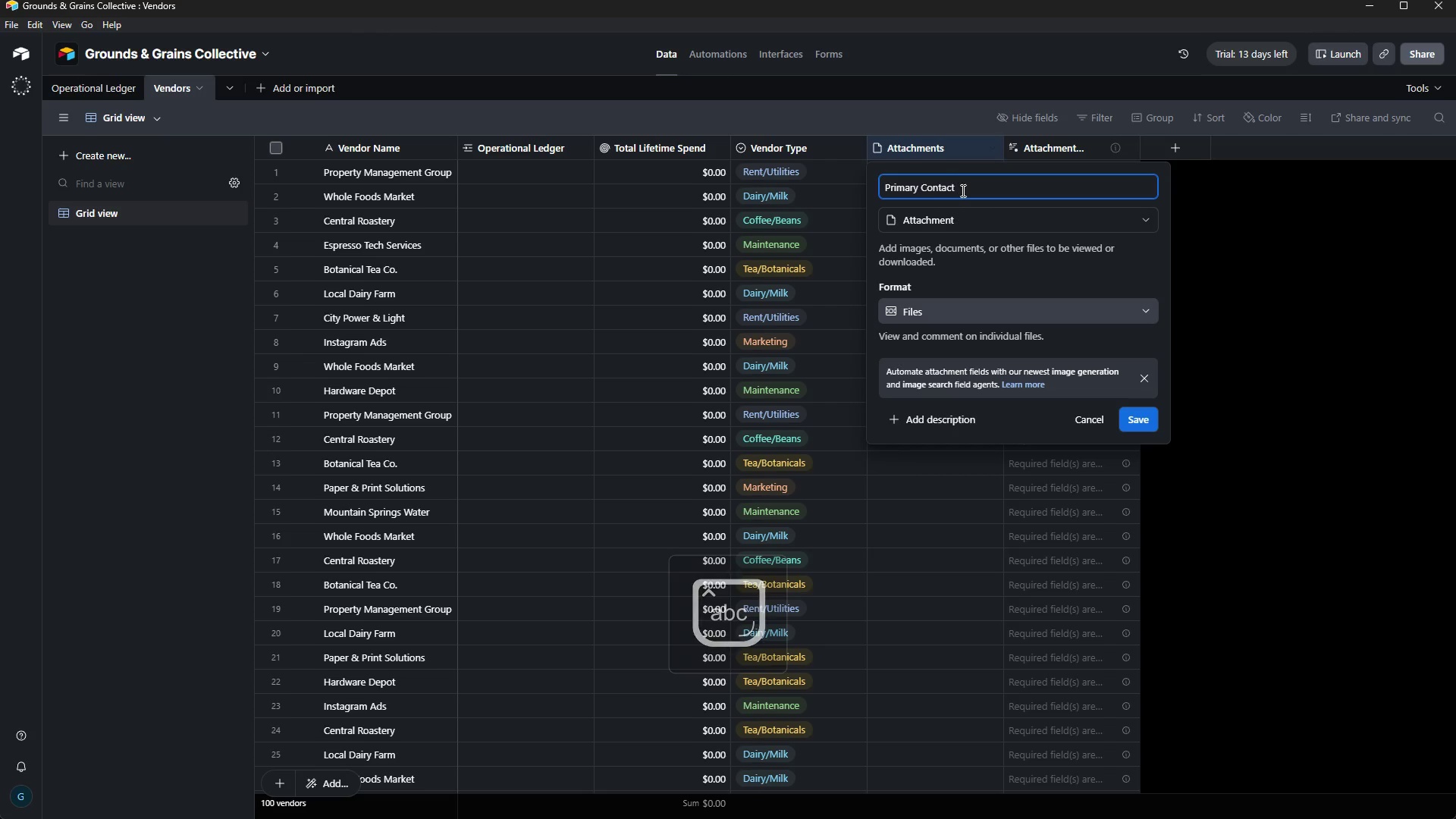 
left_click([986, 223])
 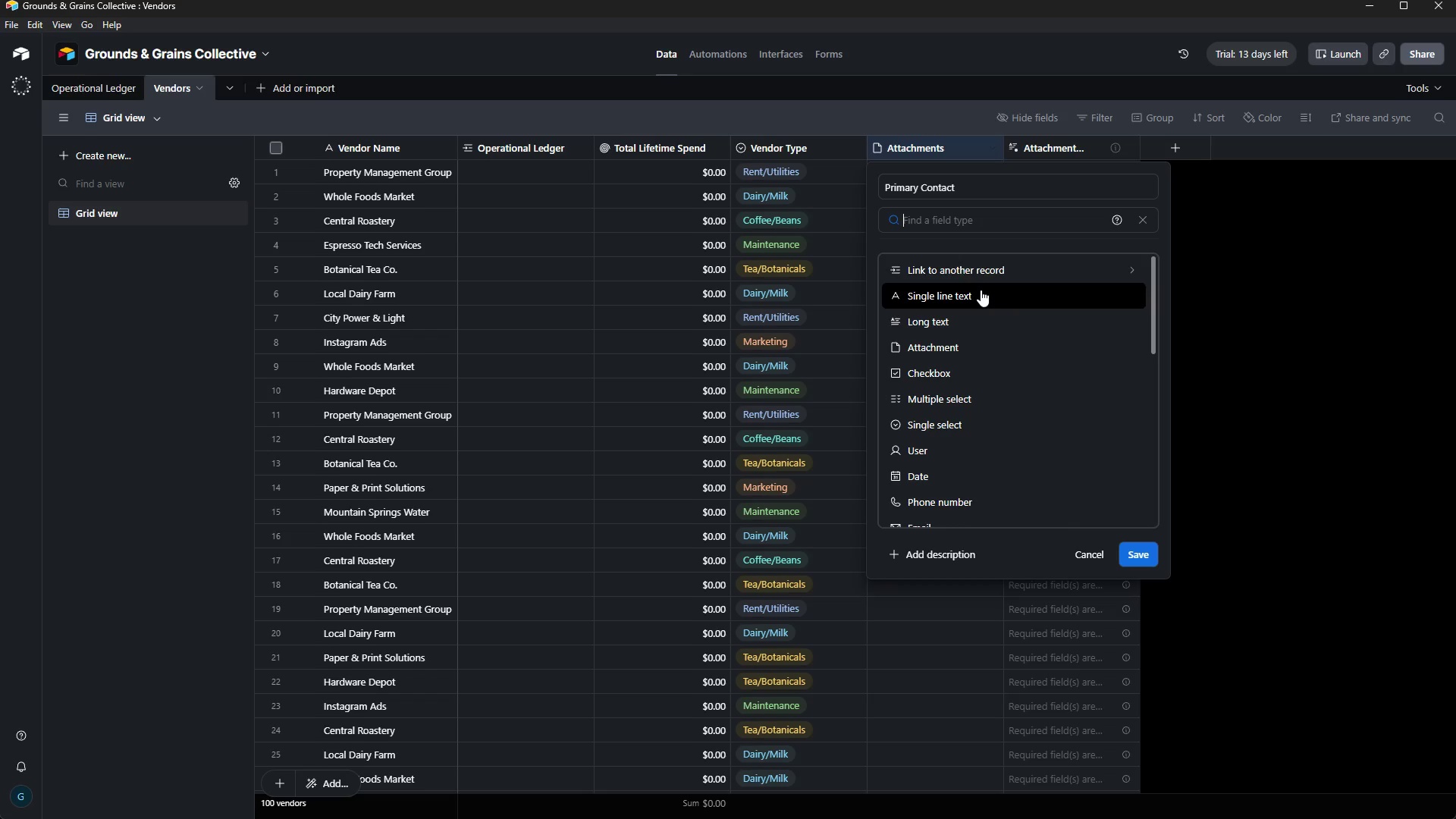 
left_click([980, 288])
 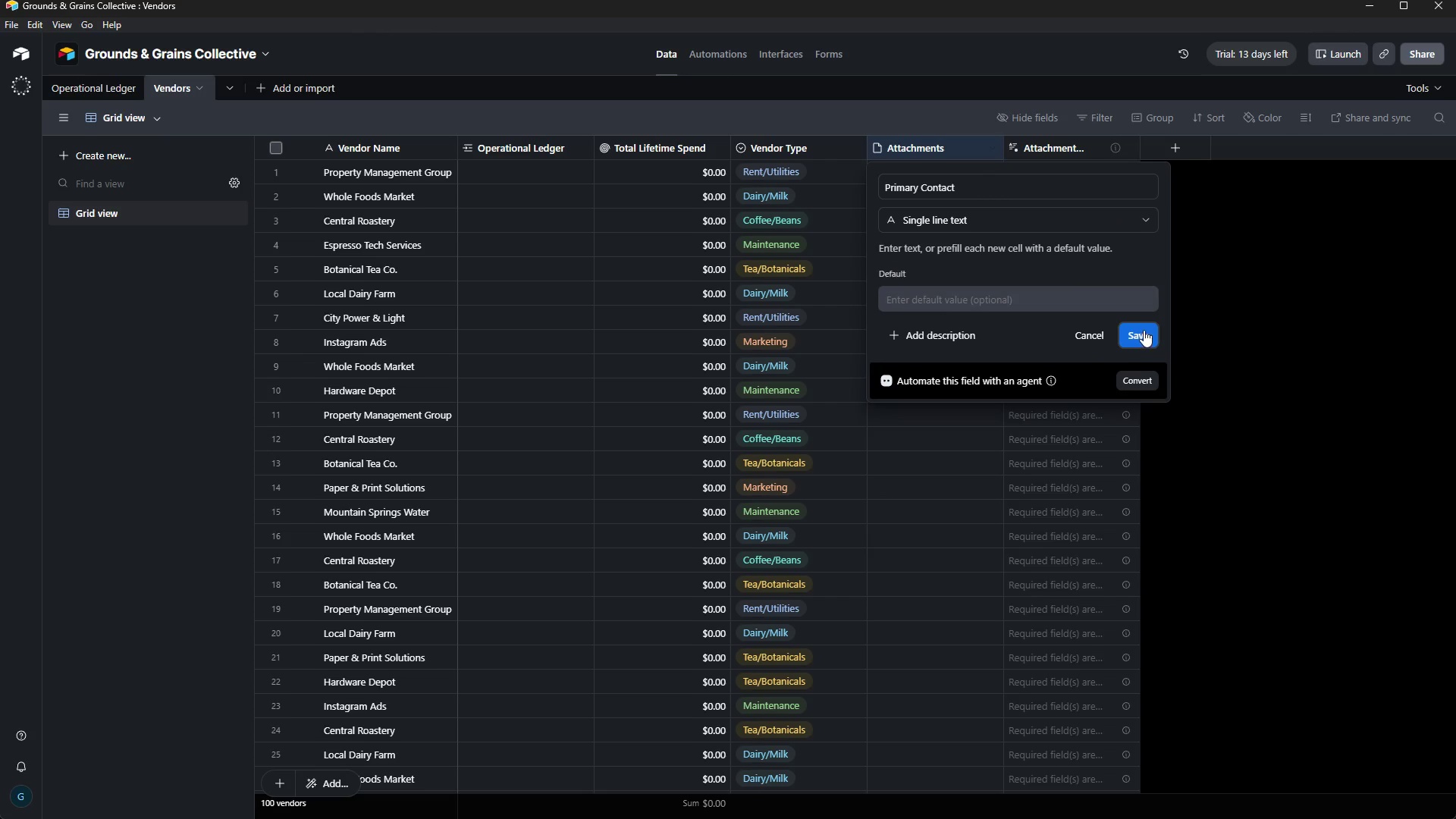 
left_click([1144, 330])
 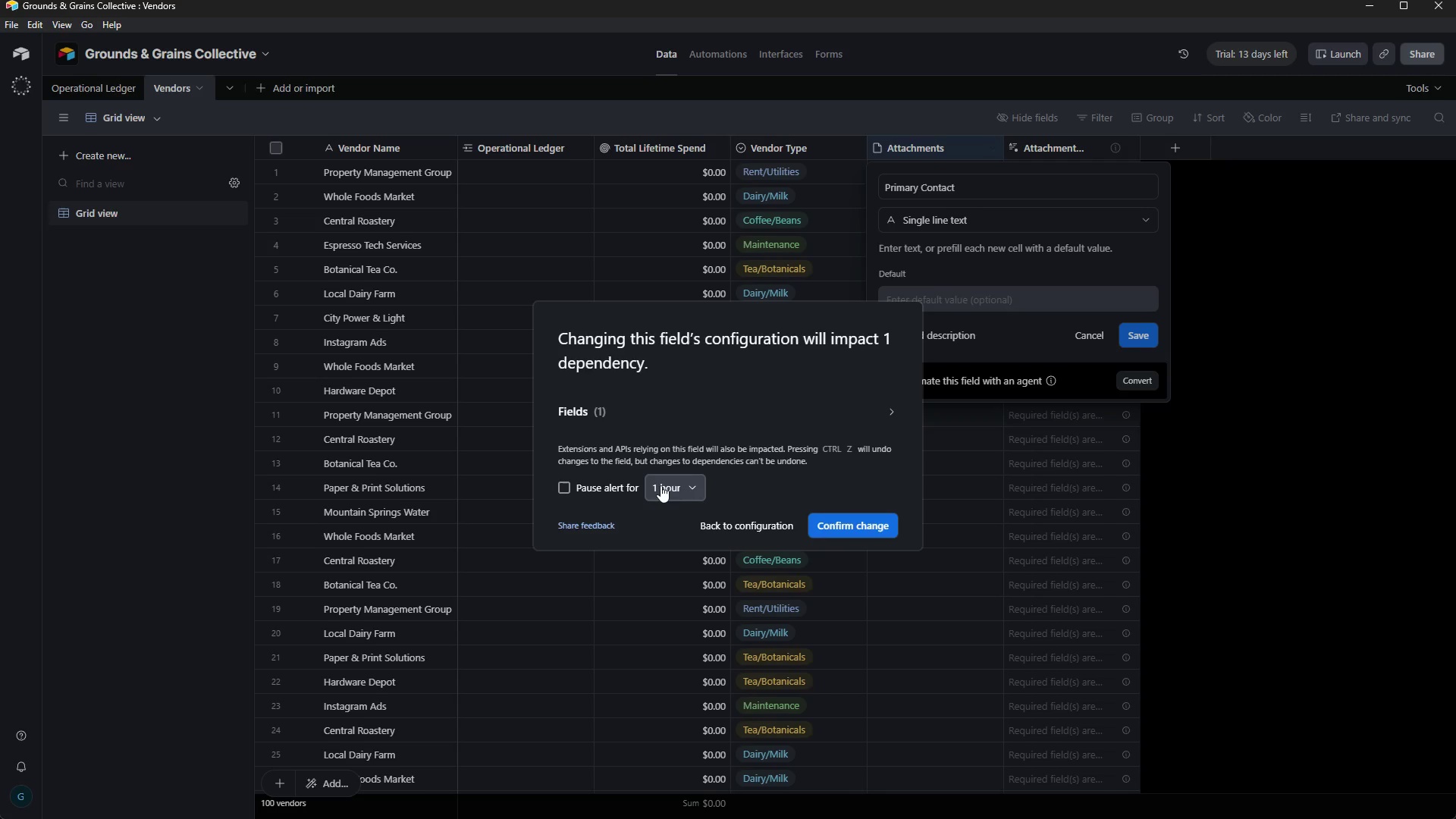 
wait(14.75)
 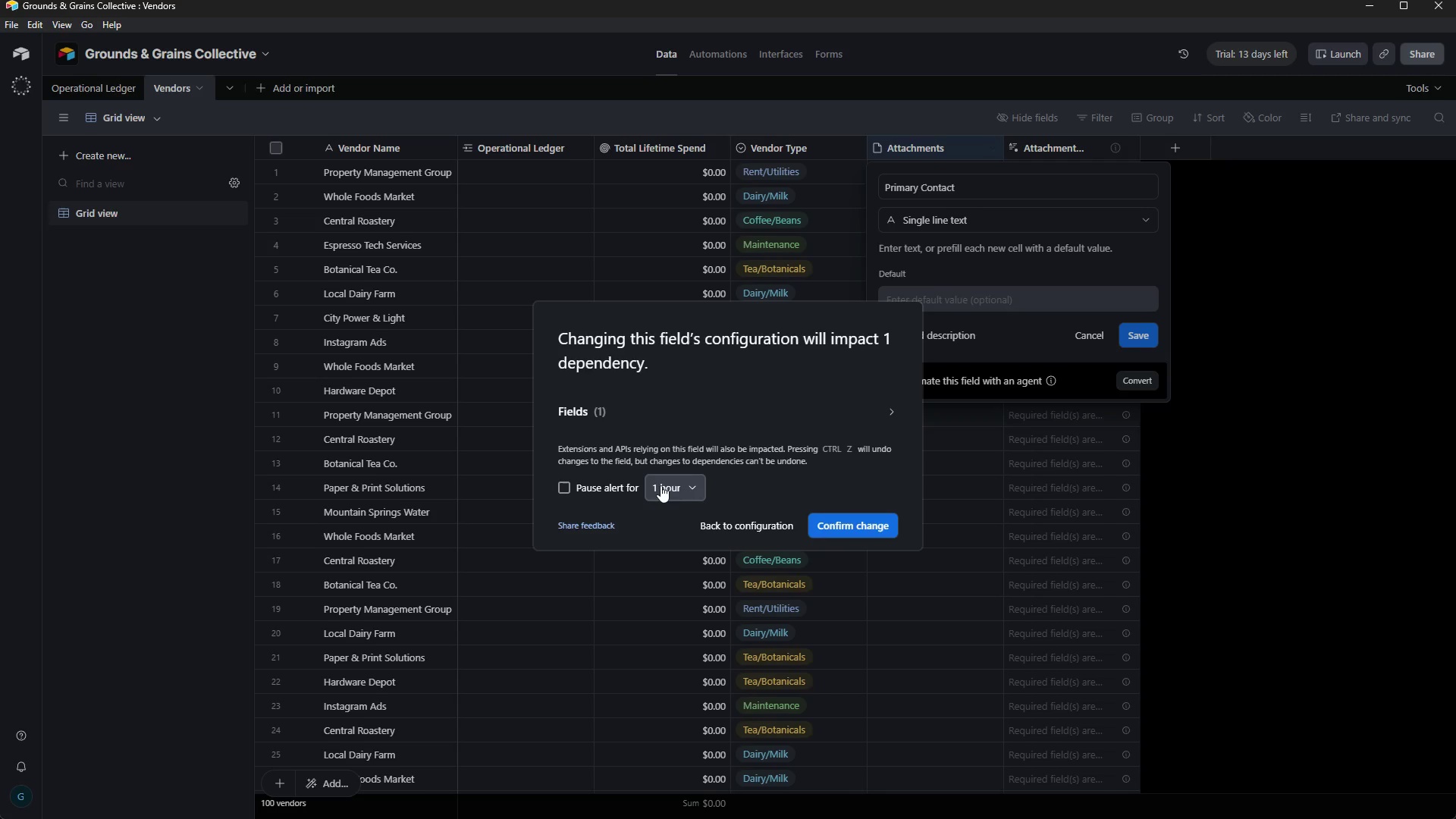 
left_click([763, 528])
 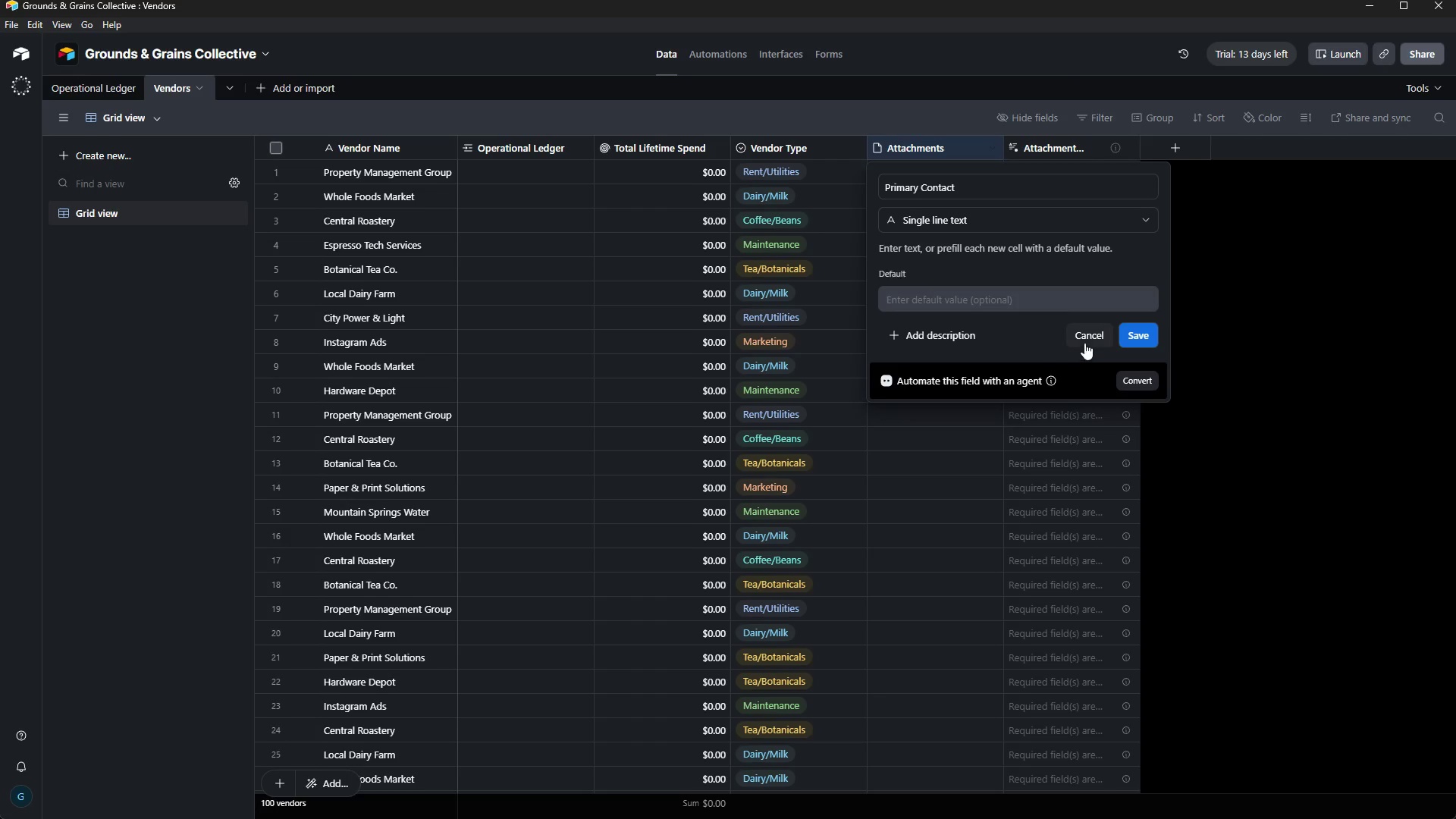 
left_click([1086, 342])
 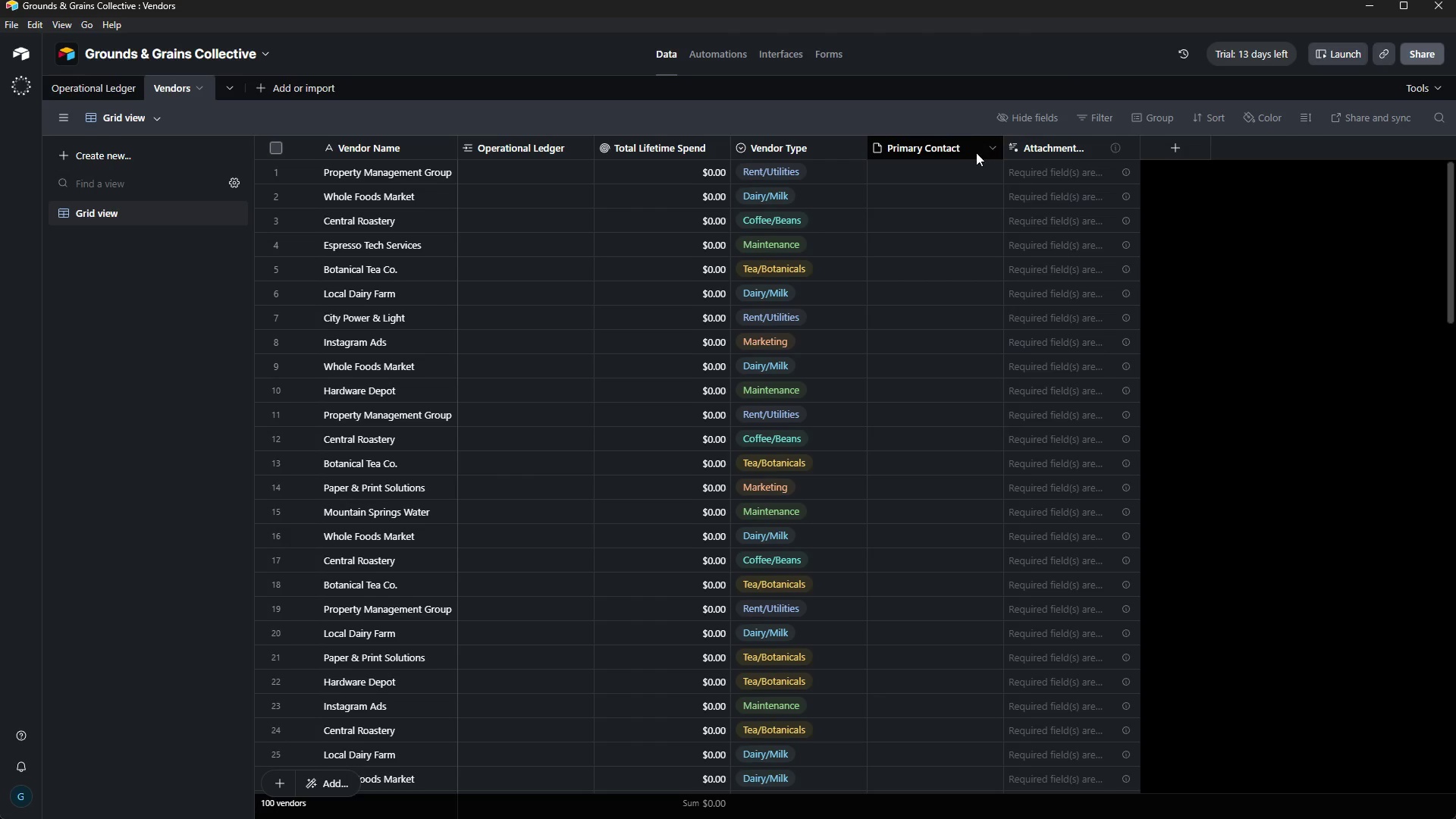 
mouse_move([953, 143])
 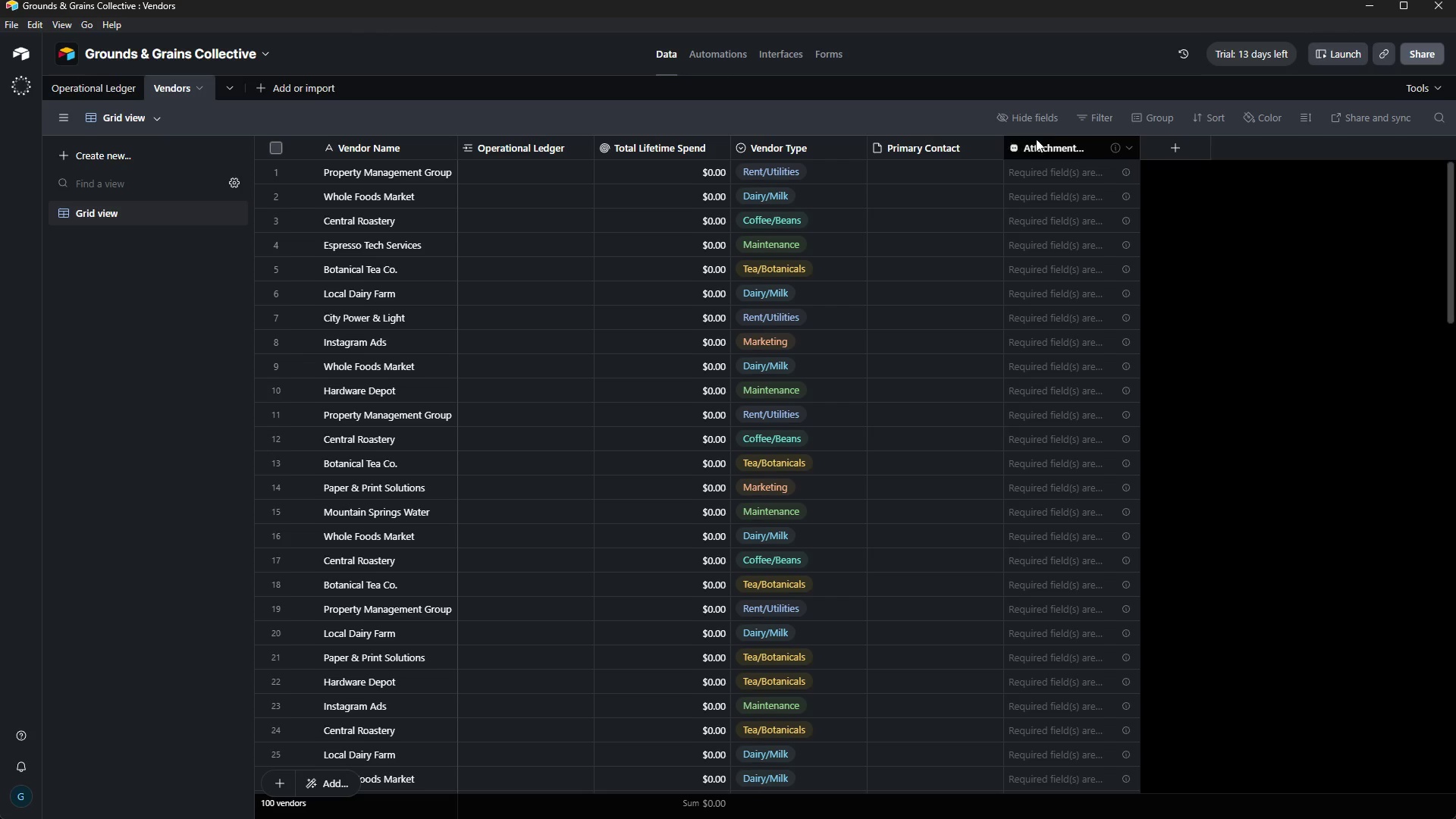 
left_click([1047, 144])
 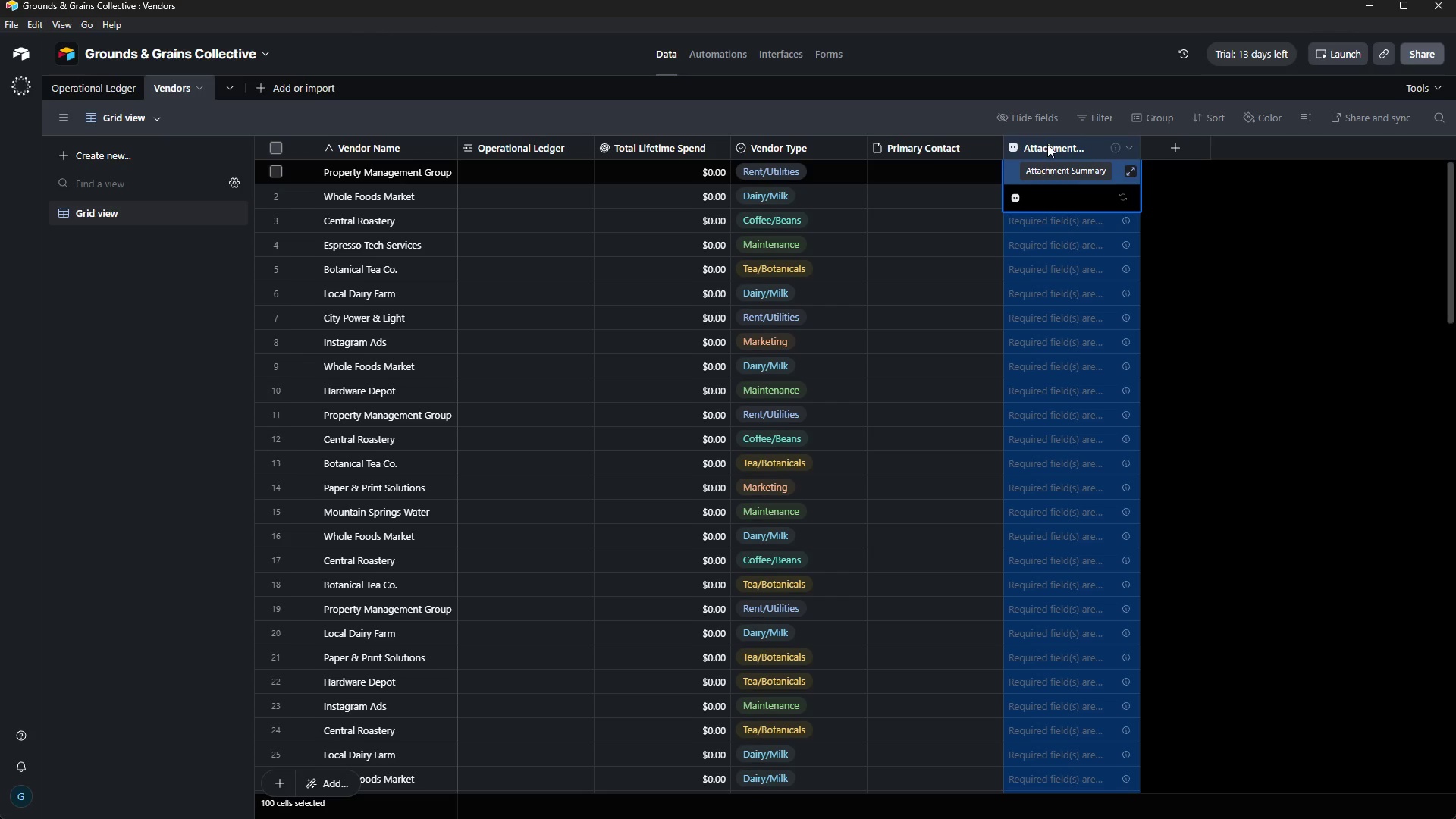 
right_click([1047, 144])
 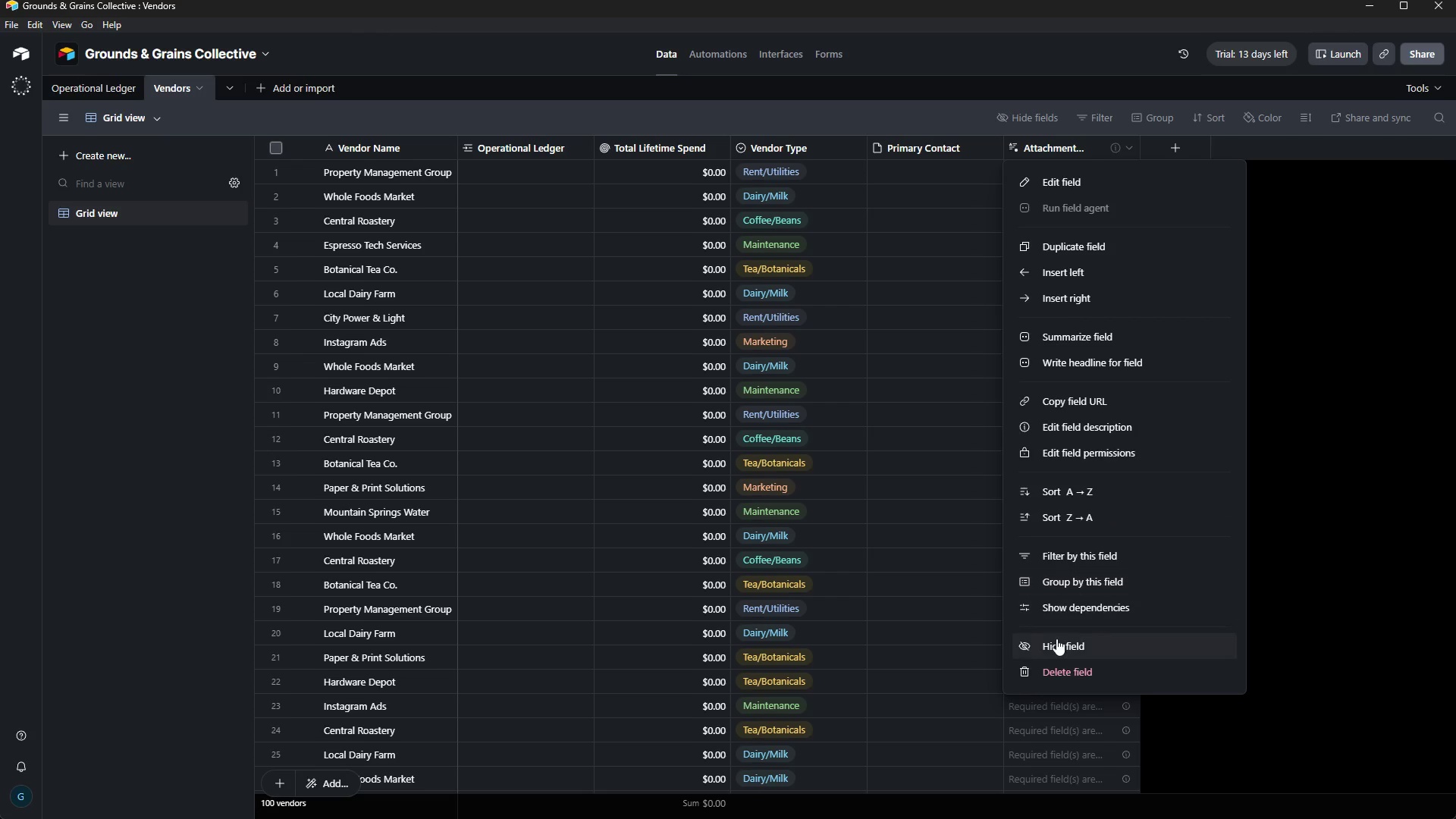 
left_click([1059, 669])
 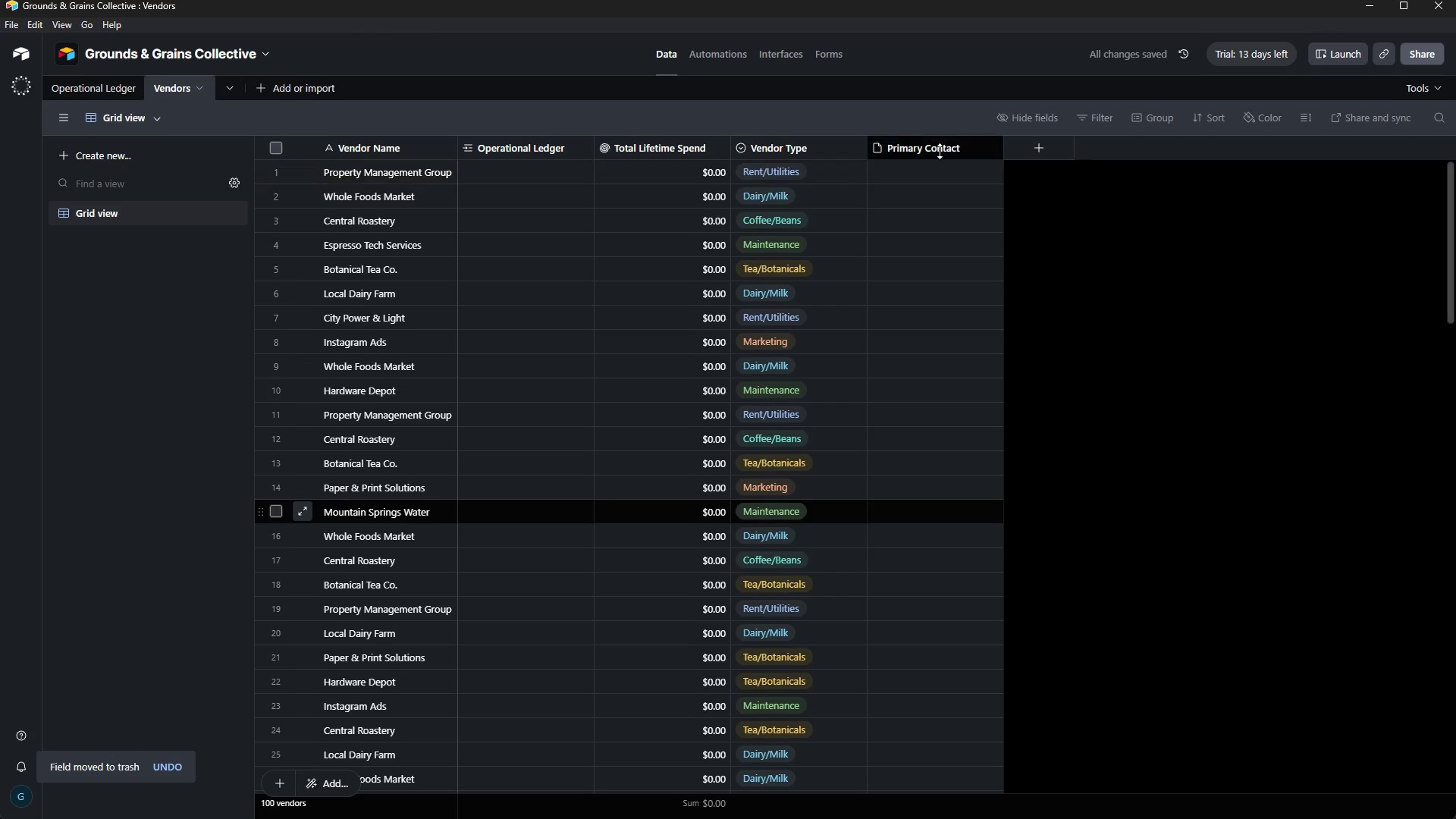 
left_click([939, 143])
 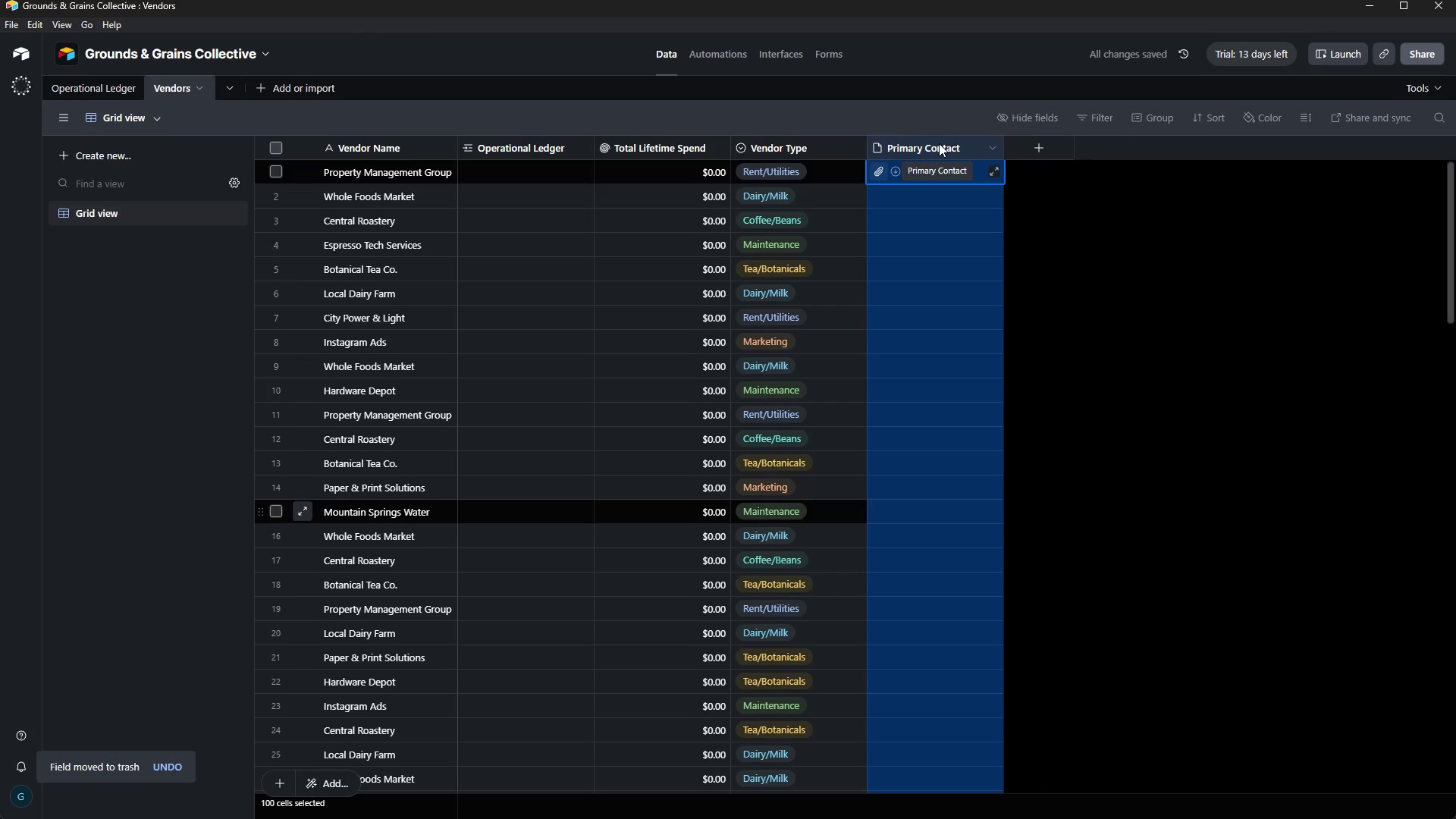 
right_click([939, 143])
 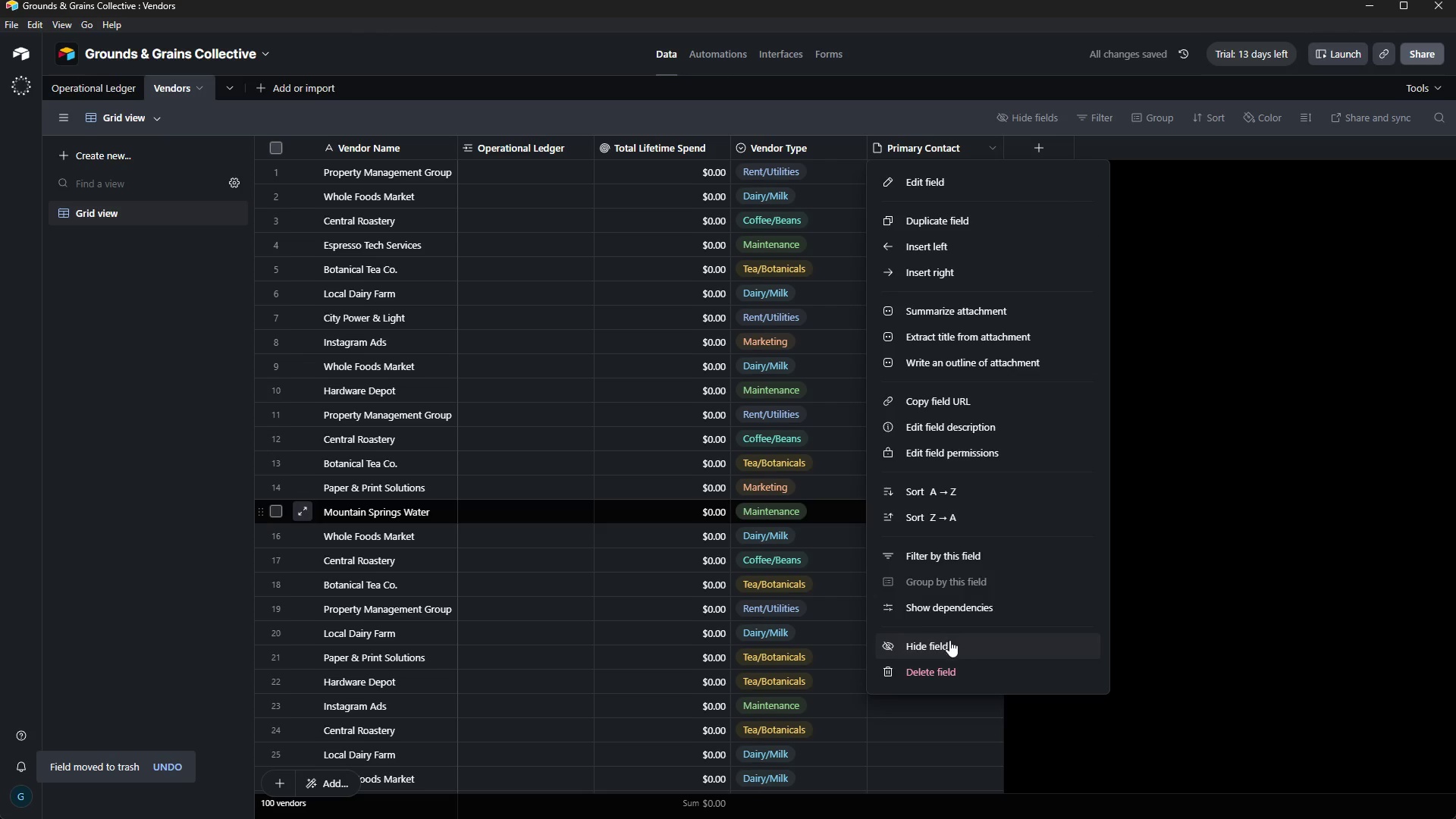 
left_click([966, 668])
 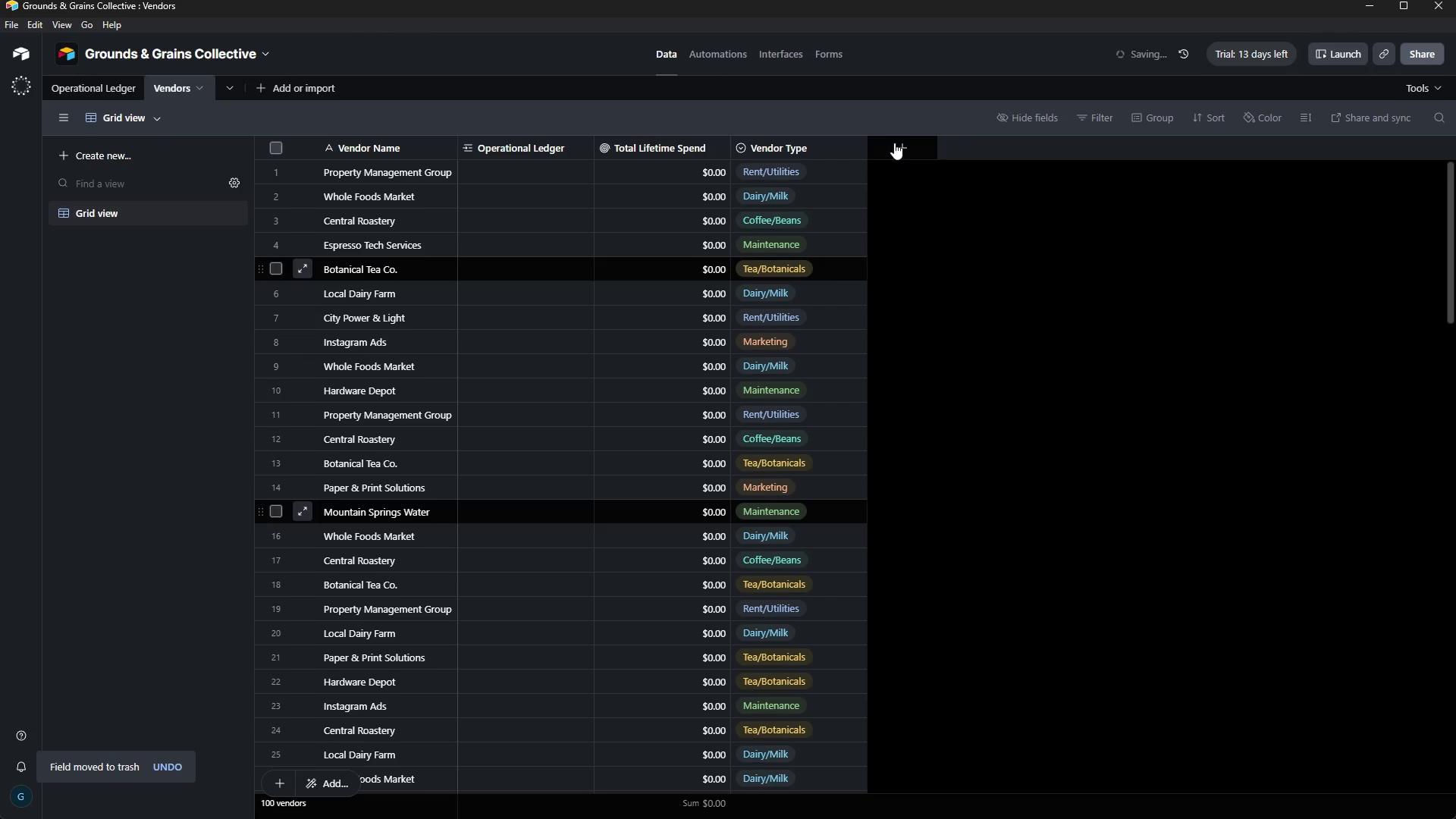 
left_click([907, 143])
 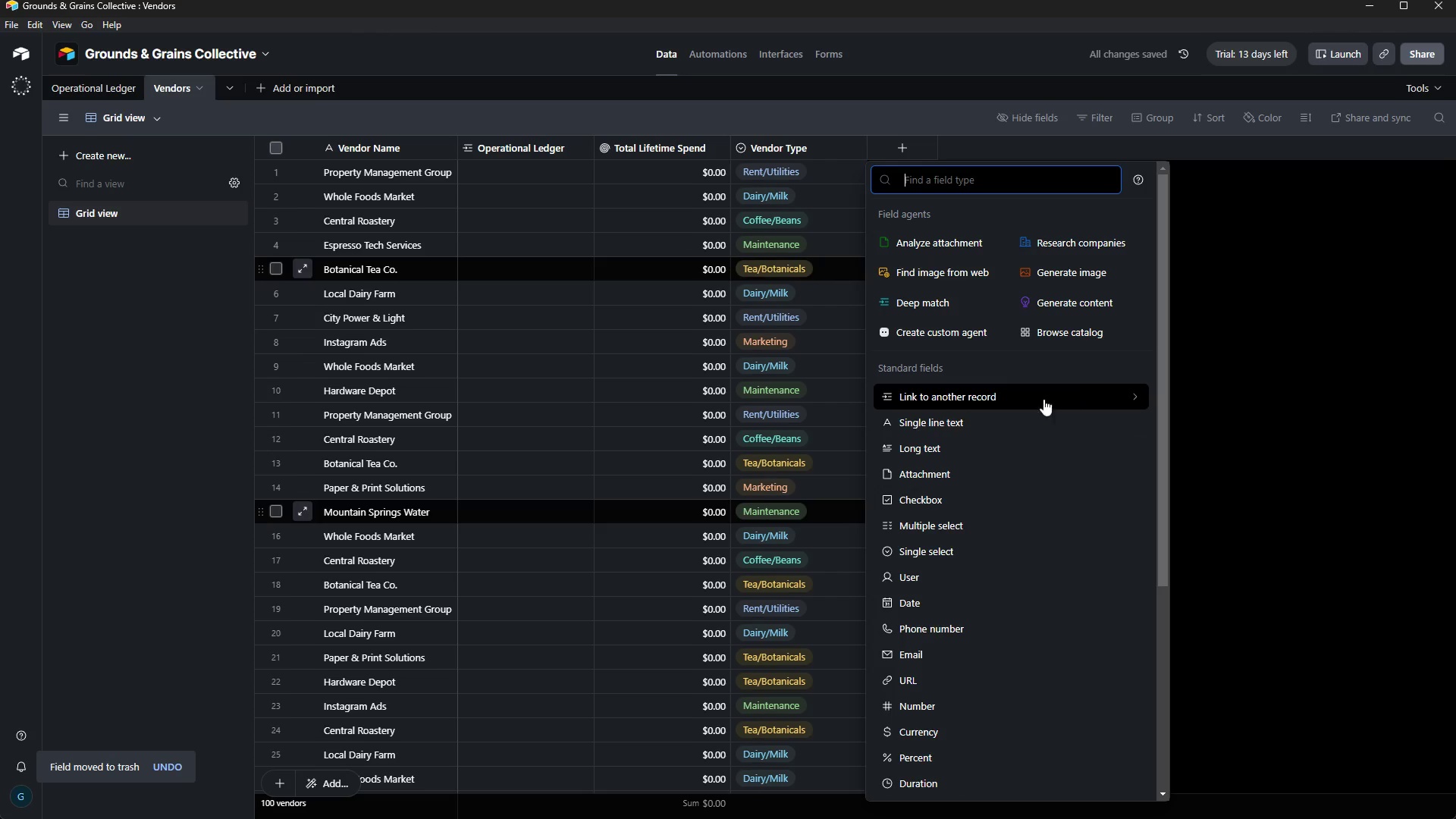 
left_click([1006, 422])
 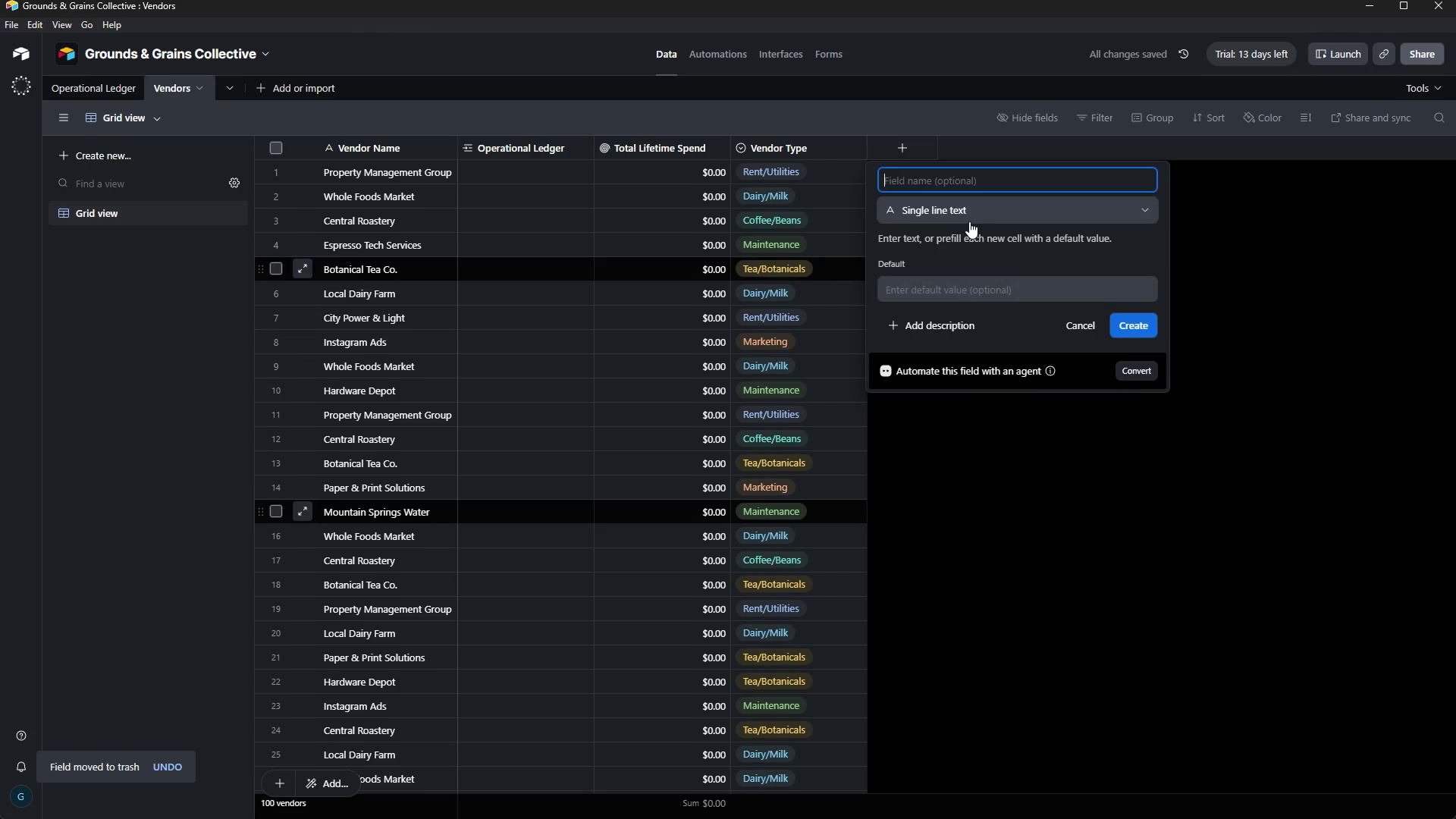 
type(Primary )
 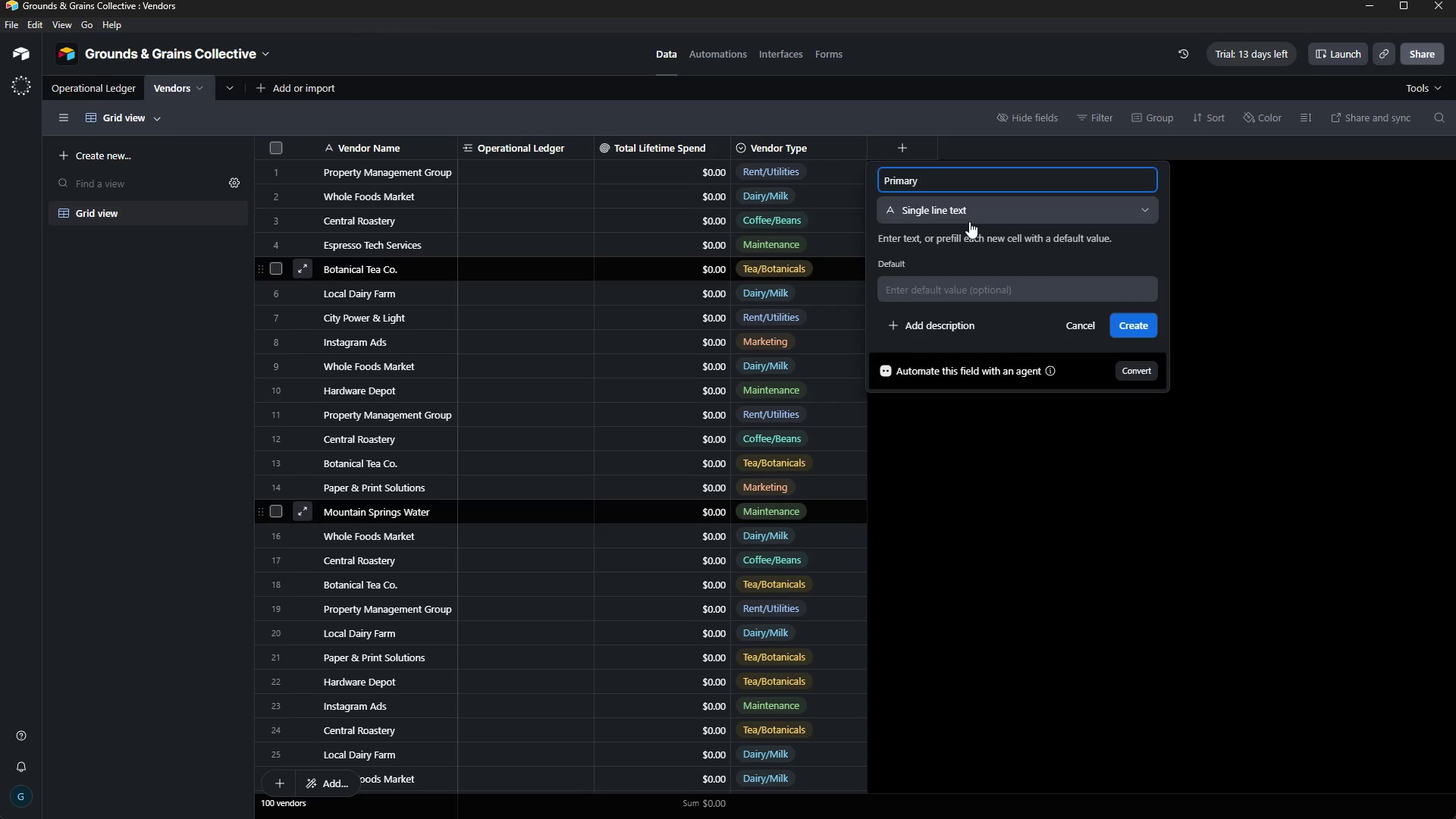 
wait(63.83)
 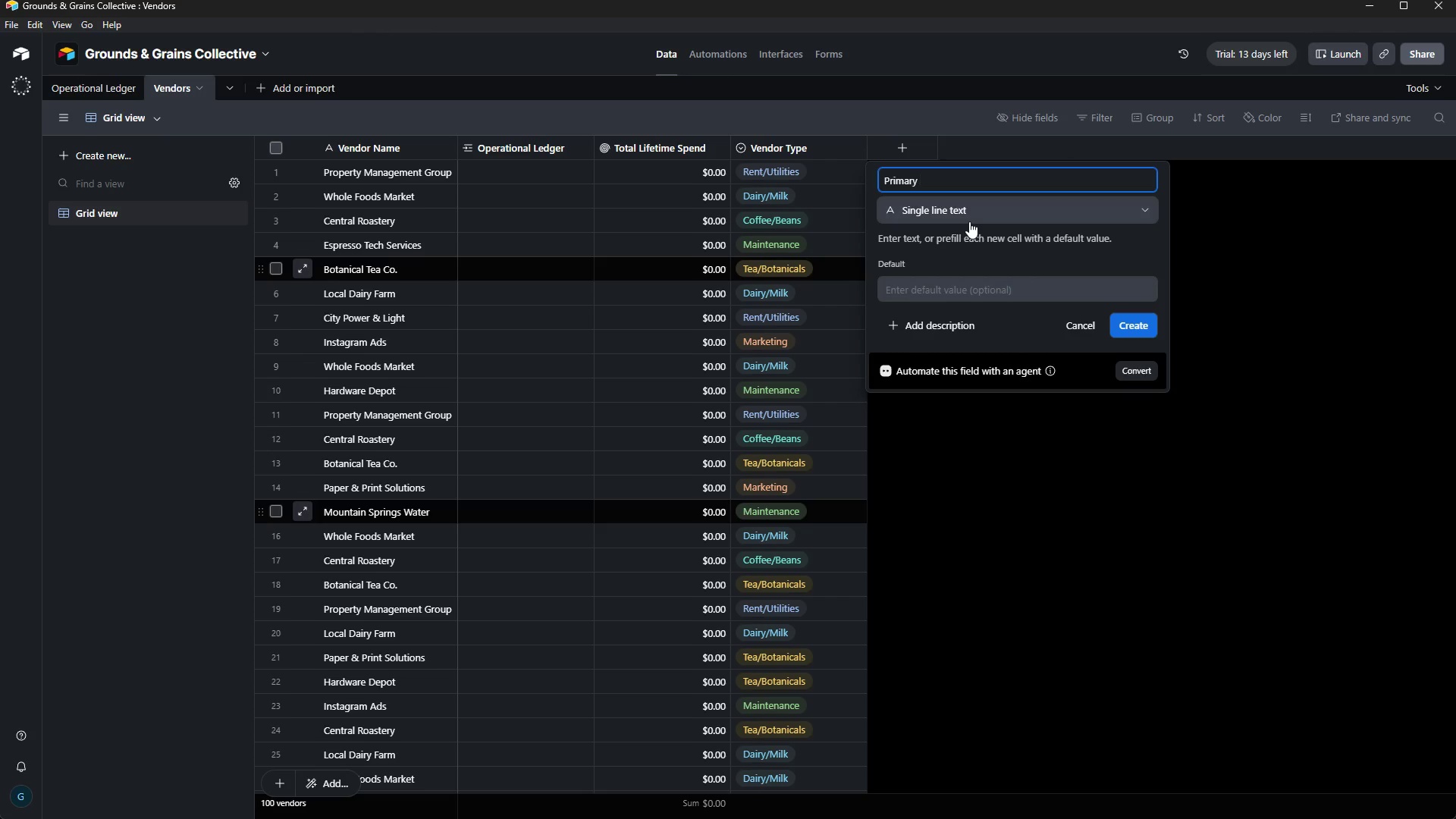 
key(CapsLock)
 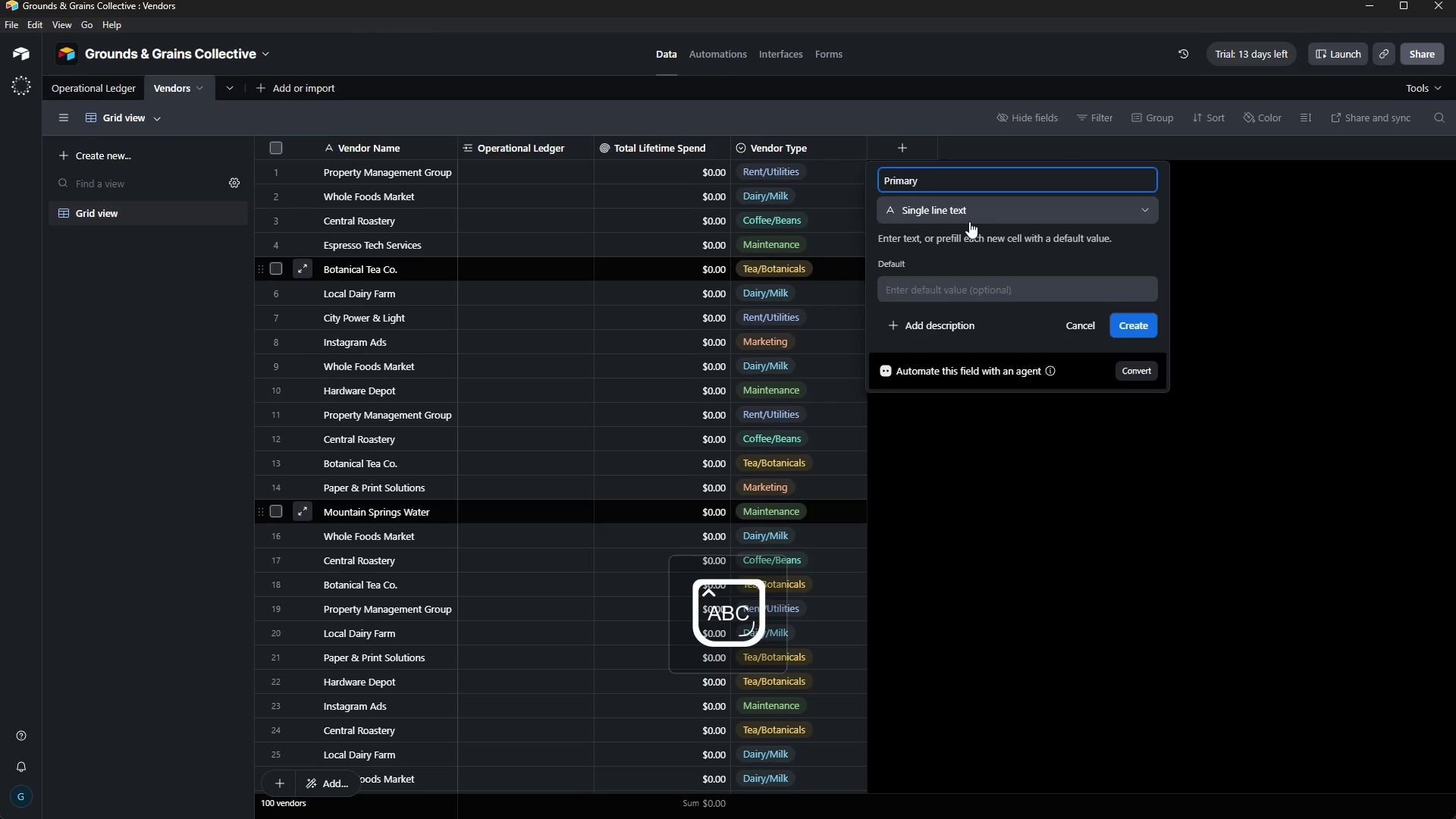 
key(C)
 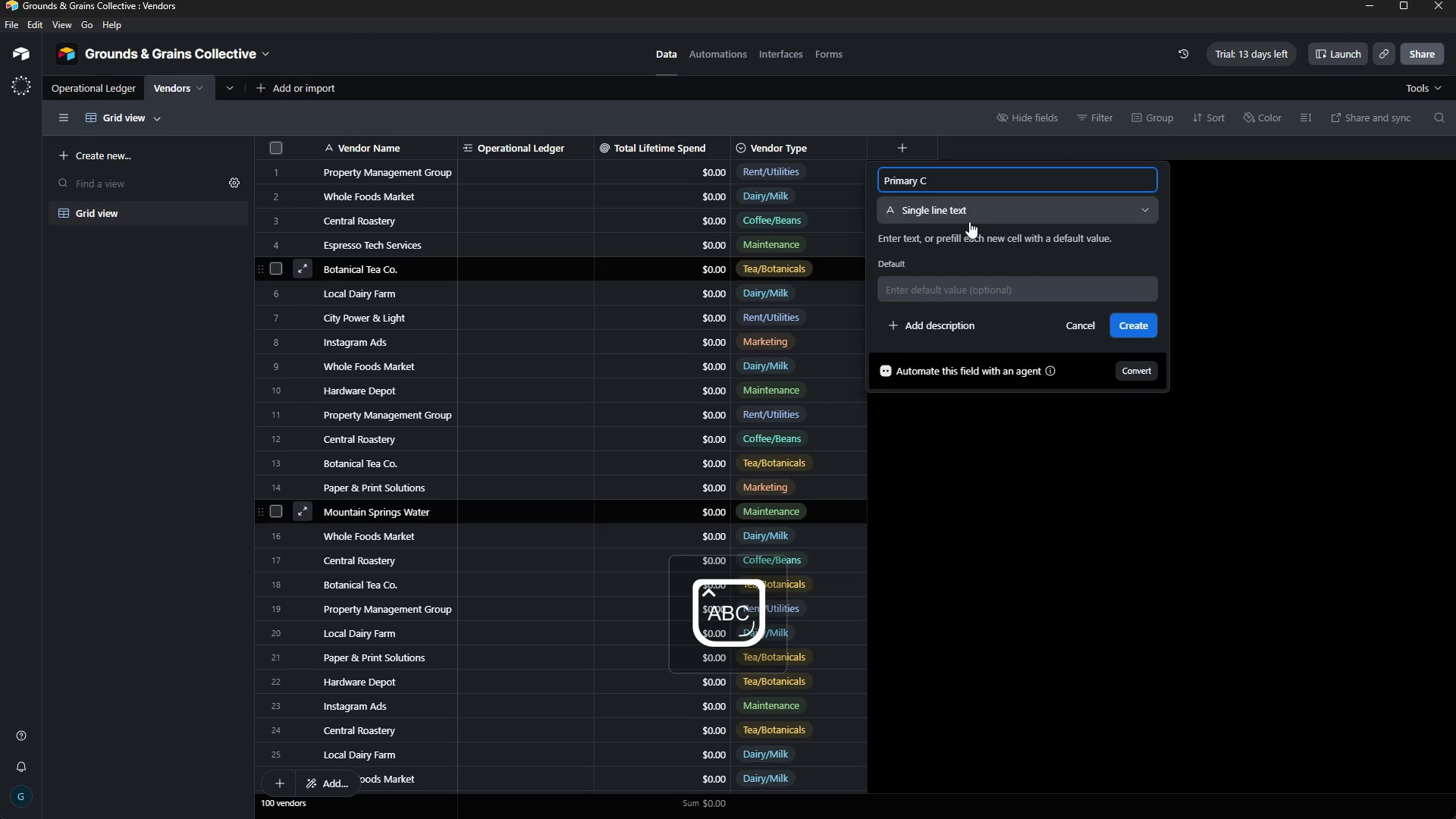 
key(CapsLock)
 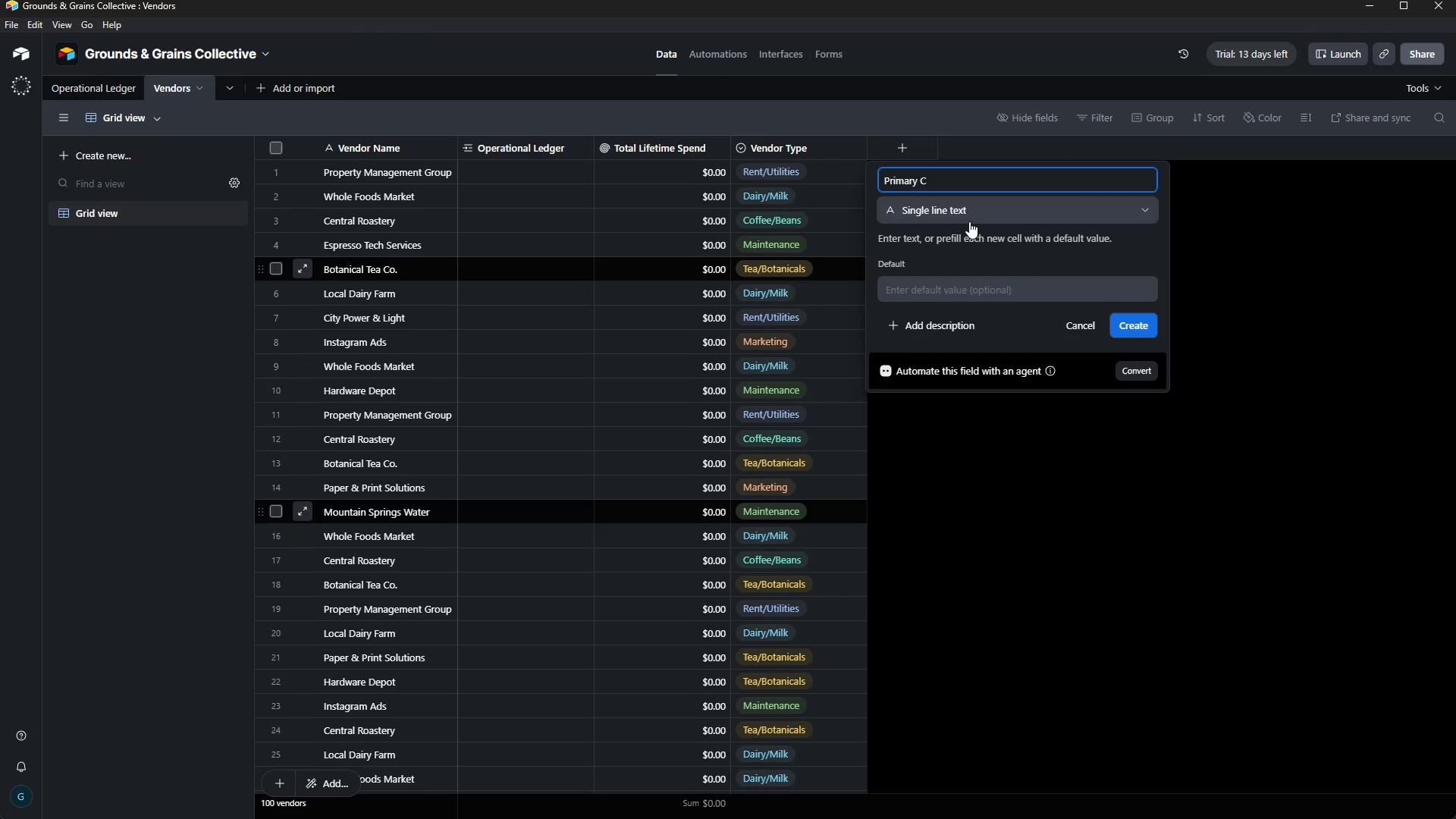 
wait(16.61)
 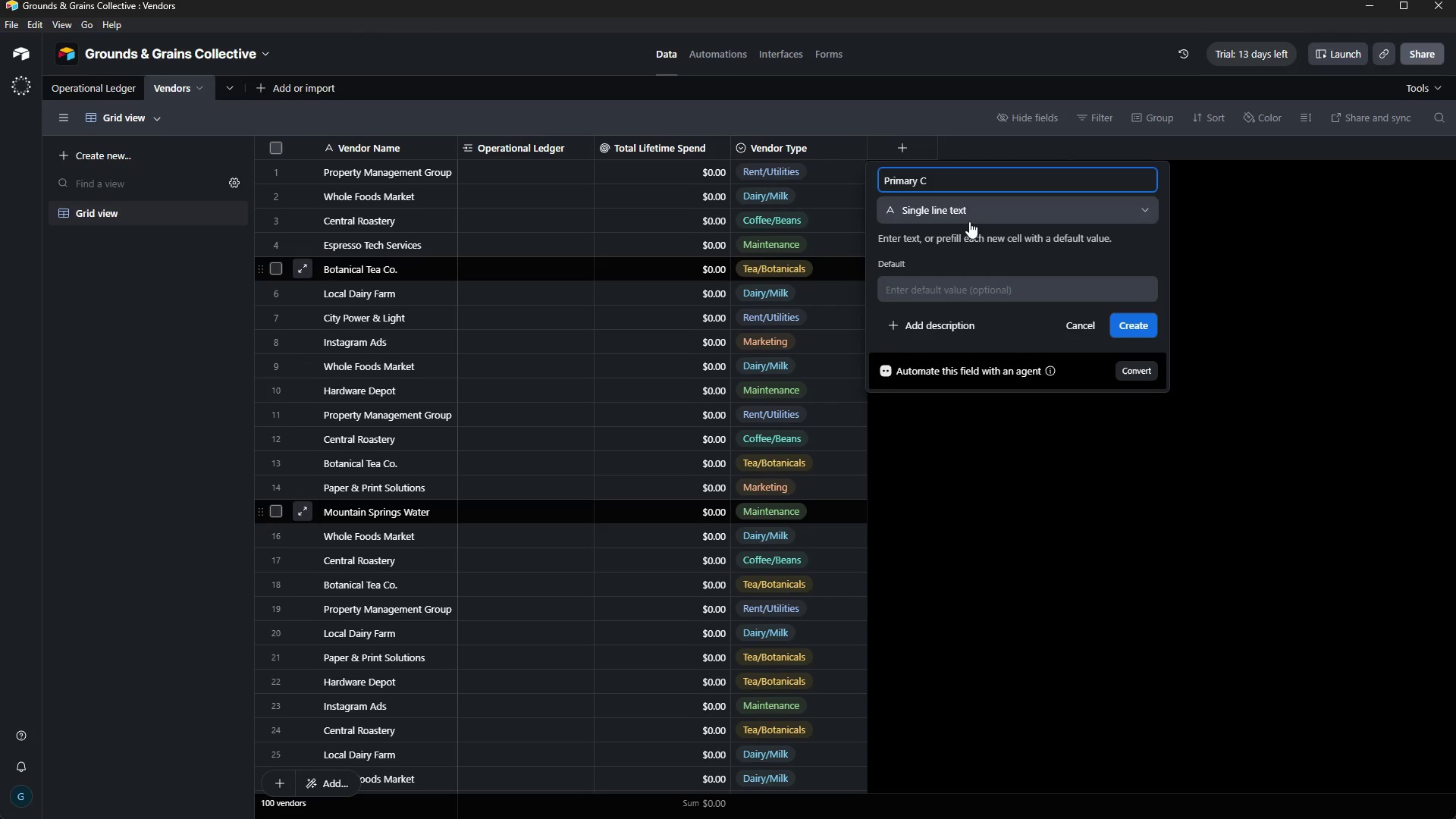 
type(on)
 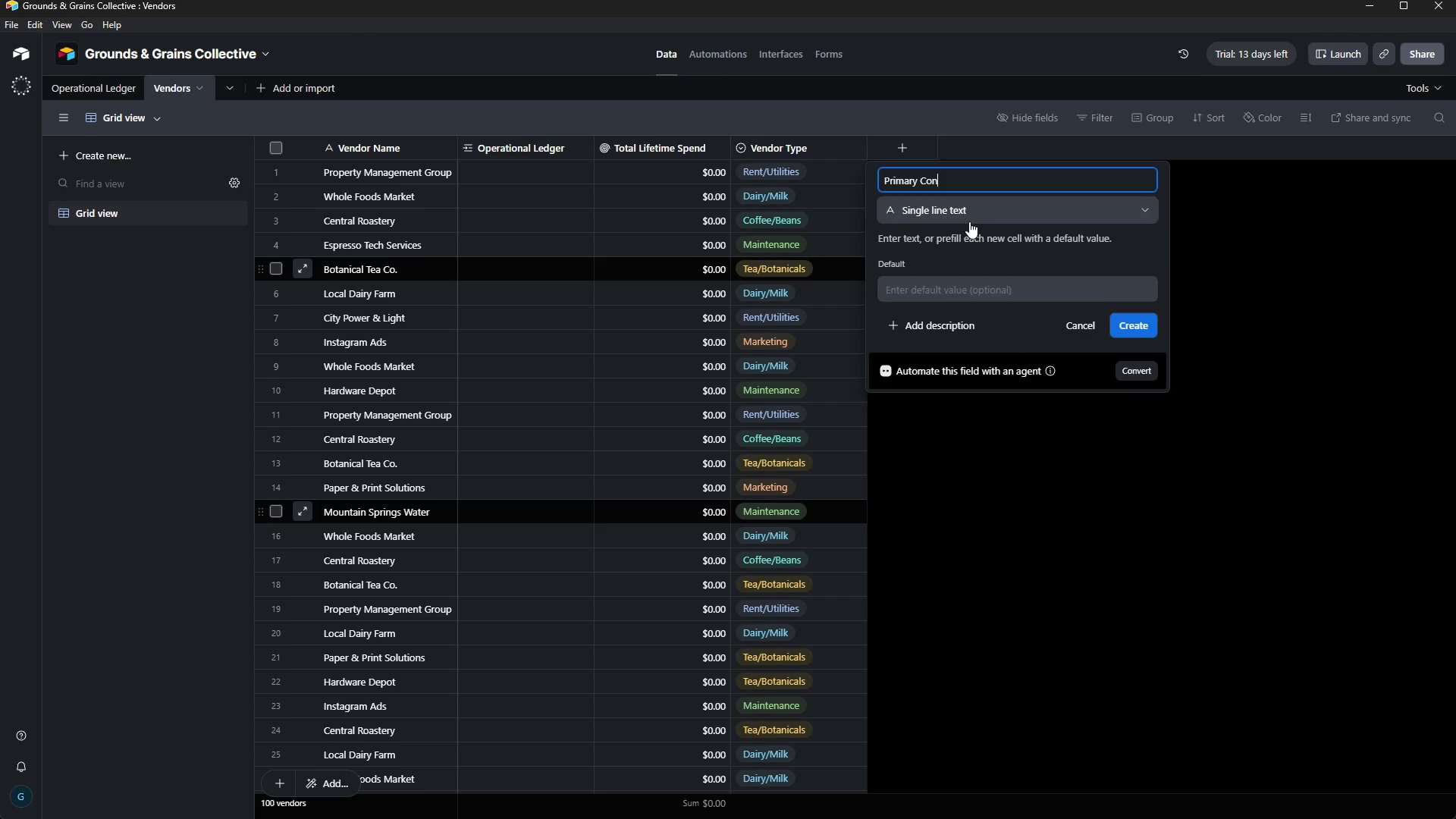 
wait(10.28)
 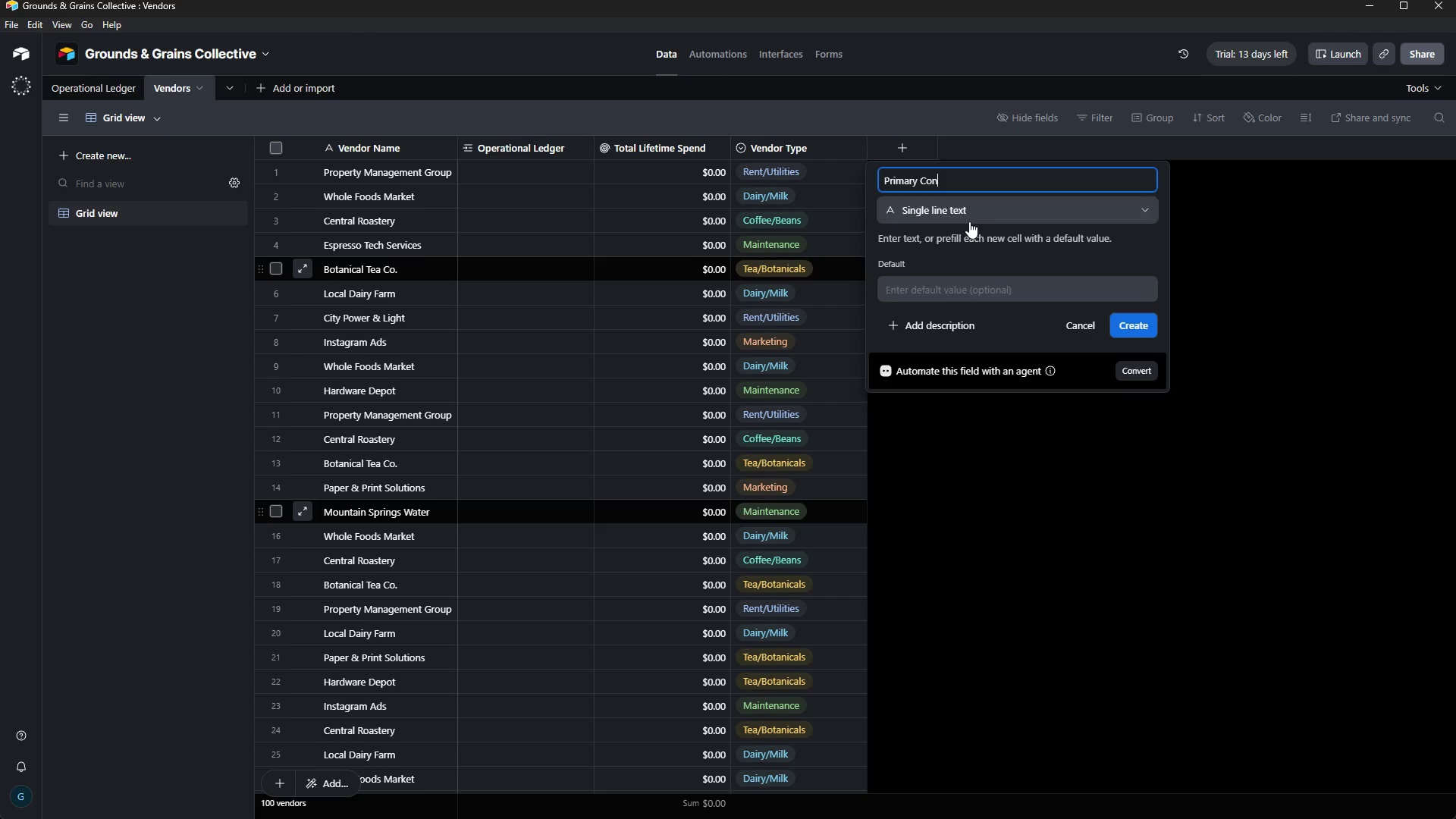 
type(tact)
 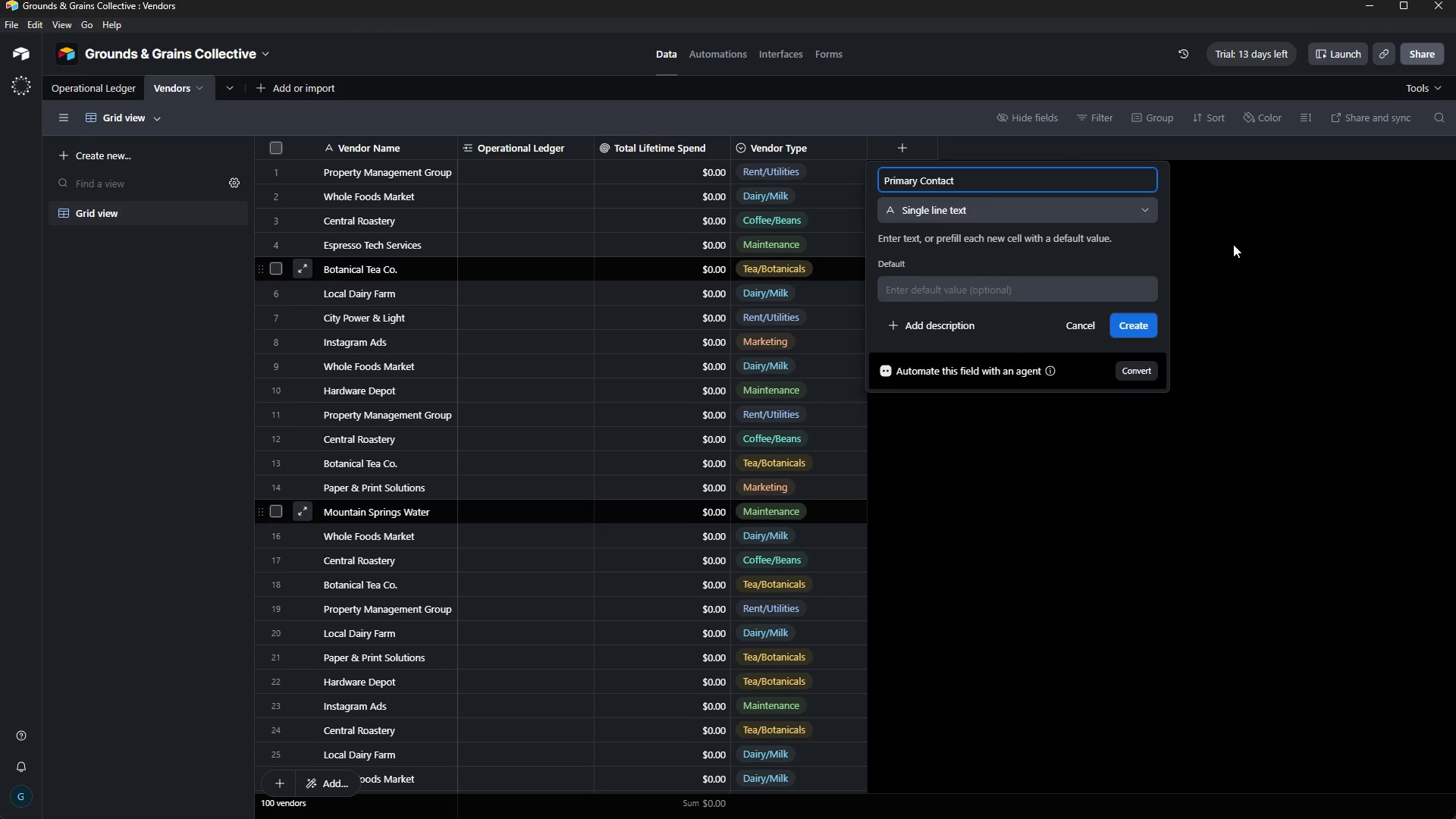 
left_click([1141, 325])
 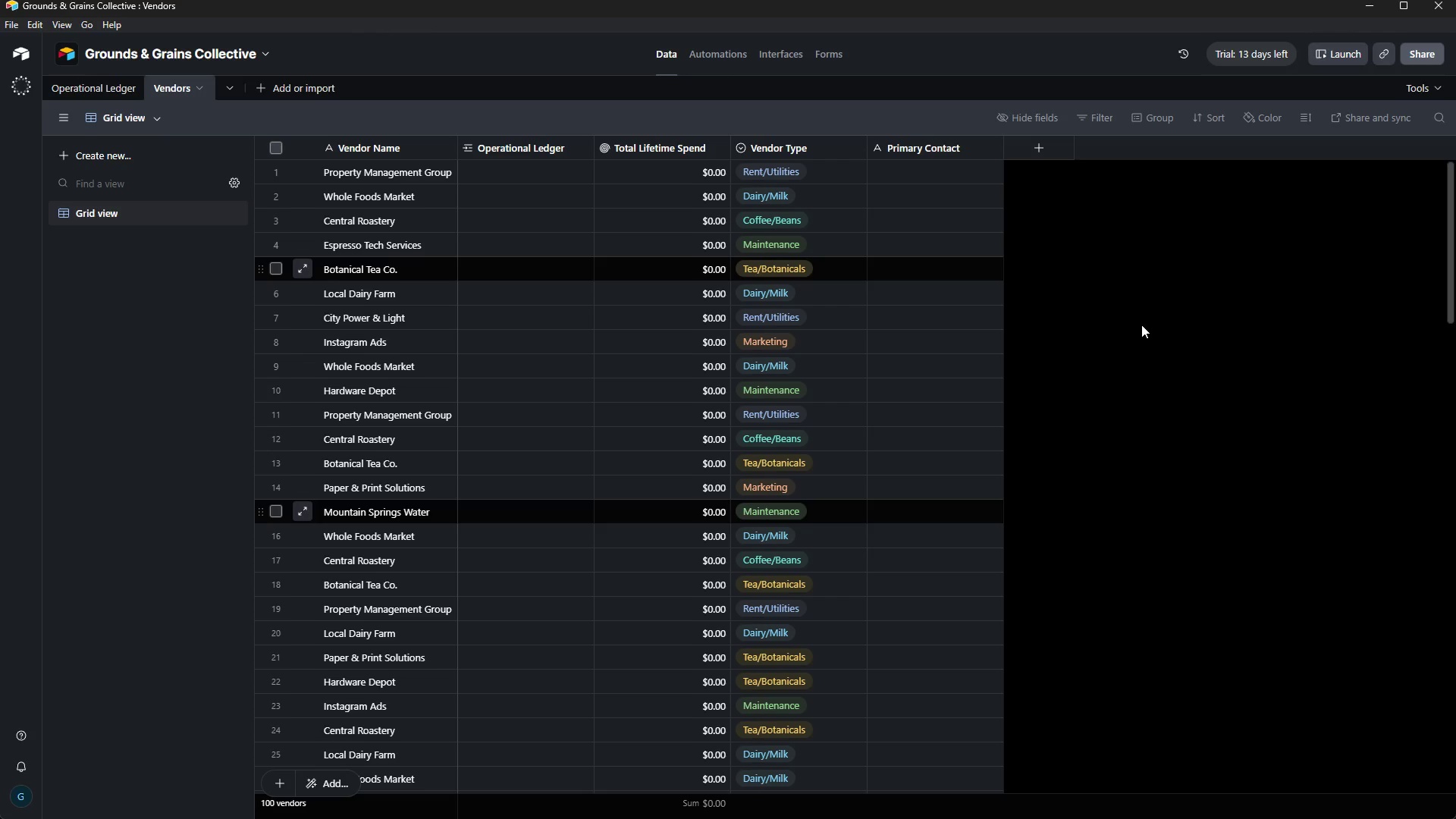 
wait(48.78)
 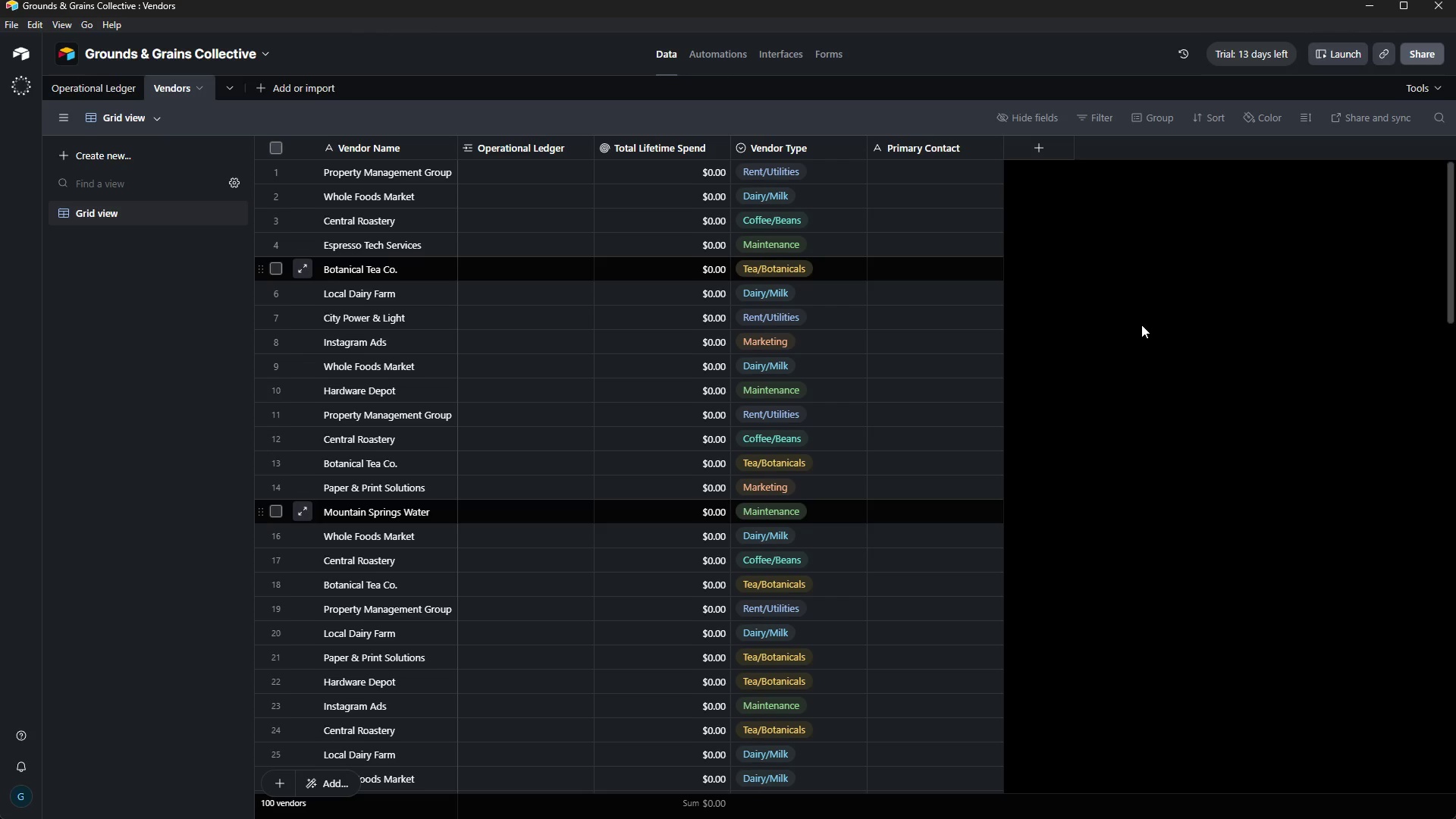 
mouse_move([996, 163])
 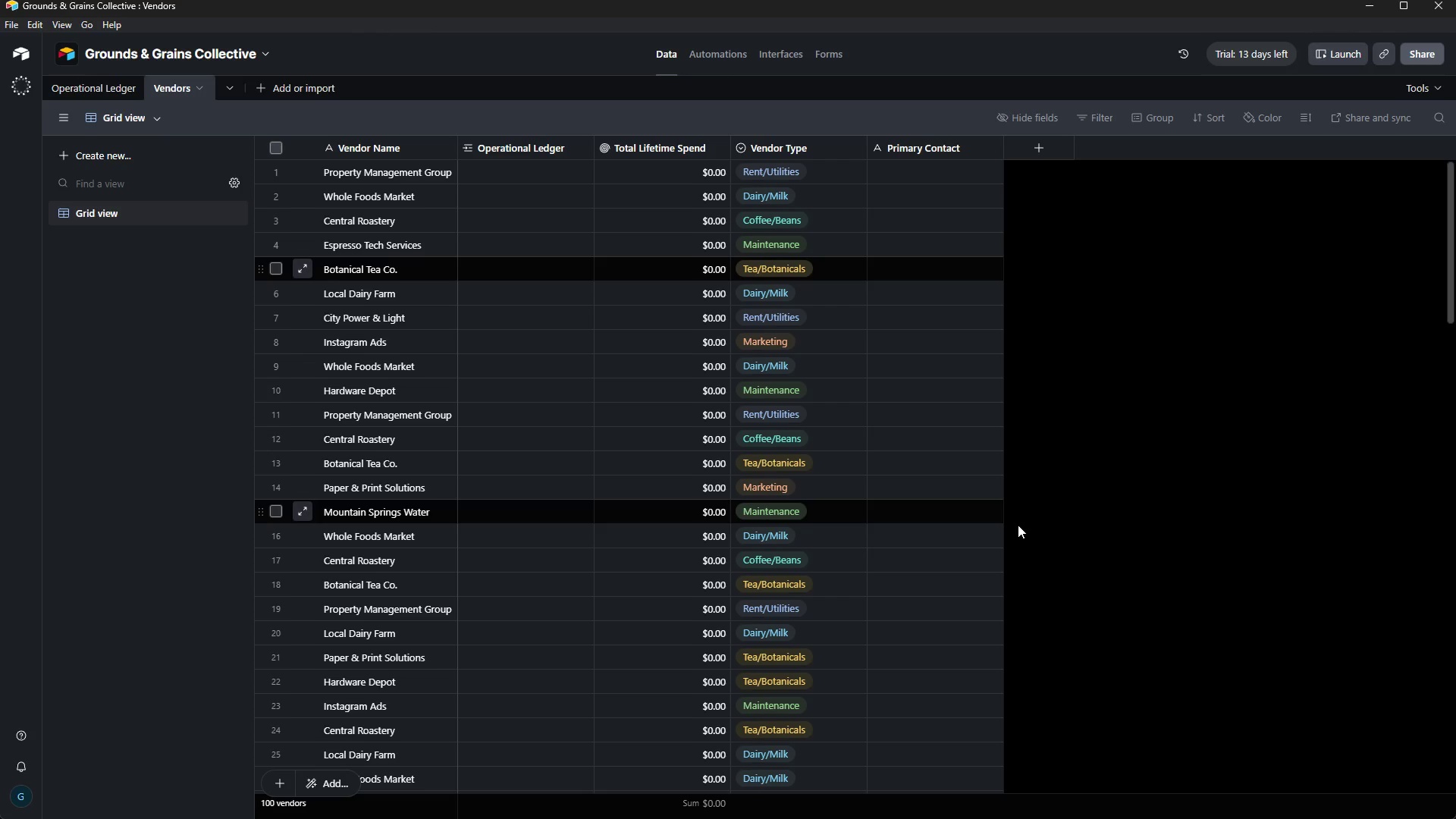 
wait(32.56)
 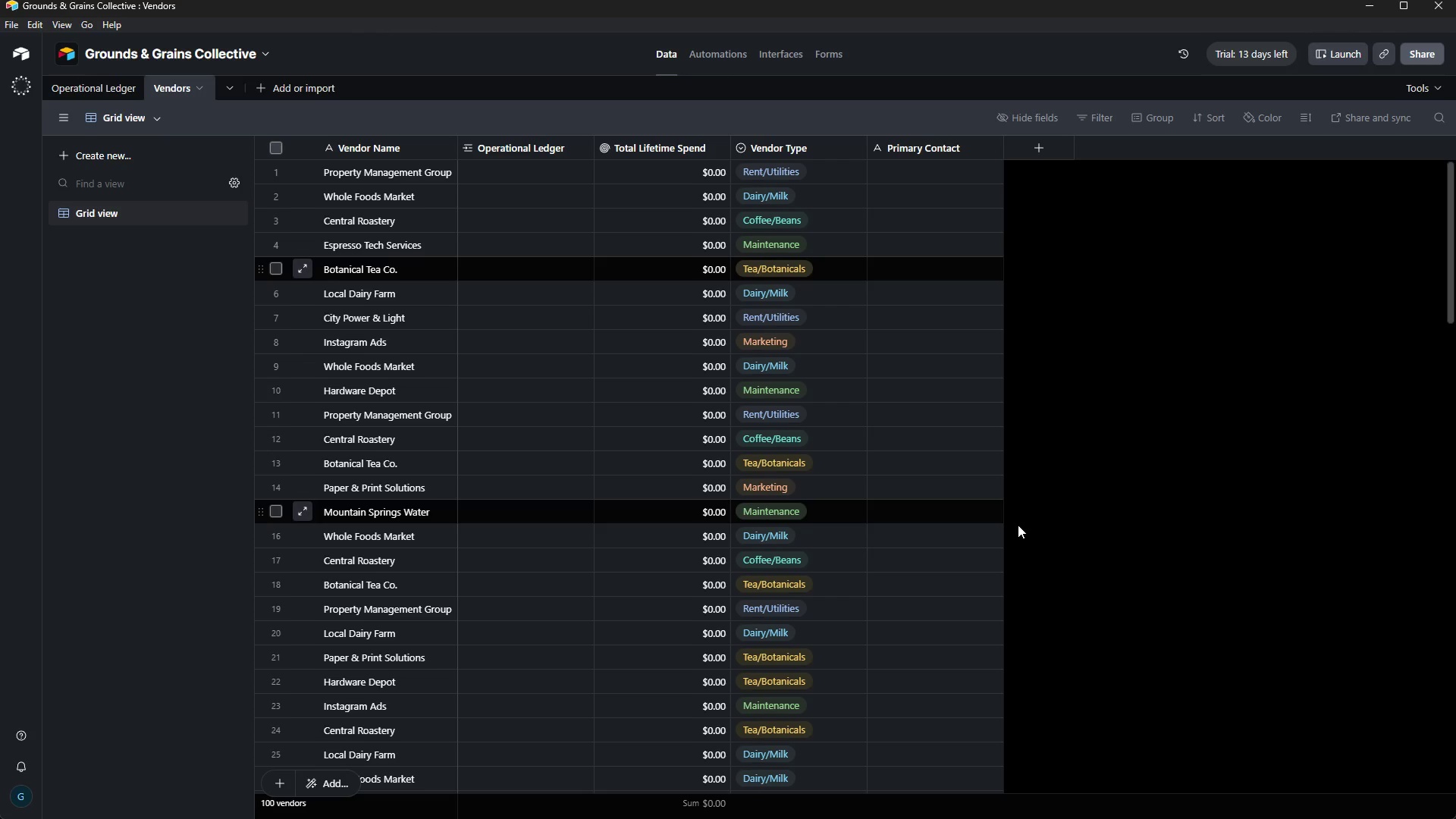 
left_click([1037, 146])
 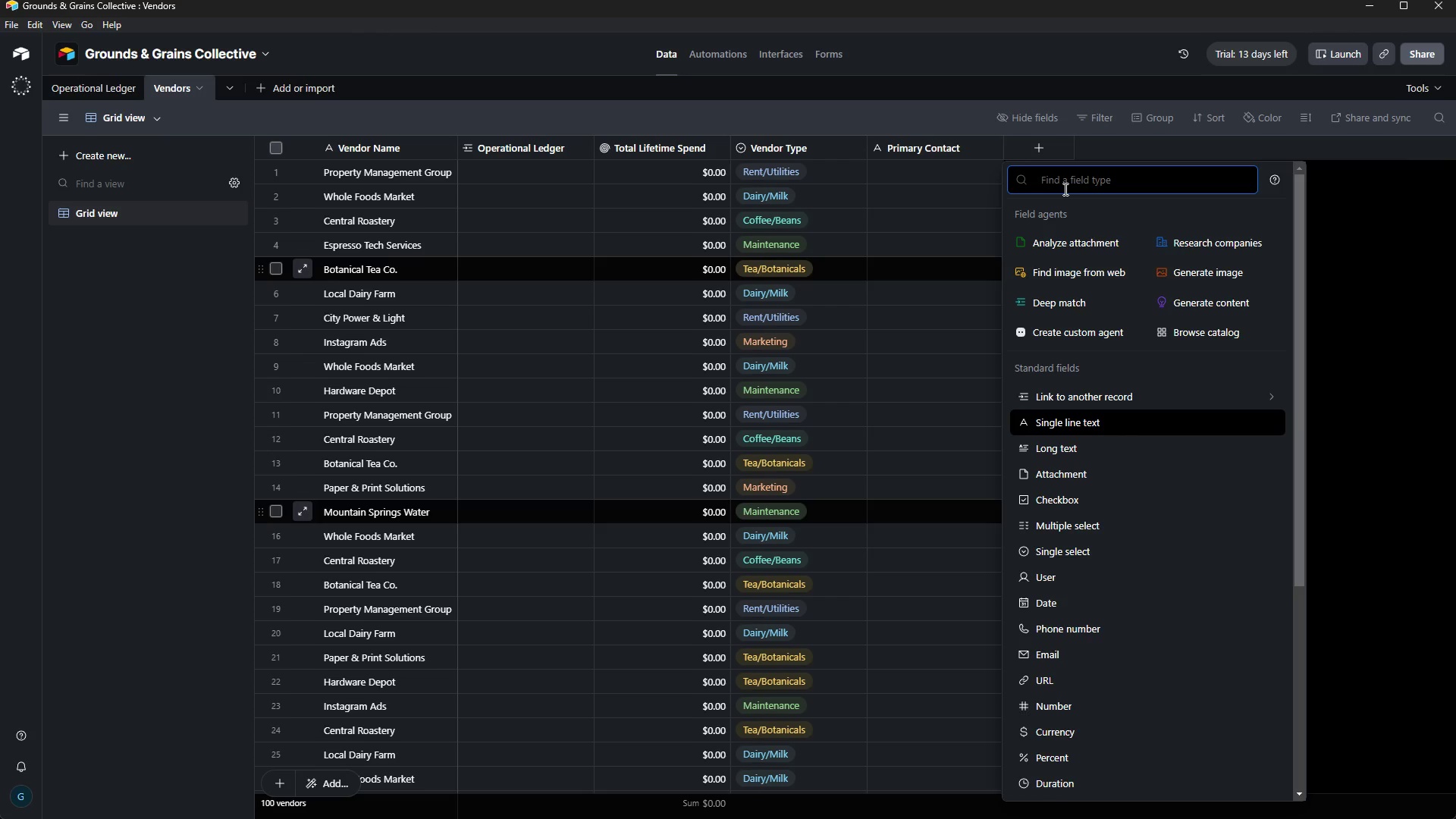 
type(Contac )
 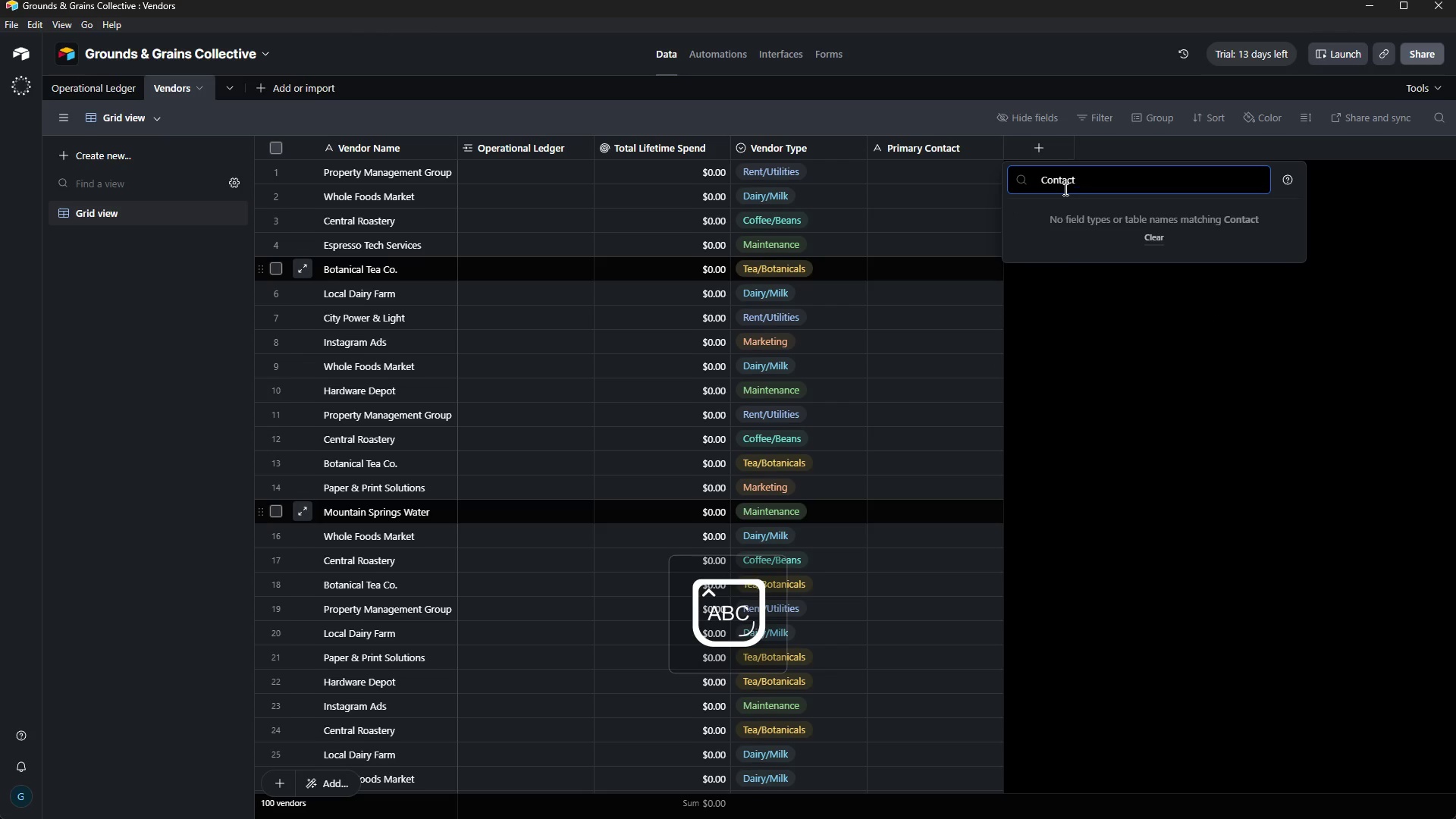 
hold_key(key=Backspace, duration=0.94)
 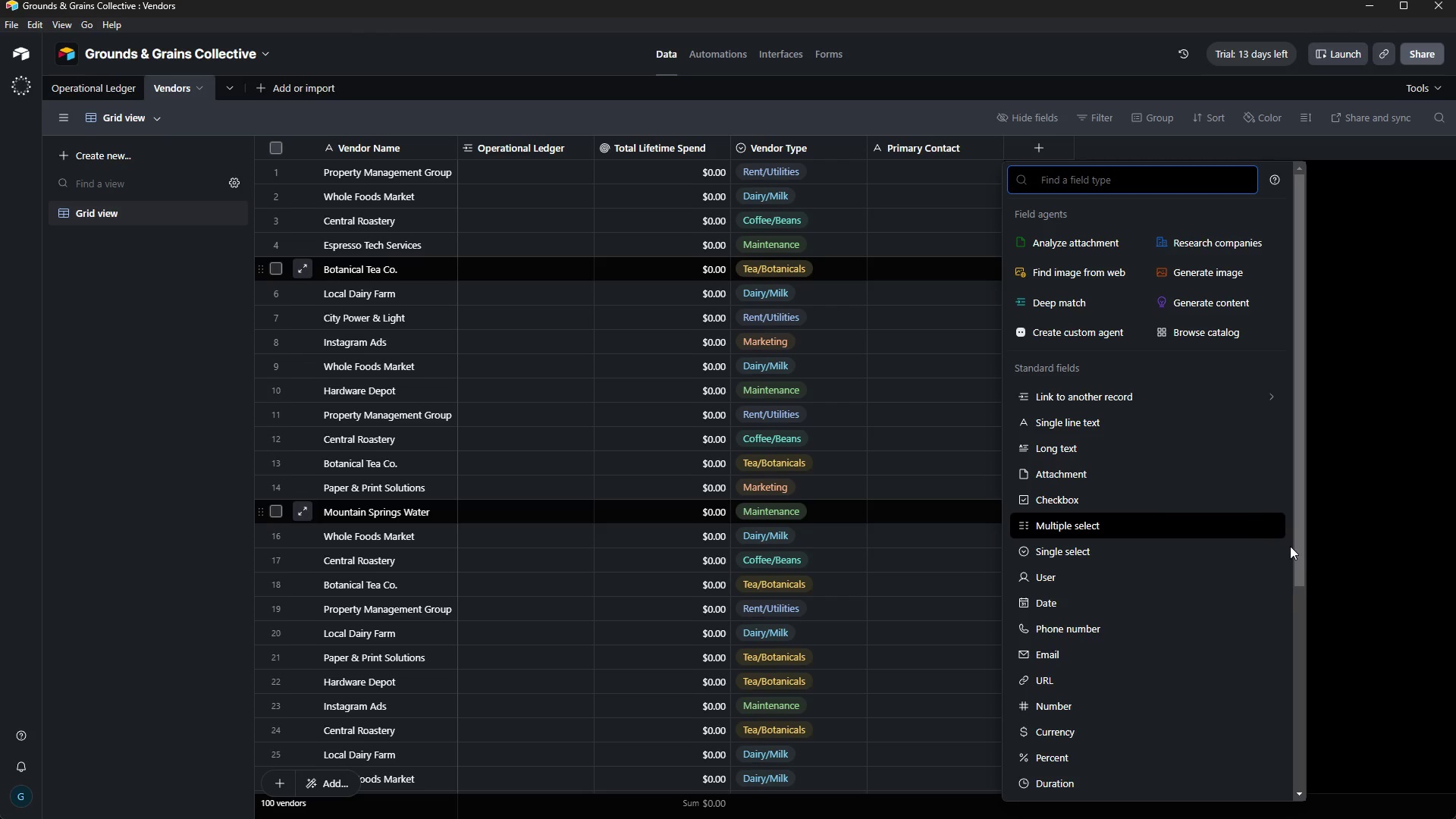 
left_click_drag(start_coordinate=[1299, 415], to_coordinate=[1307, 498])
 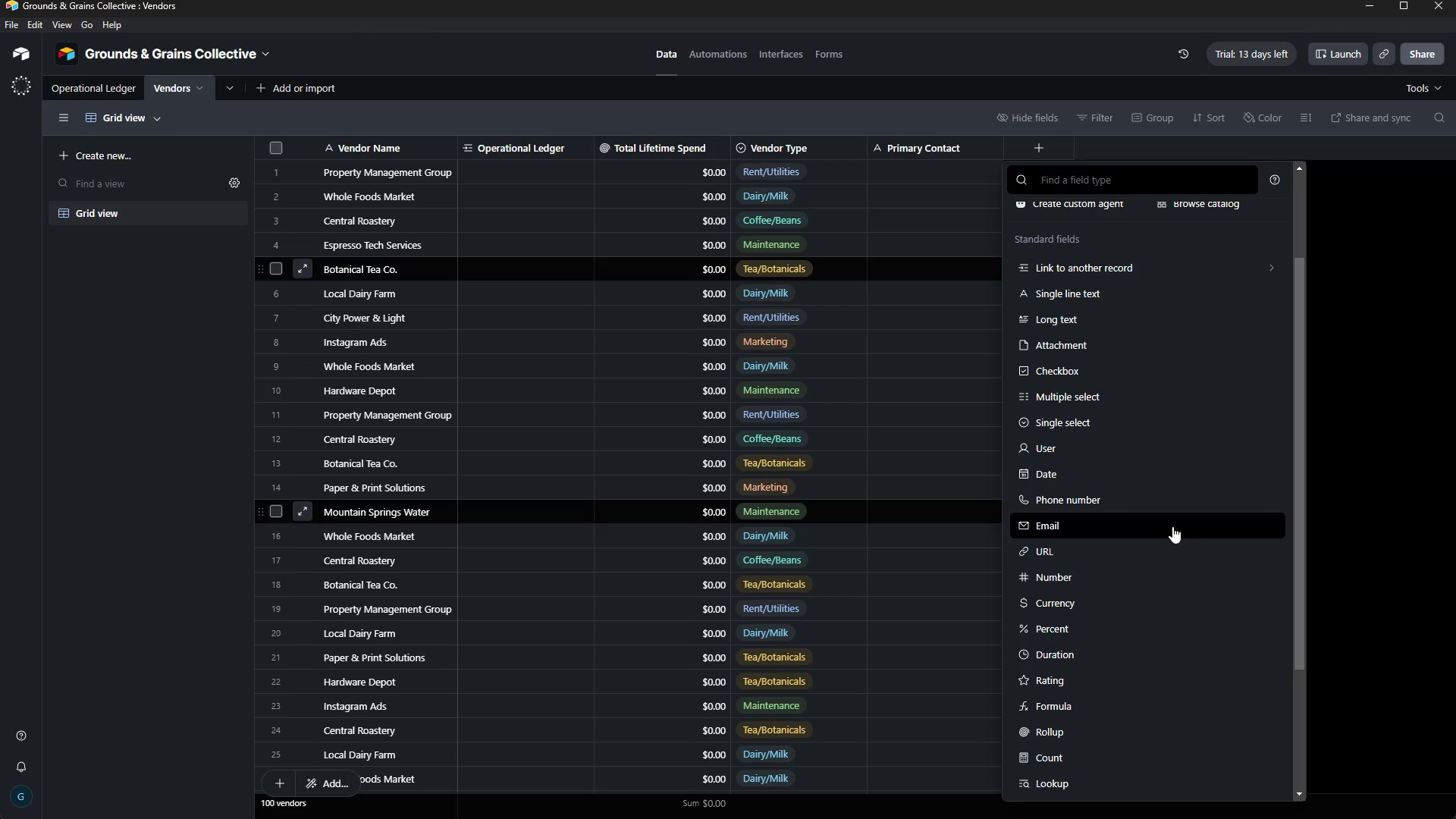 
left_click([1172, 526])
 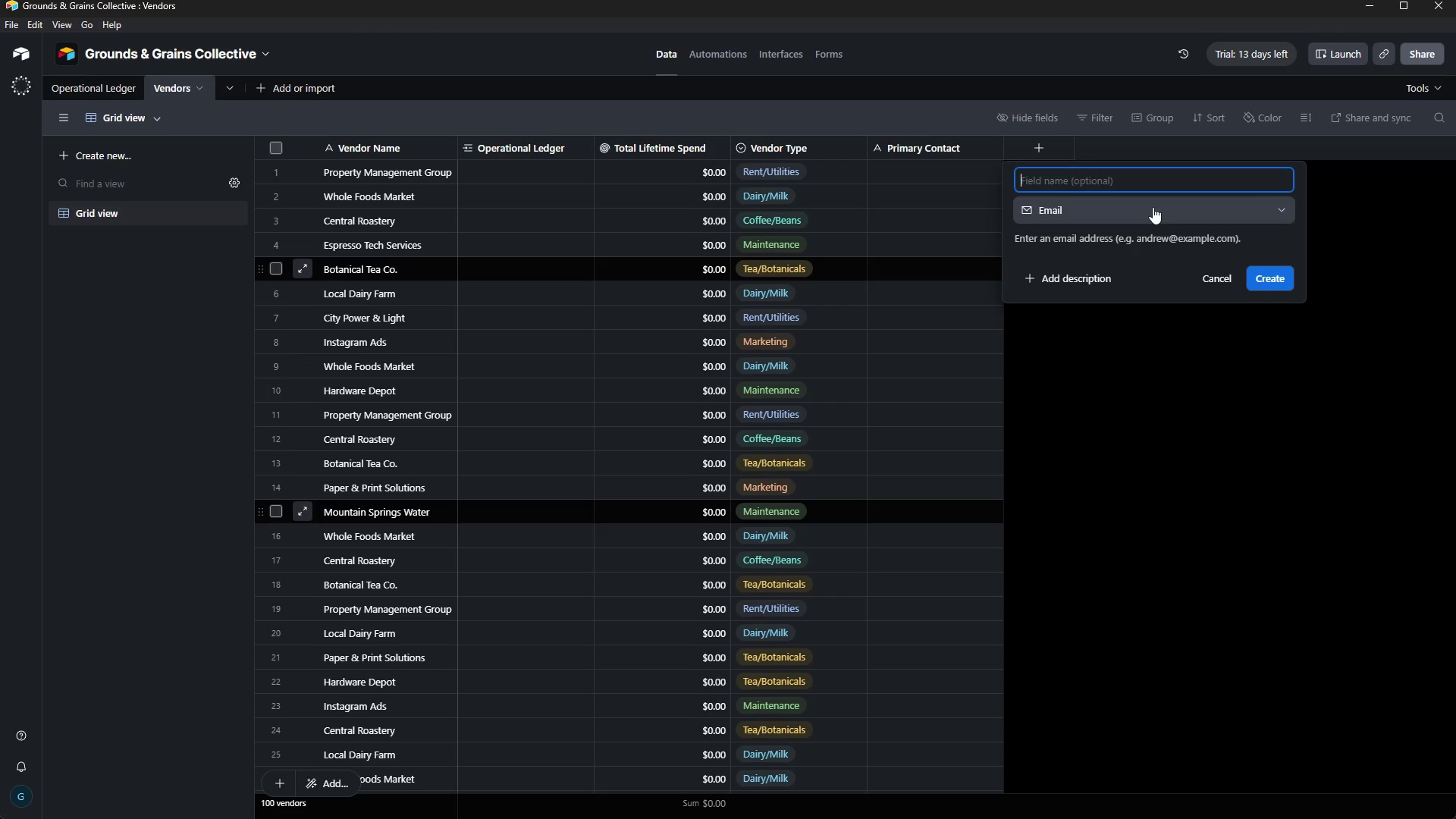 
type(Contact Email)
 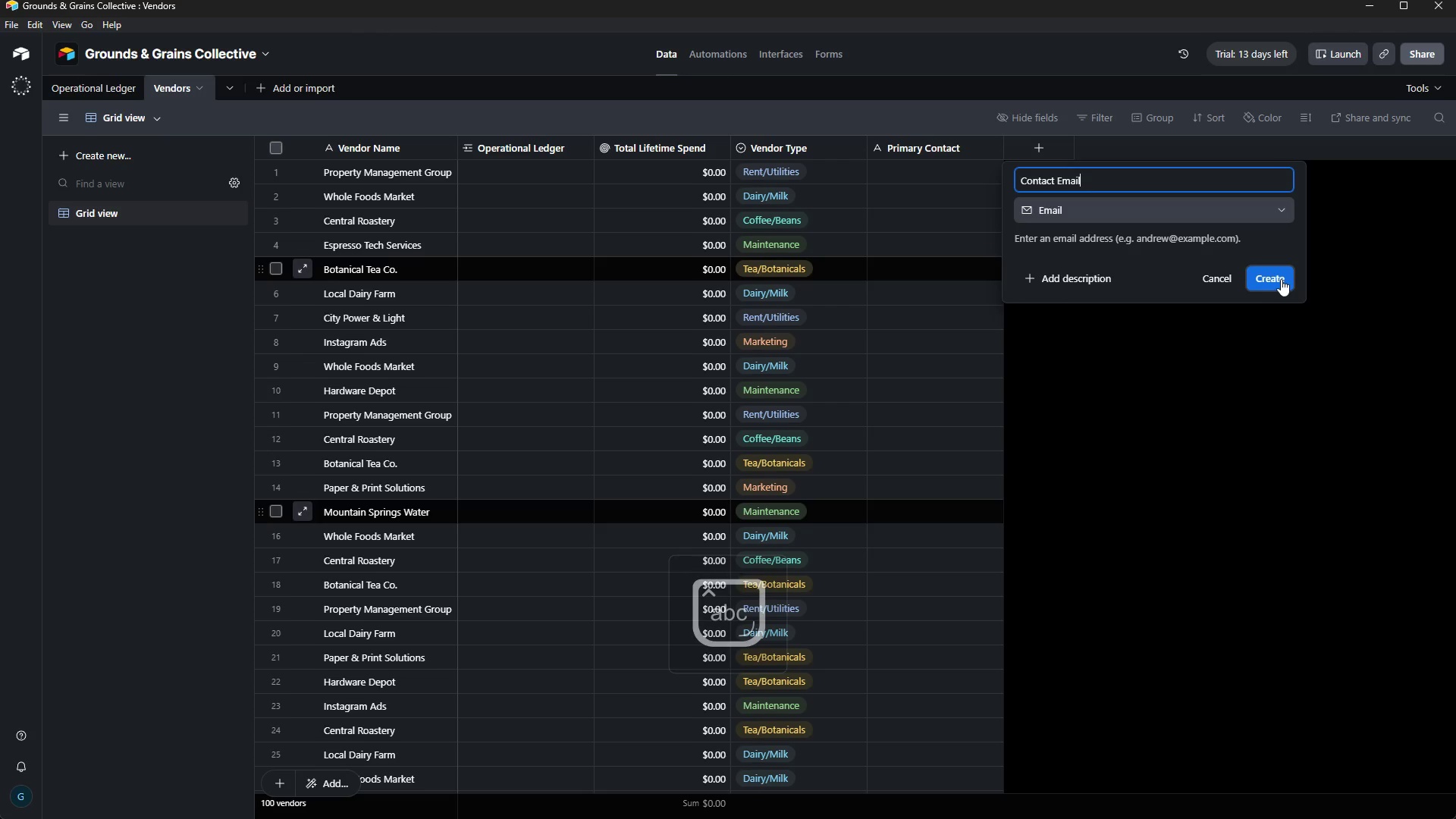 
left_click([1288, 282])
 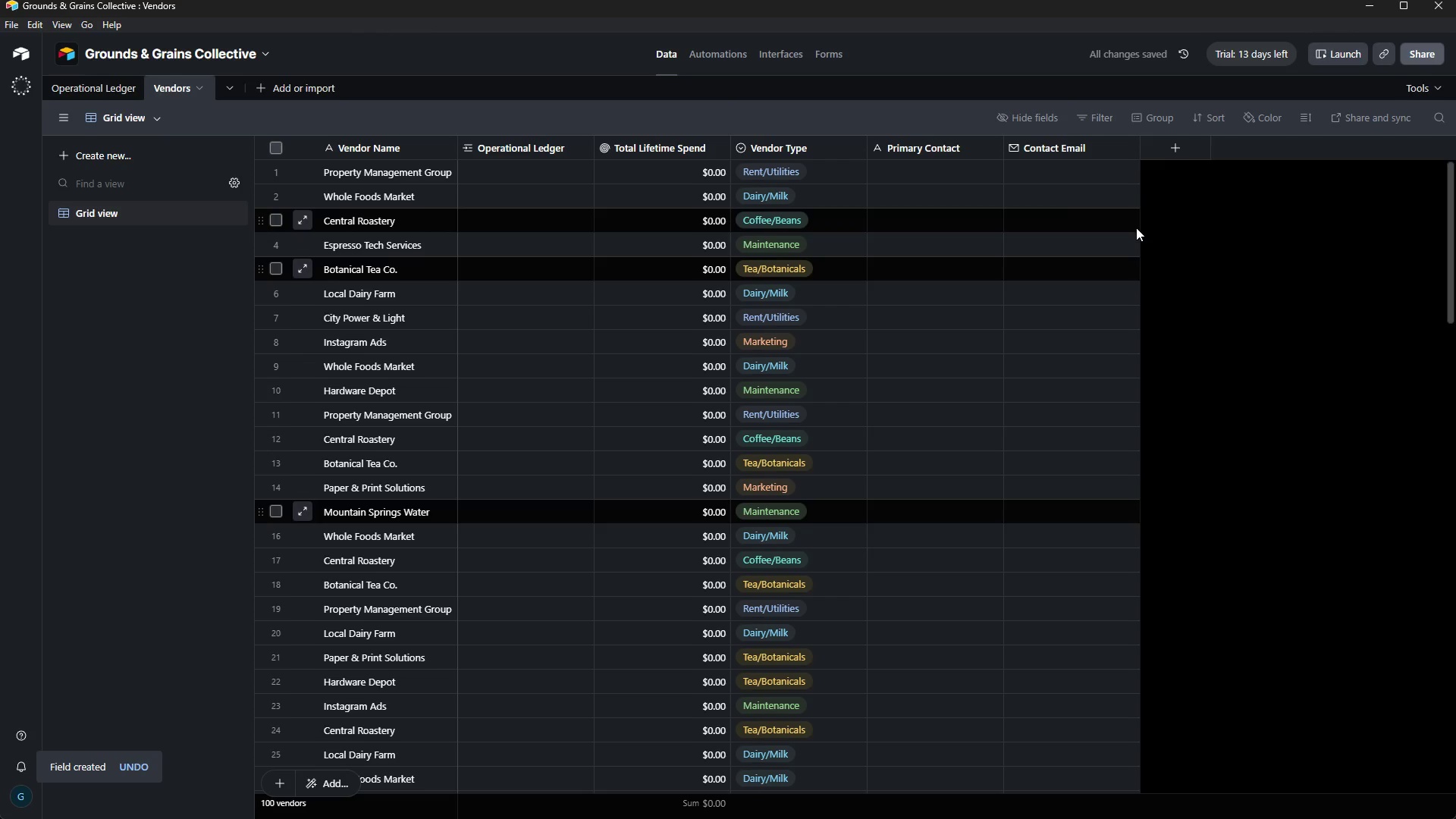 
wait(8.14)
 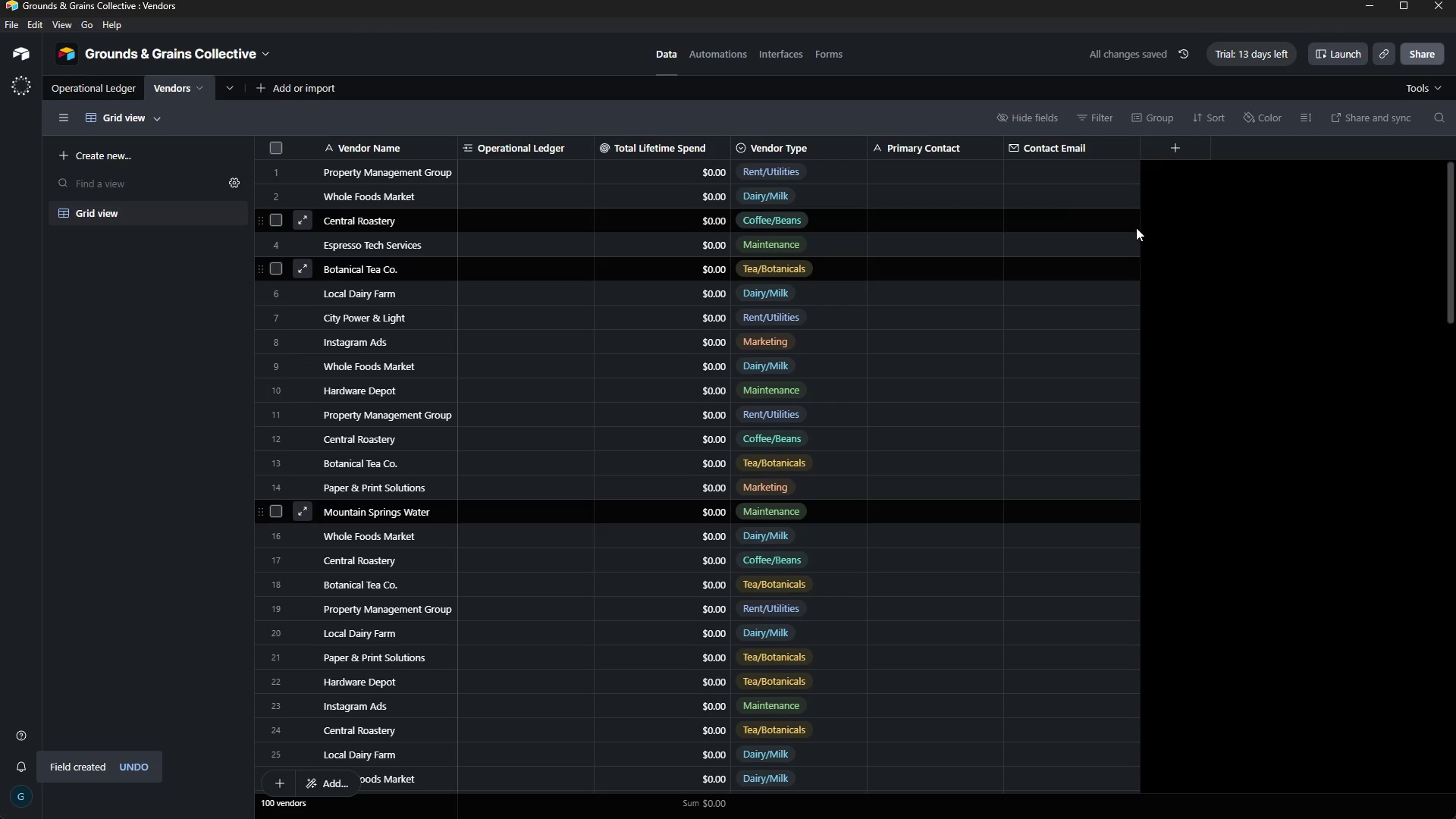 
left_click([1020, 614])
 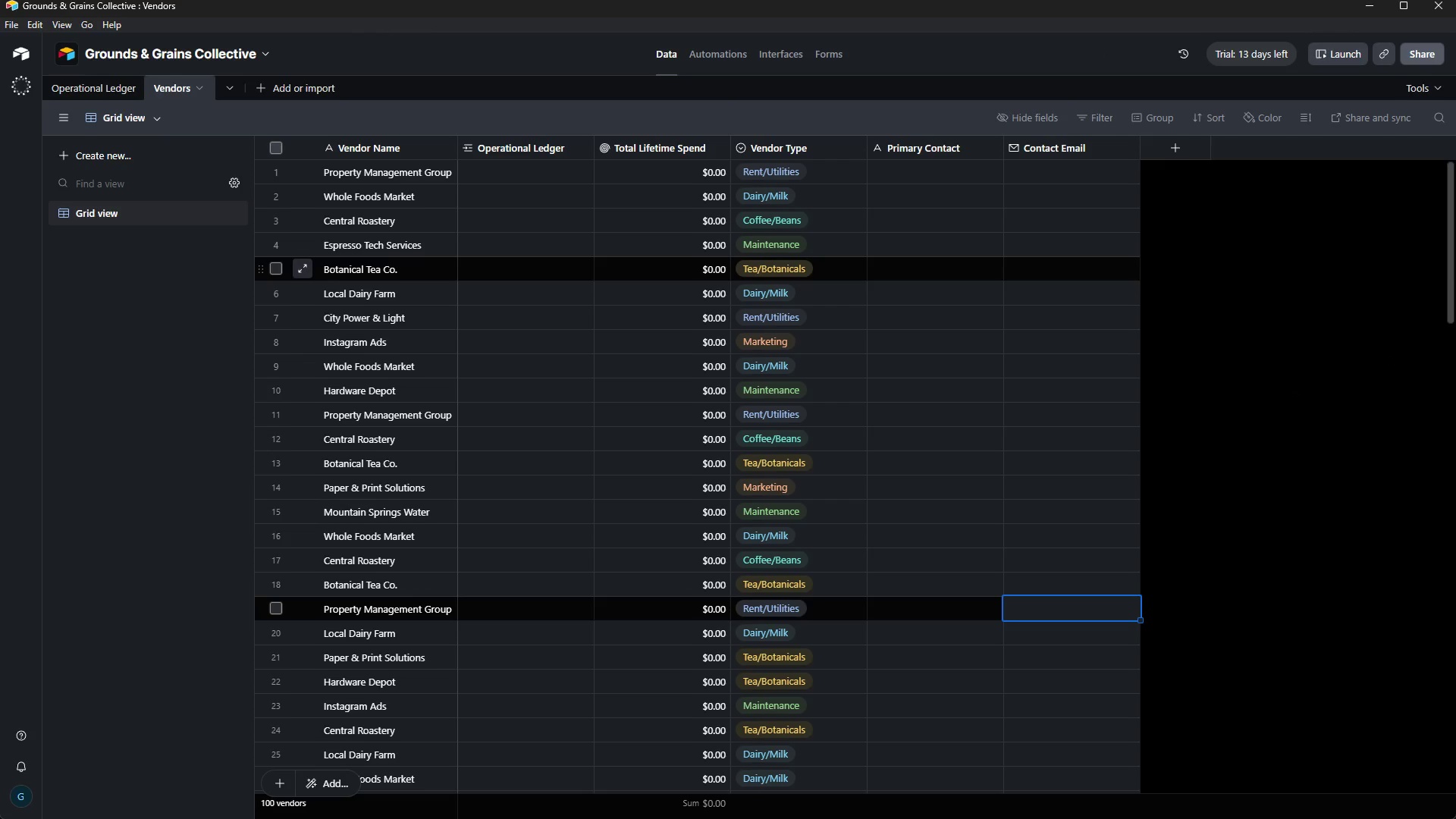 
left_click_drag(start_coordinate=[1447, 273], to_coordinate=[1427, 218])
 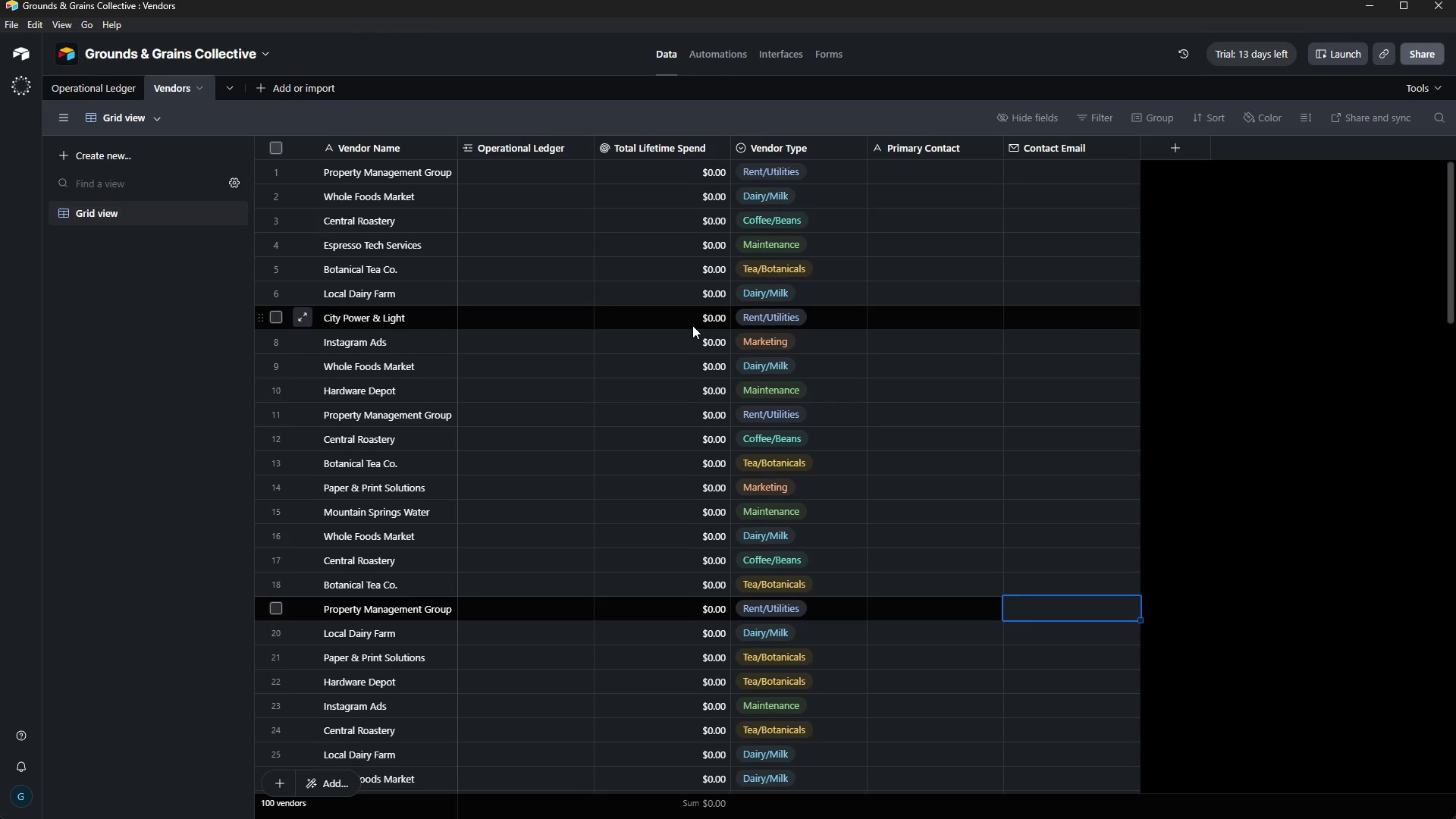 
wait(42.45)
 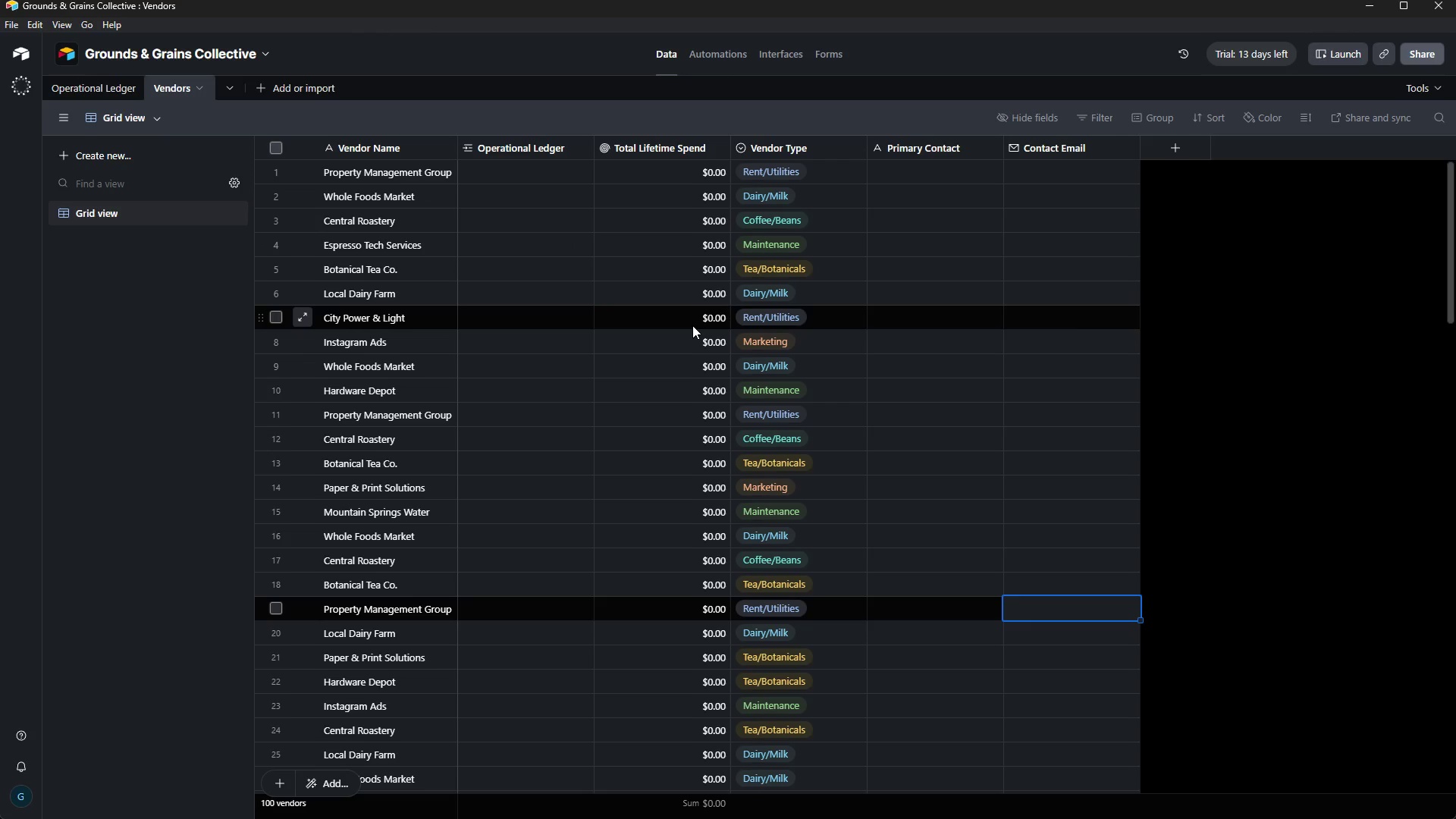 
left_click([1007, 805])
 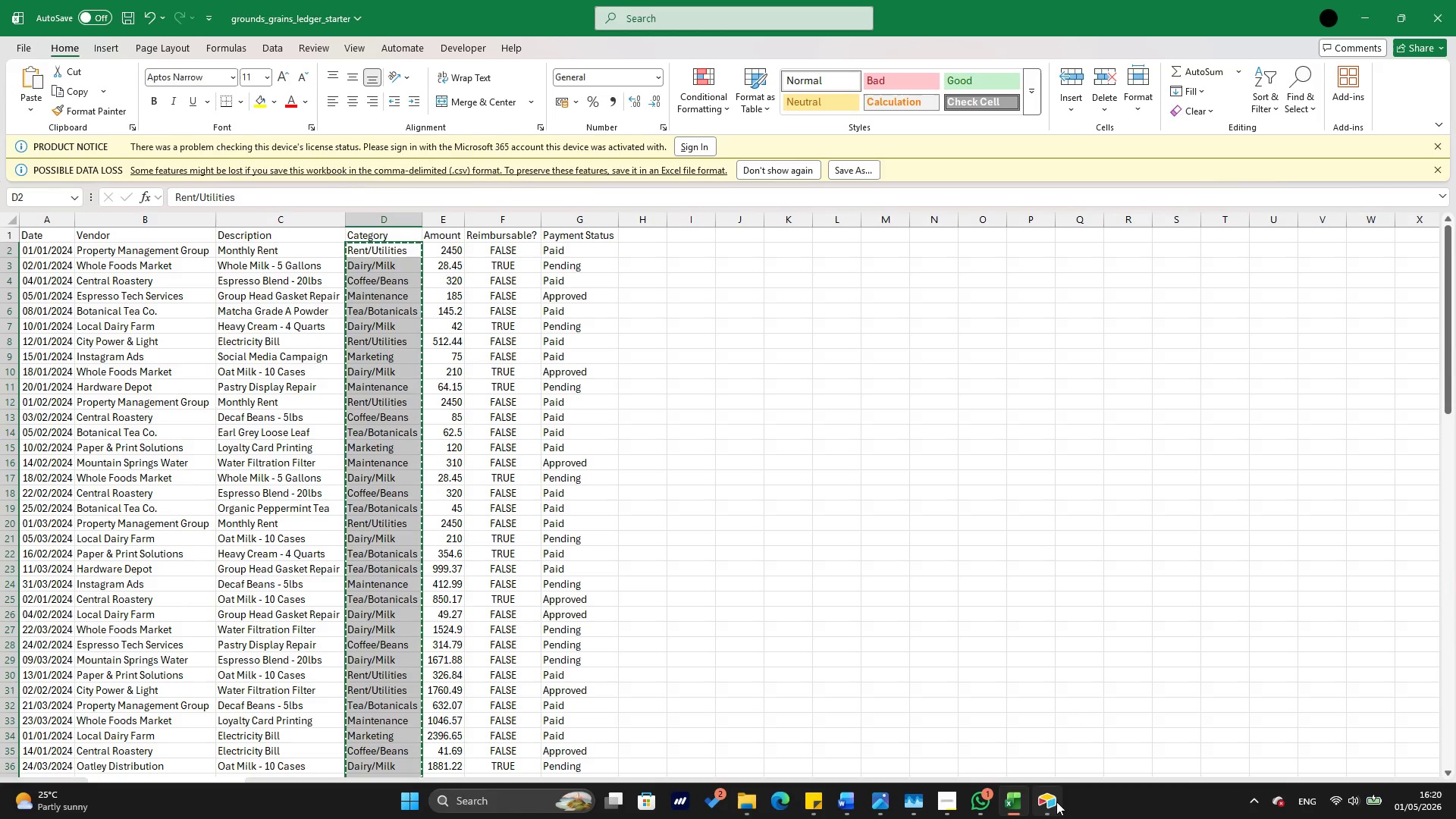 
left_click([1046, 806])
 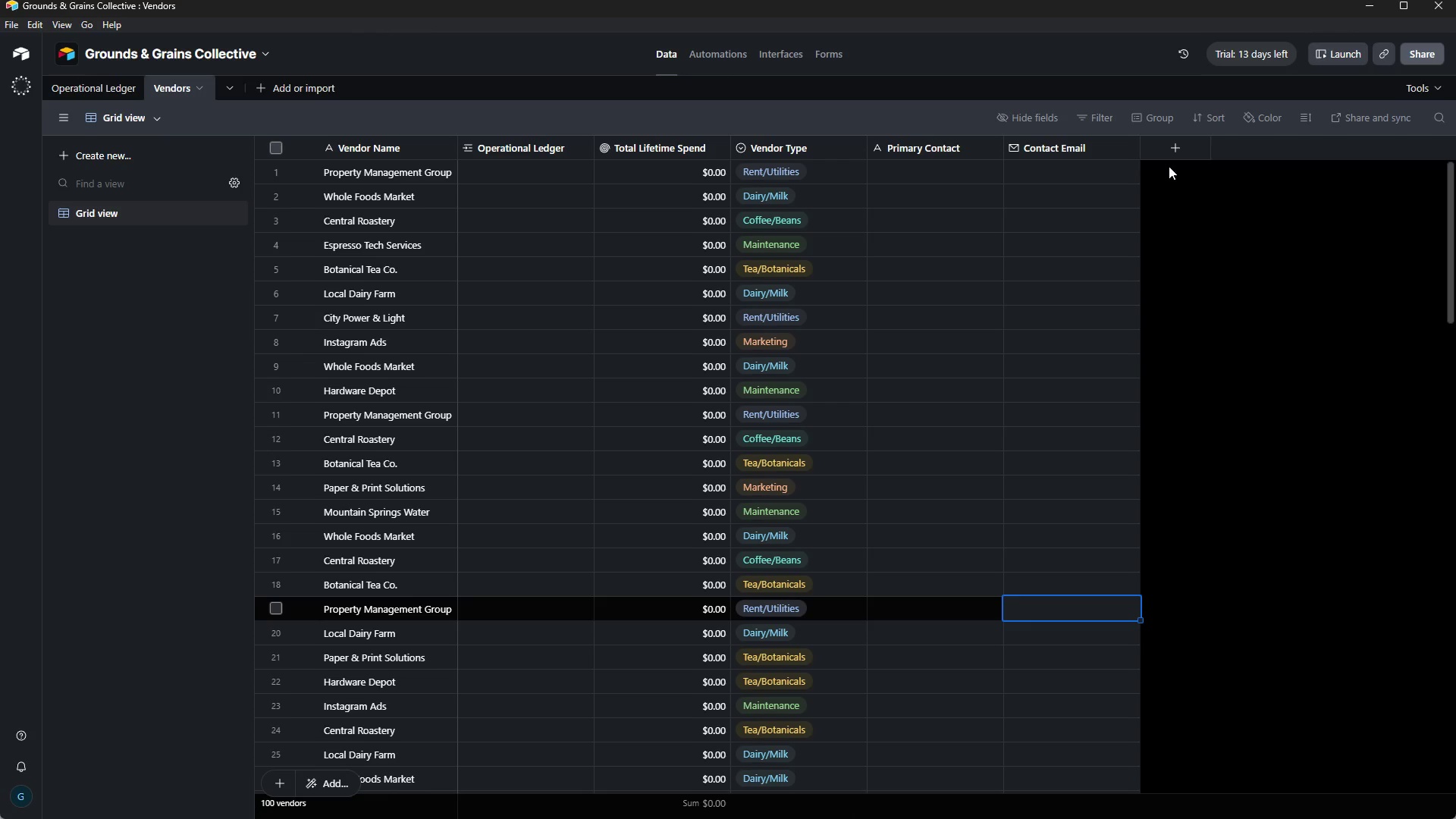 
left_click([1178, 145])
 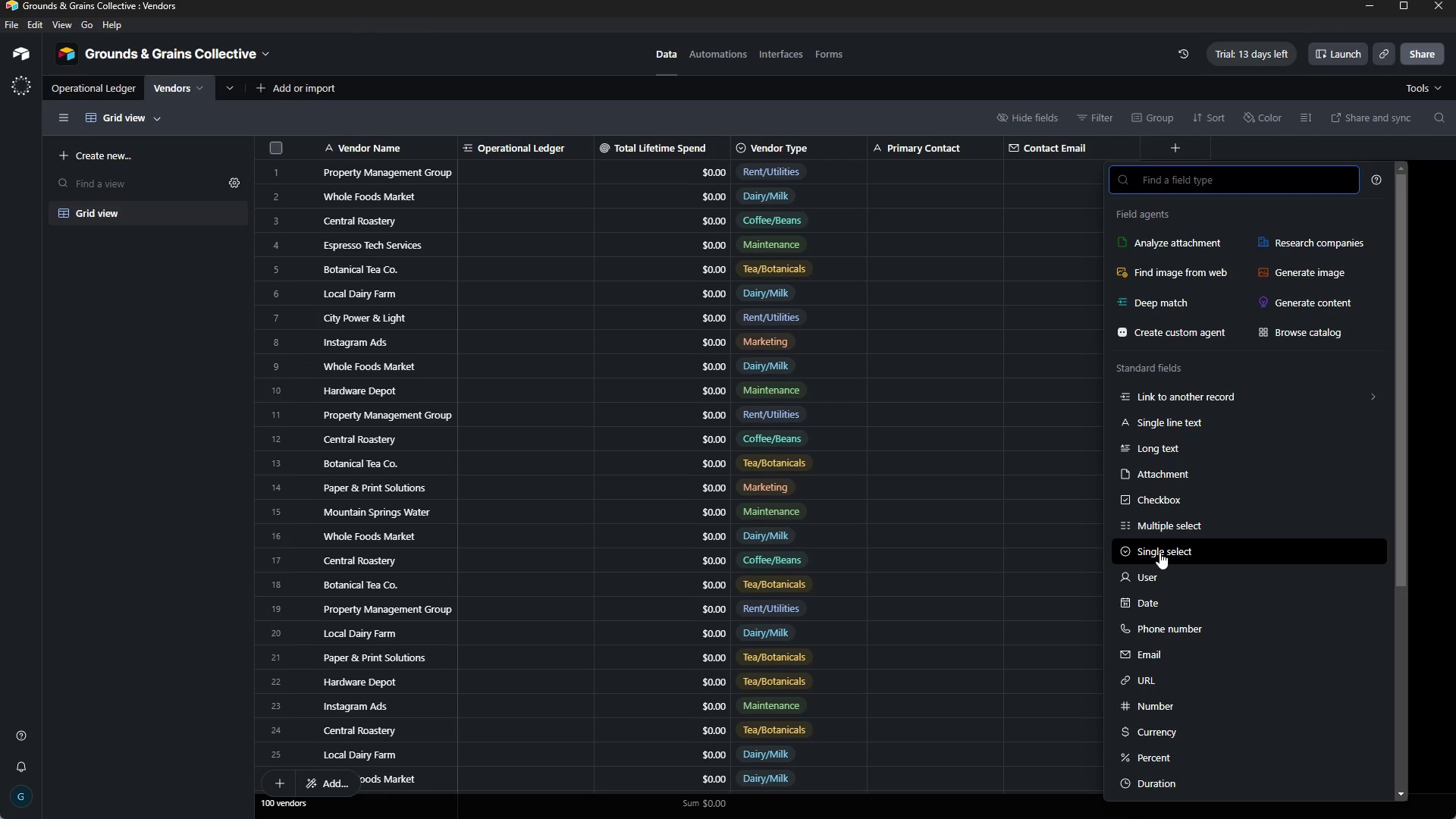 
left_click([1163, 601])
 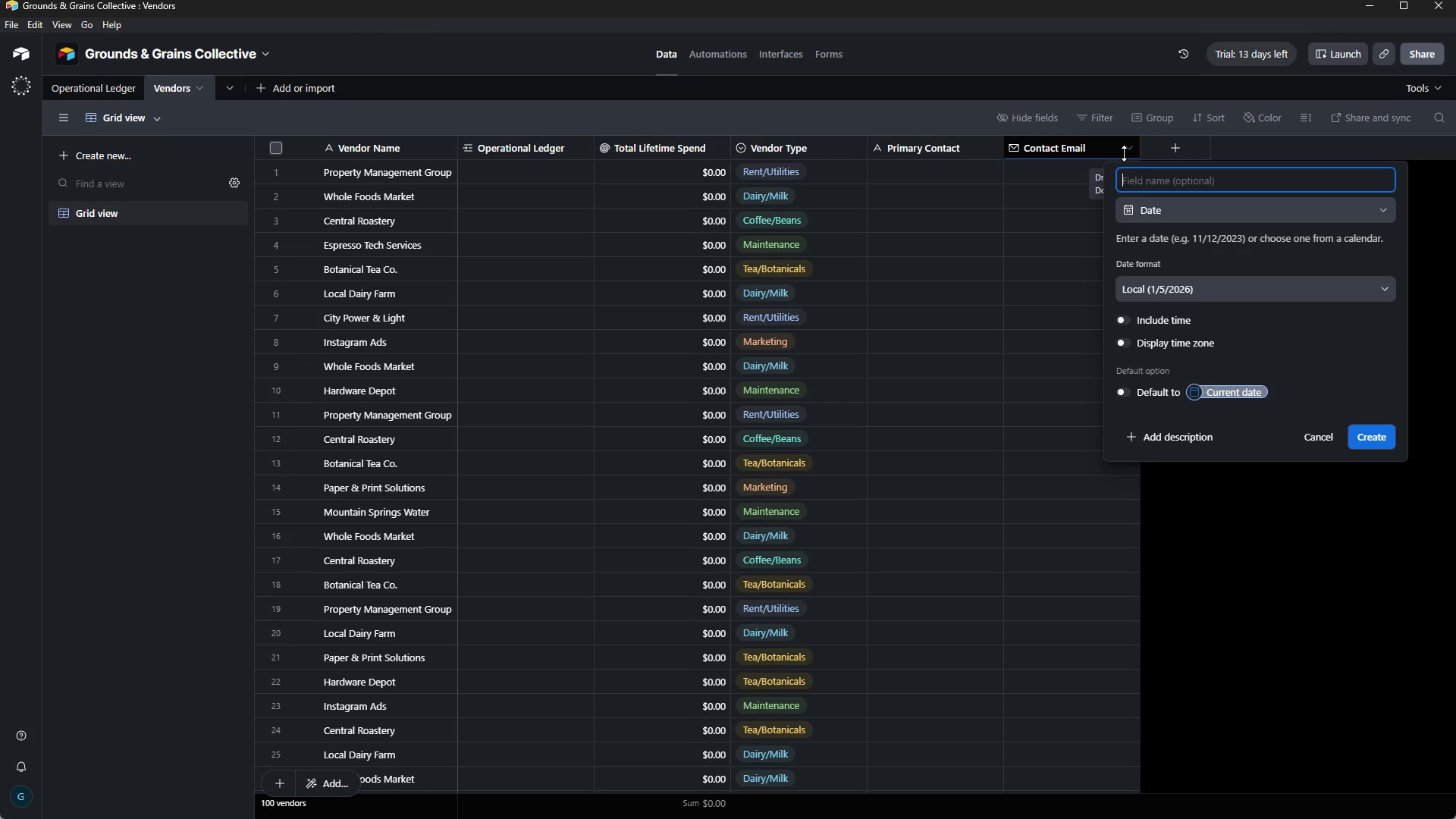 
type(ast Transaction)
 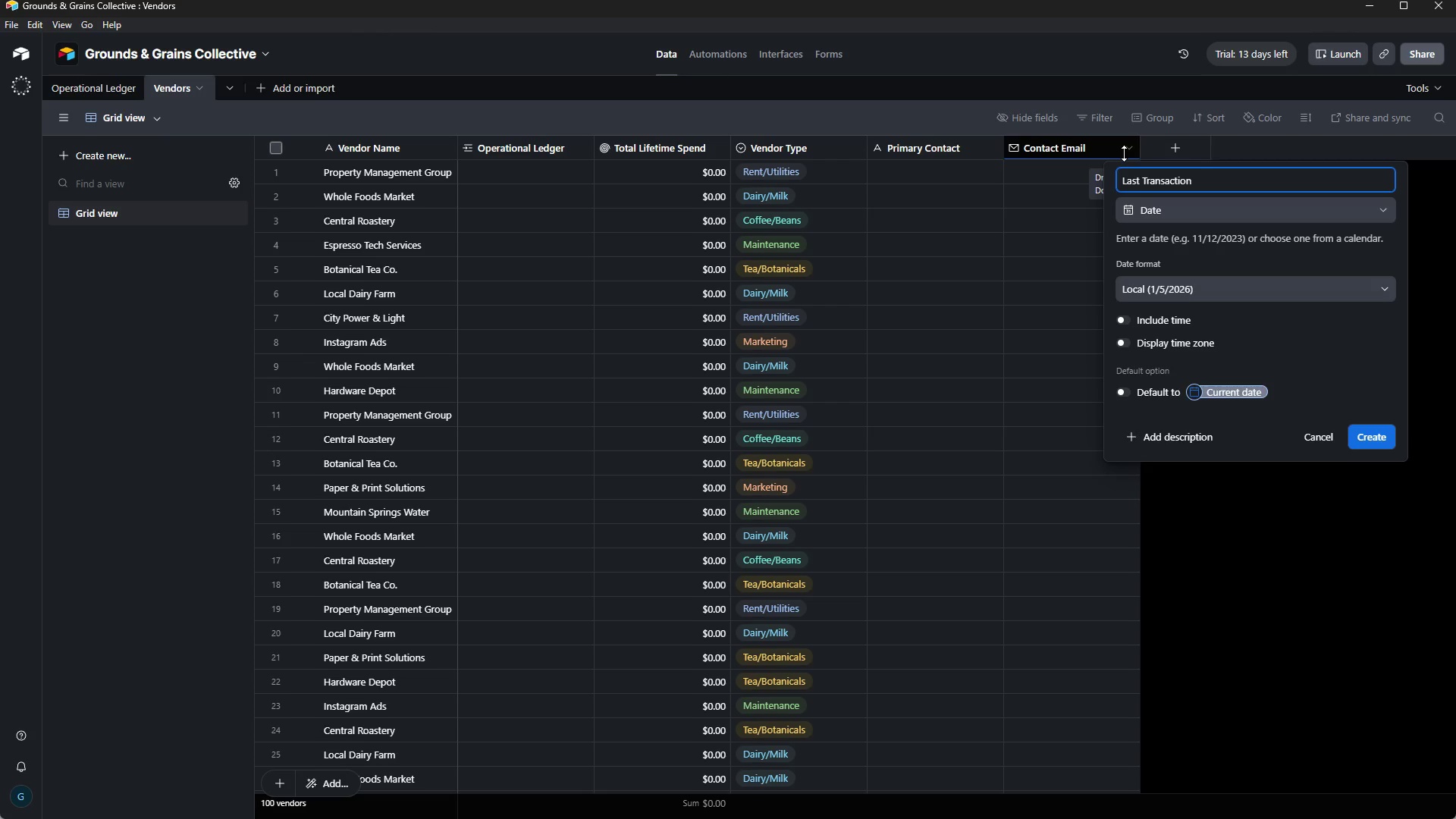 
type( Dte)
 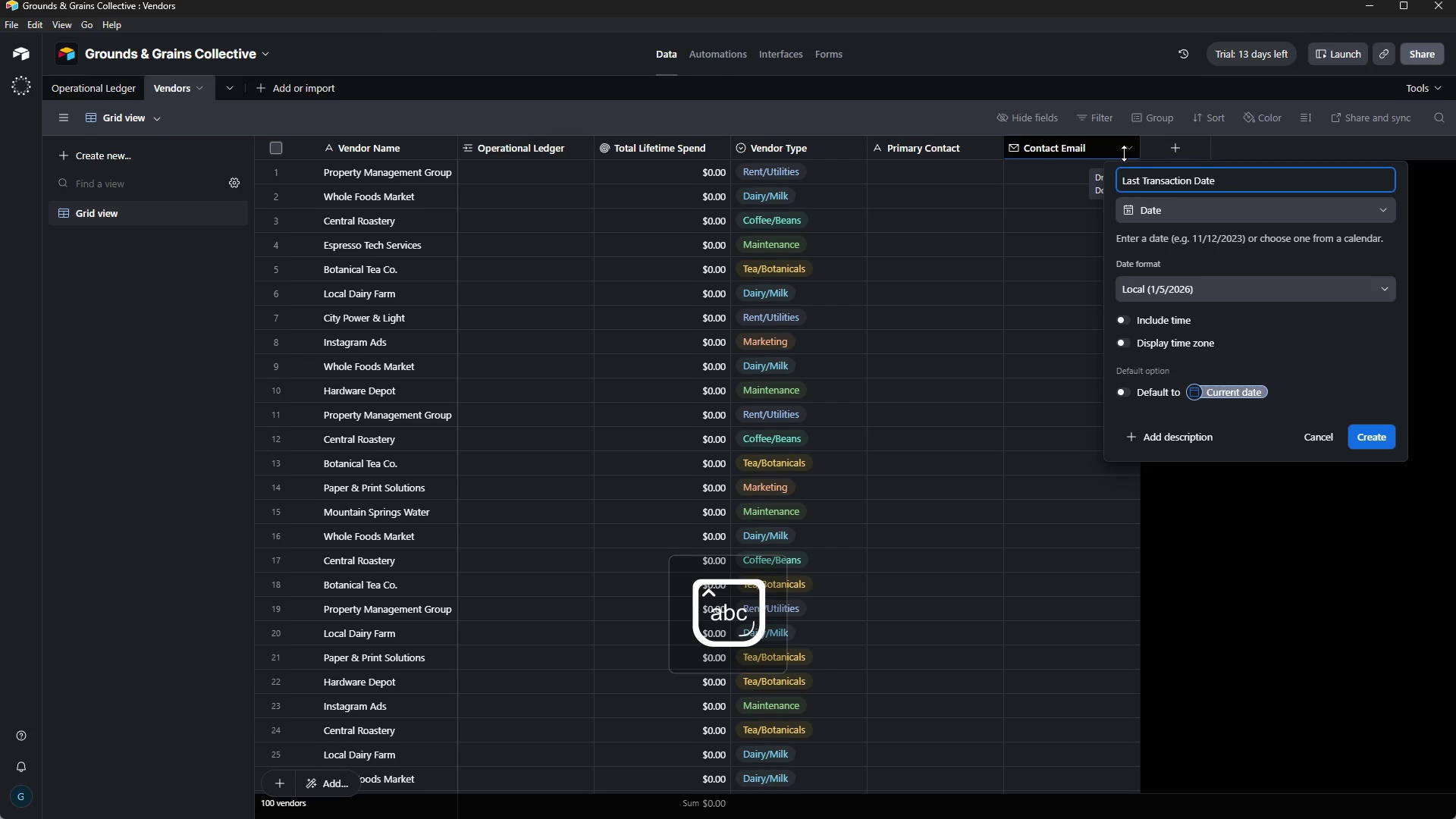 
wait(13.12)
 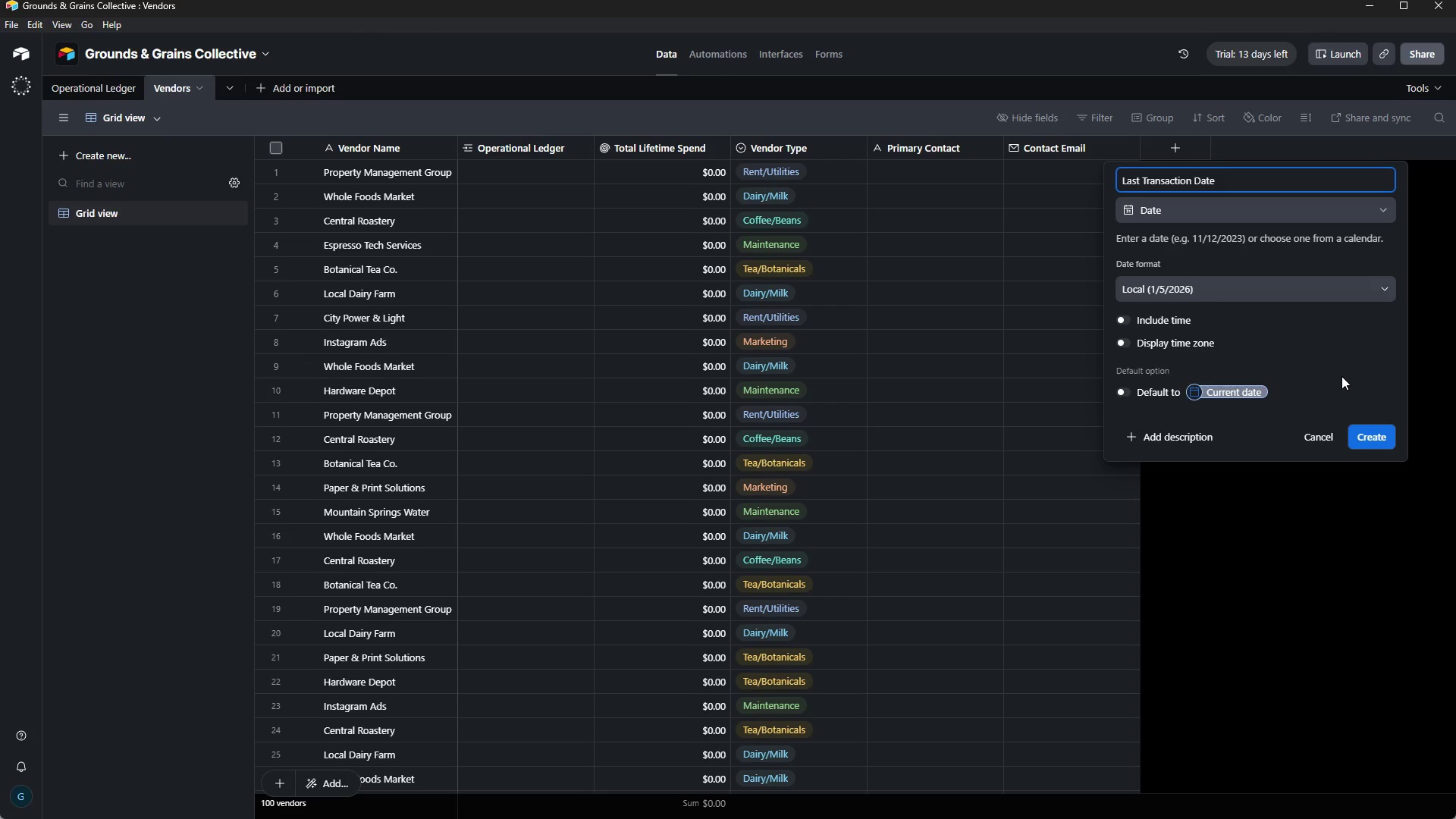 
left_click([1379, 435])
 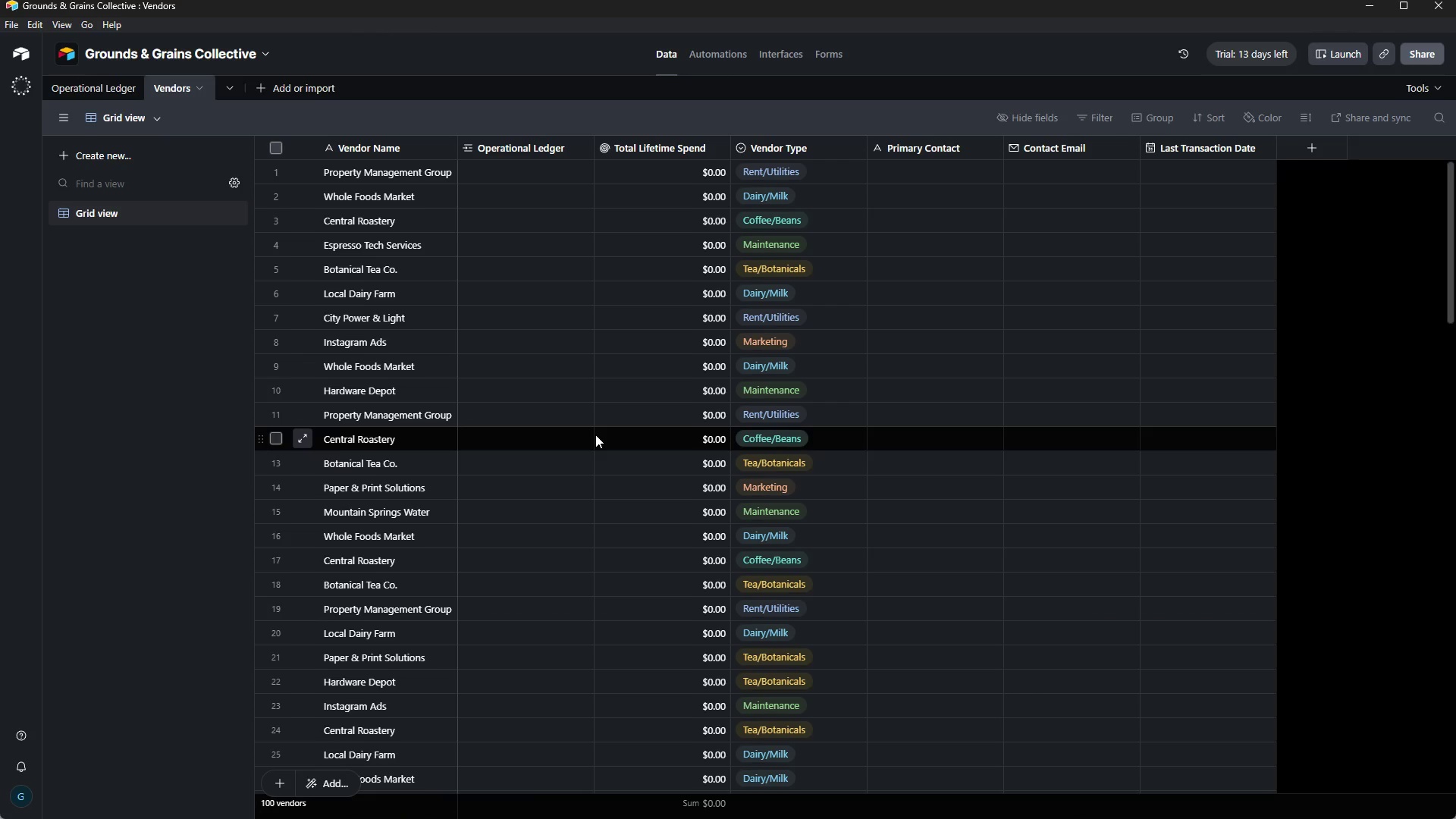 
wait(152.45)
 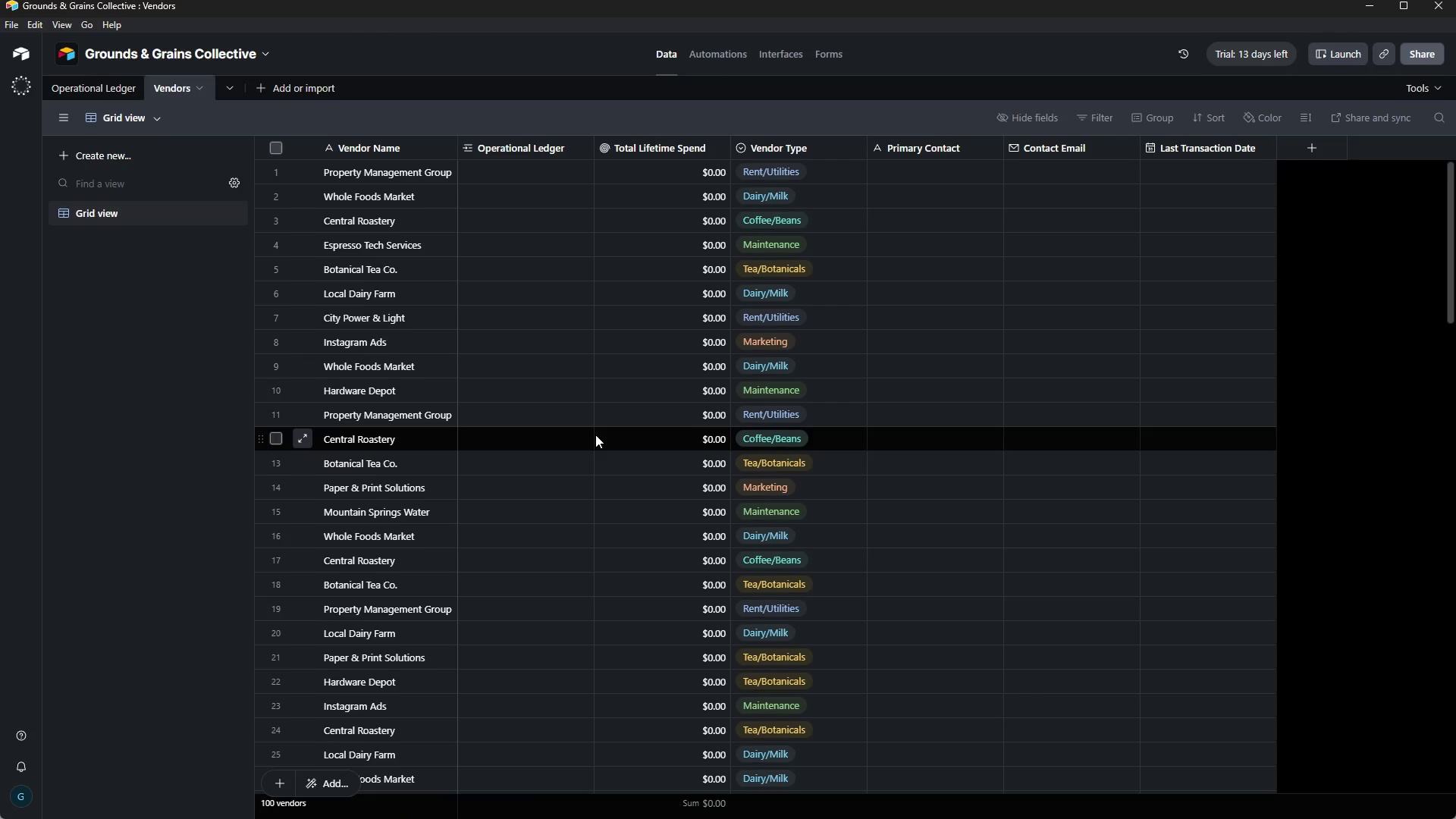 
double_click([640, 148])
 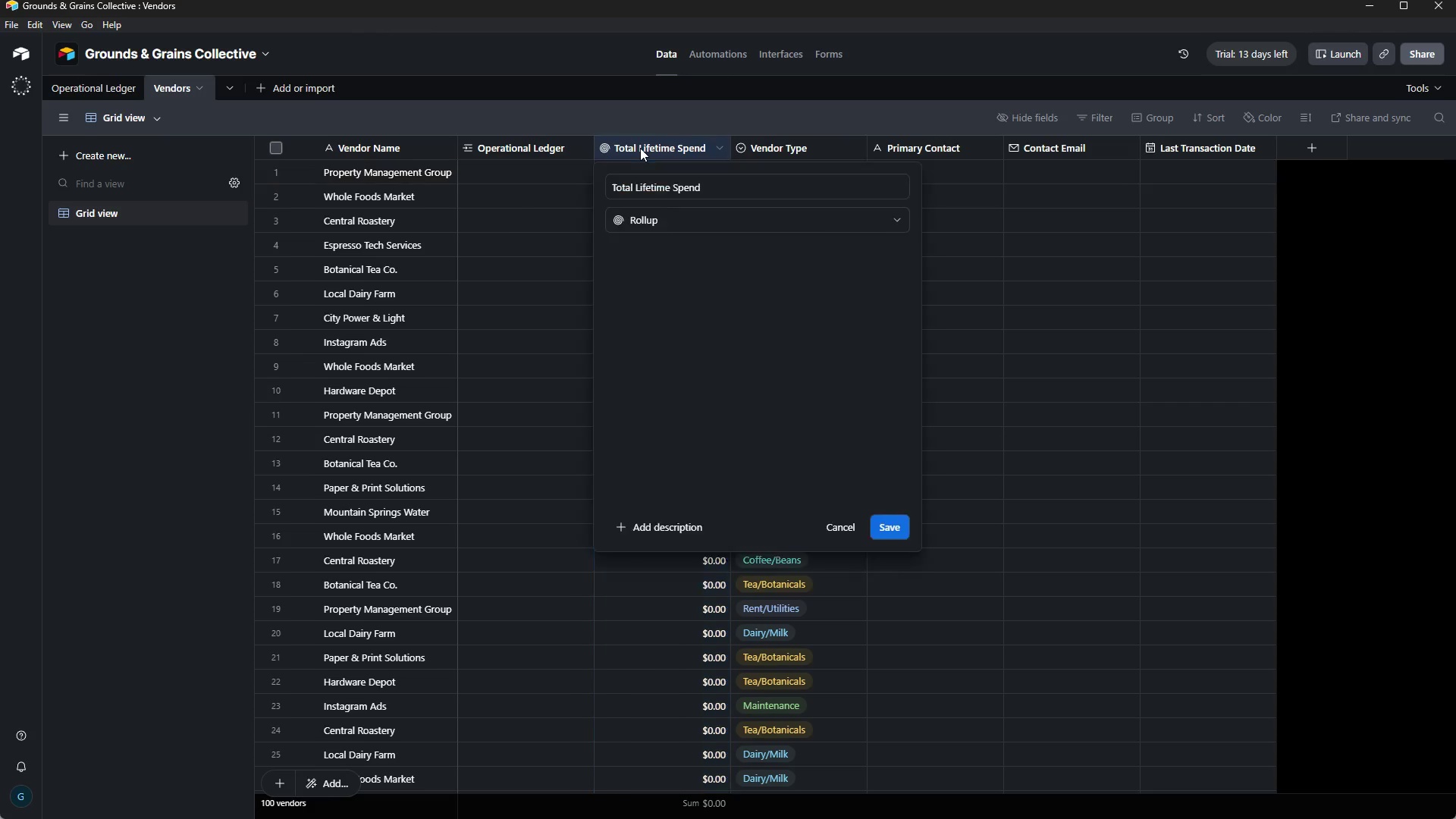 
triple_click([640, 148])
 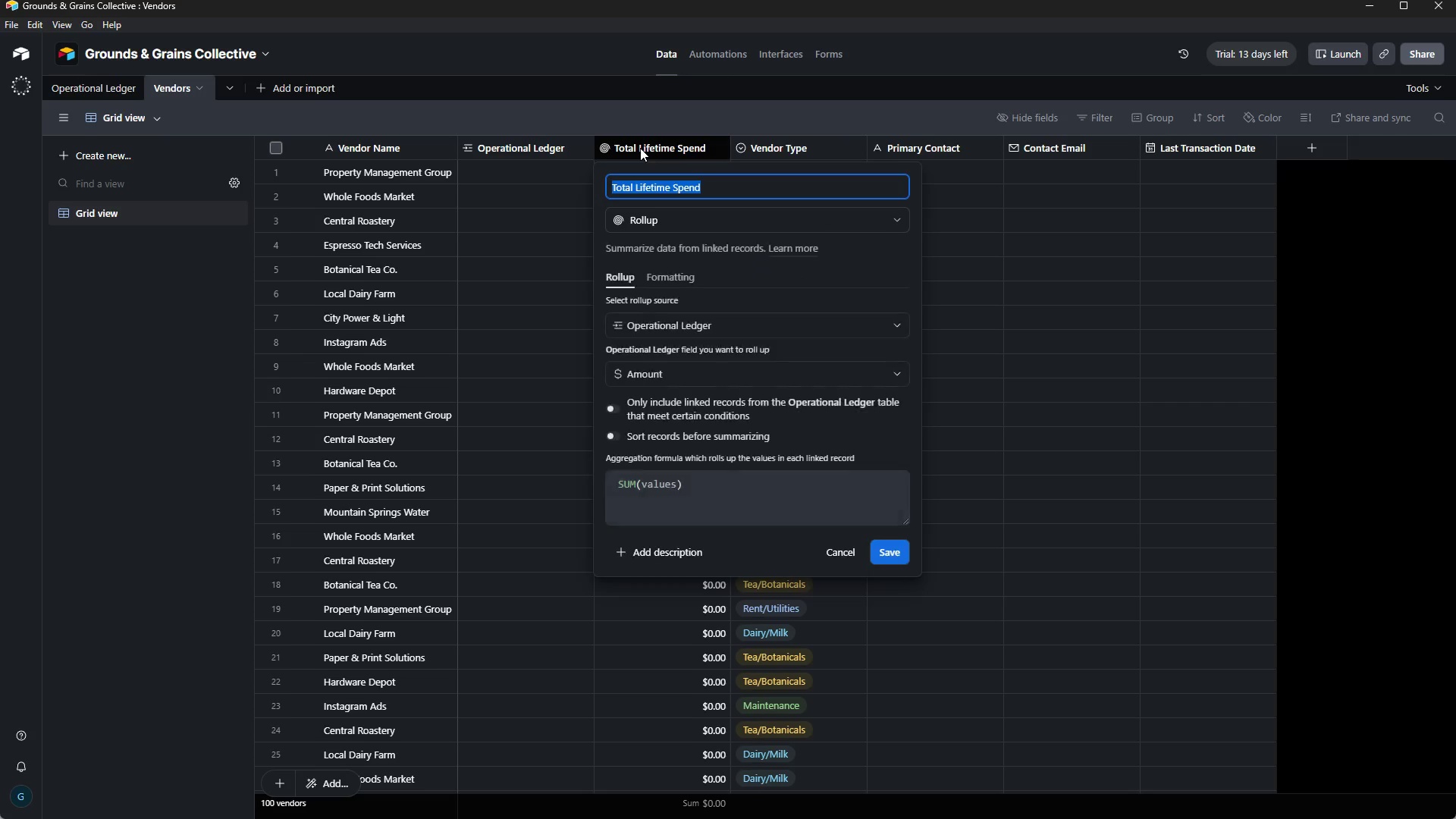 
triple_click([640, 148])
 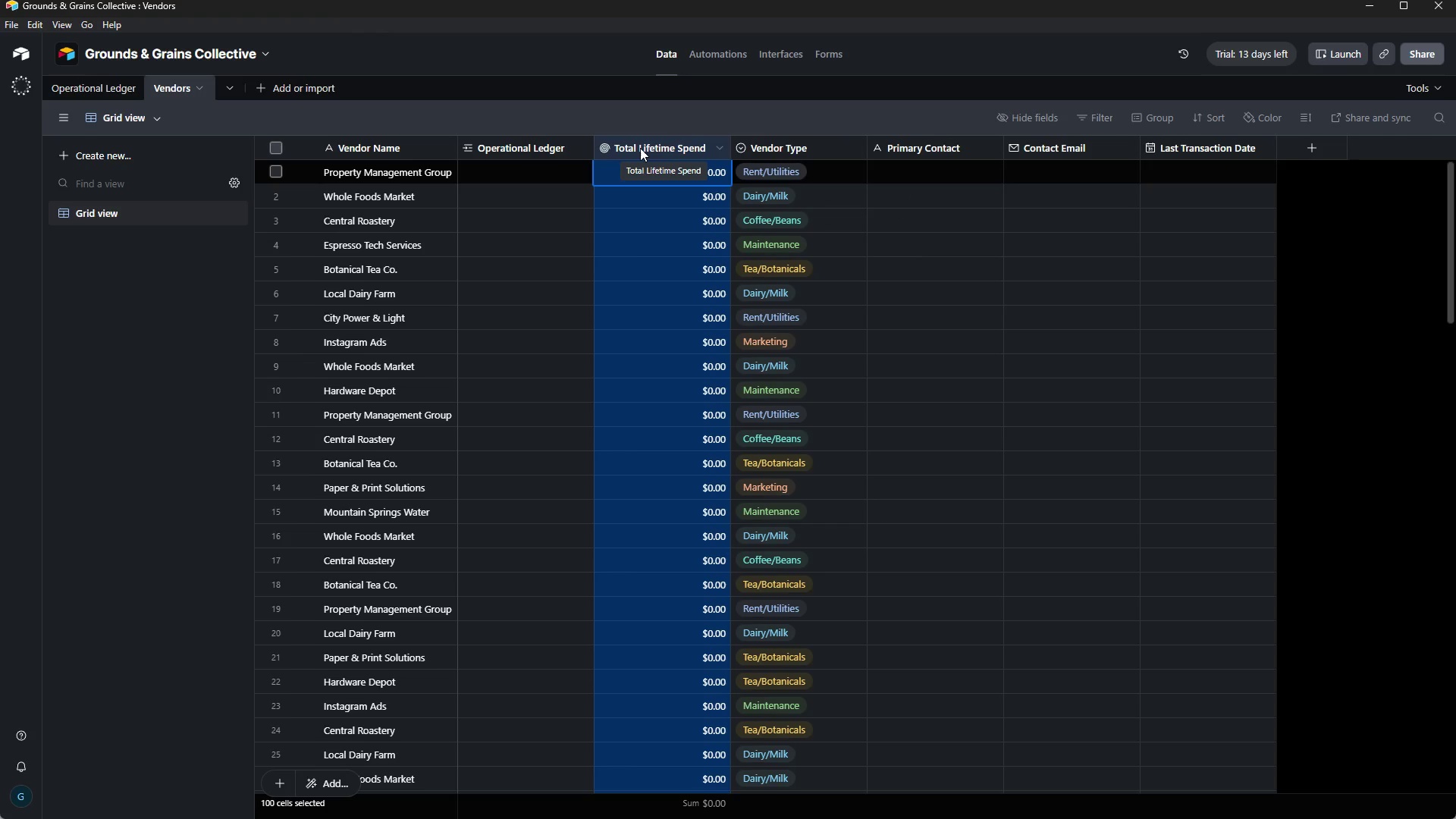 
double_click([640, 148])
 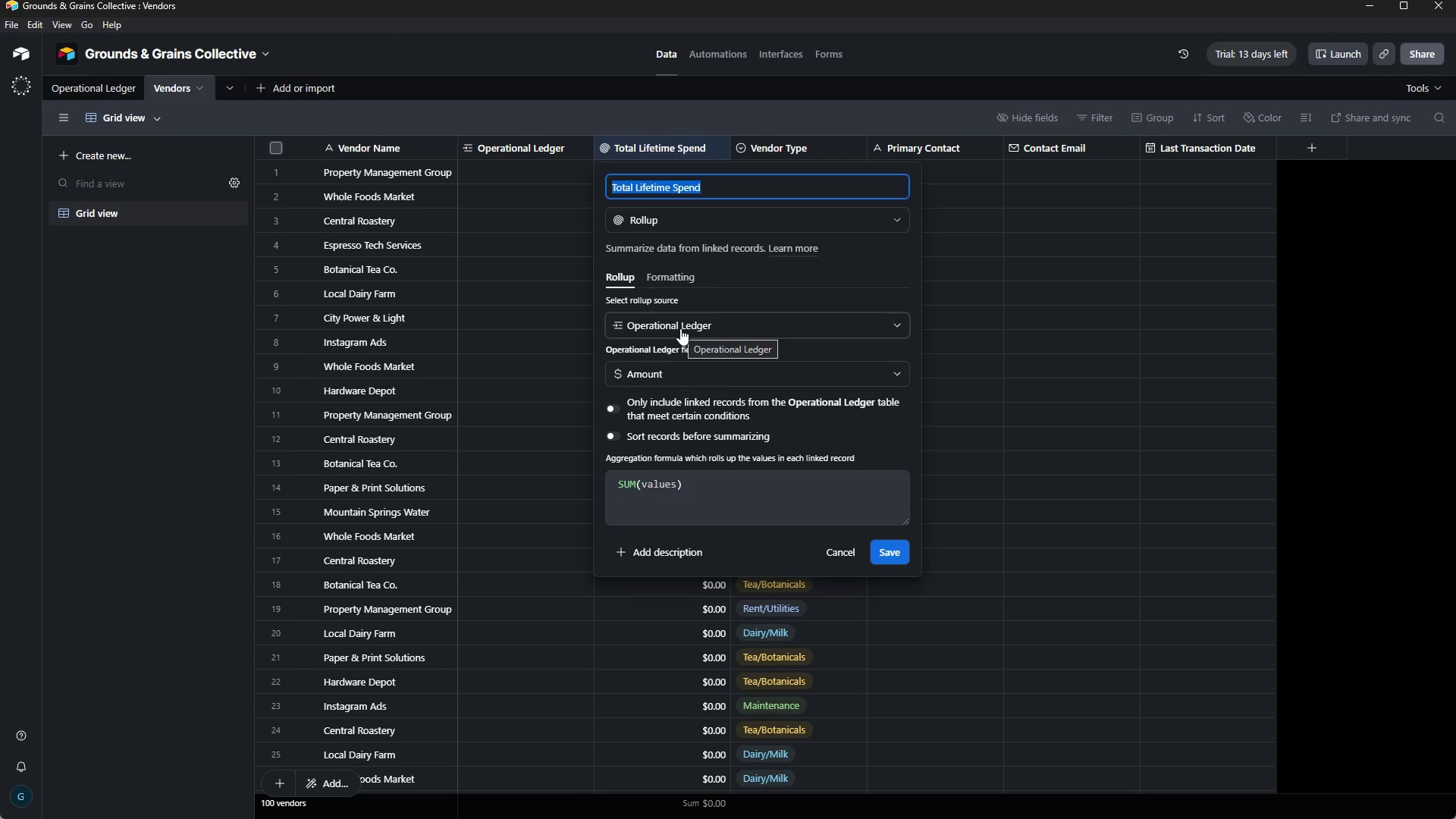 
left_click([680, 328])
 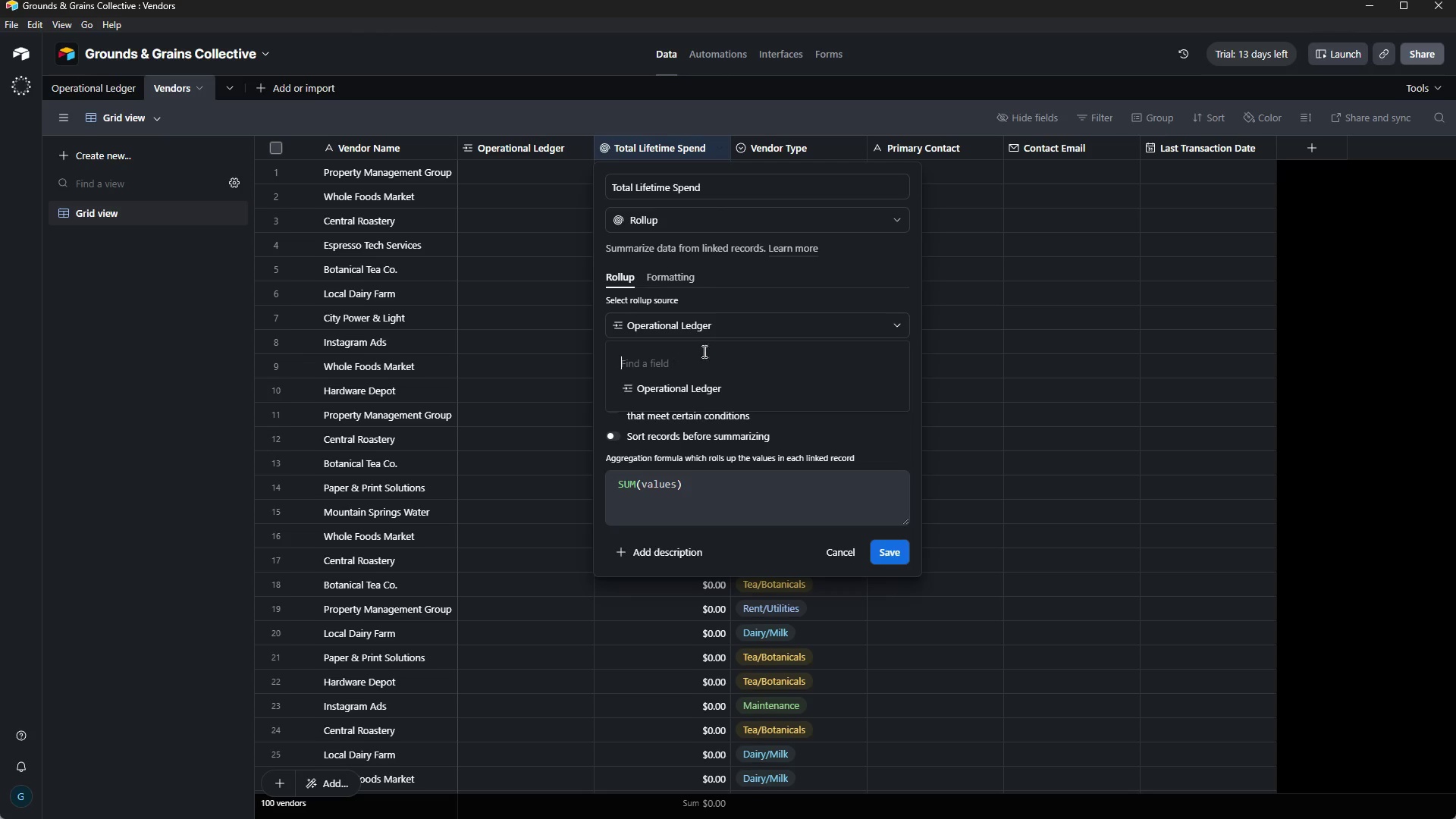 
left_click([894, 318])
 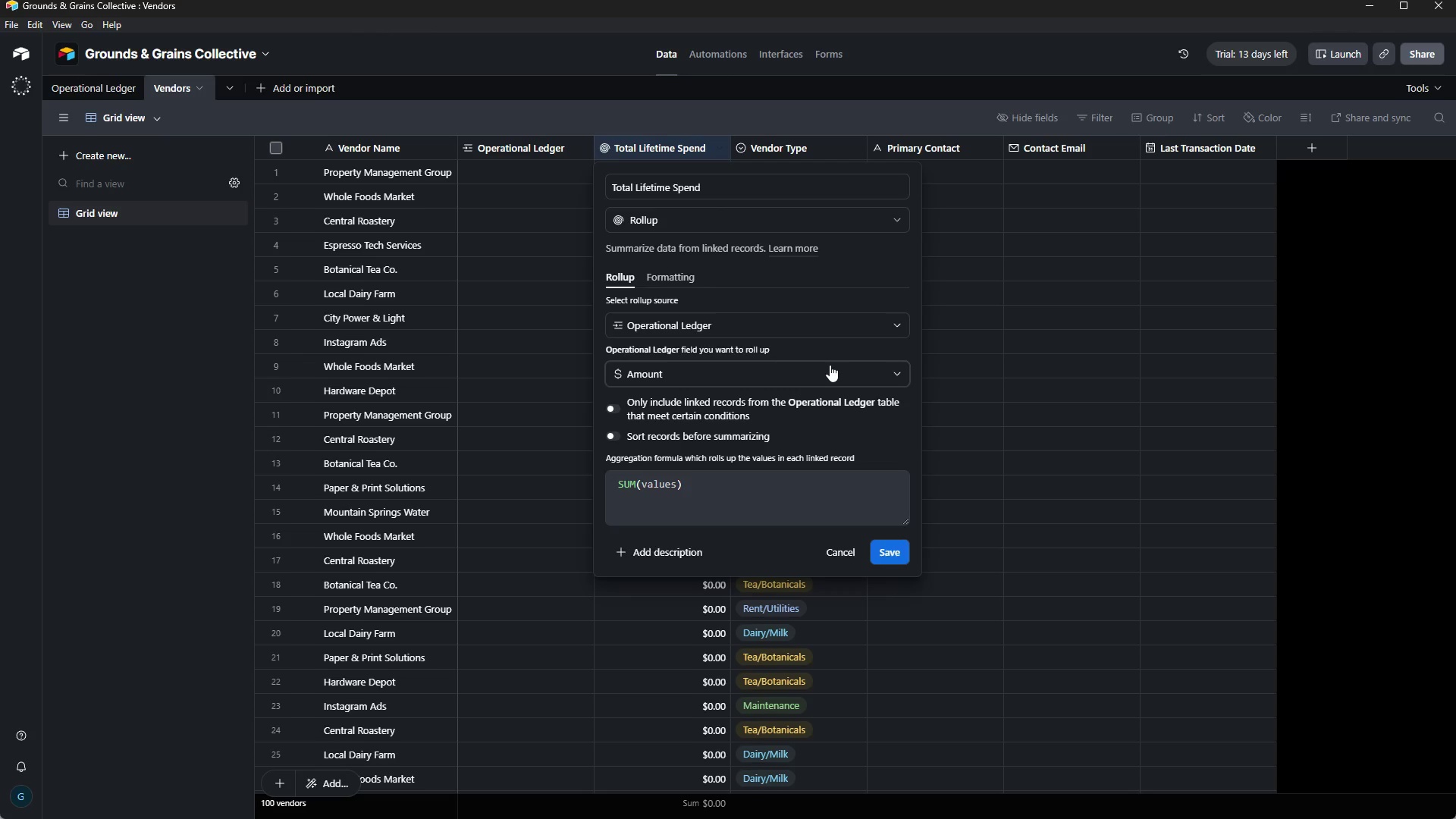 
wait(8.09)
 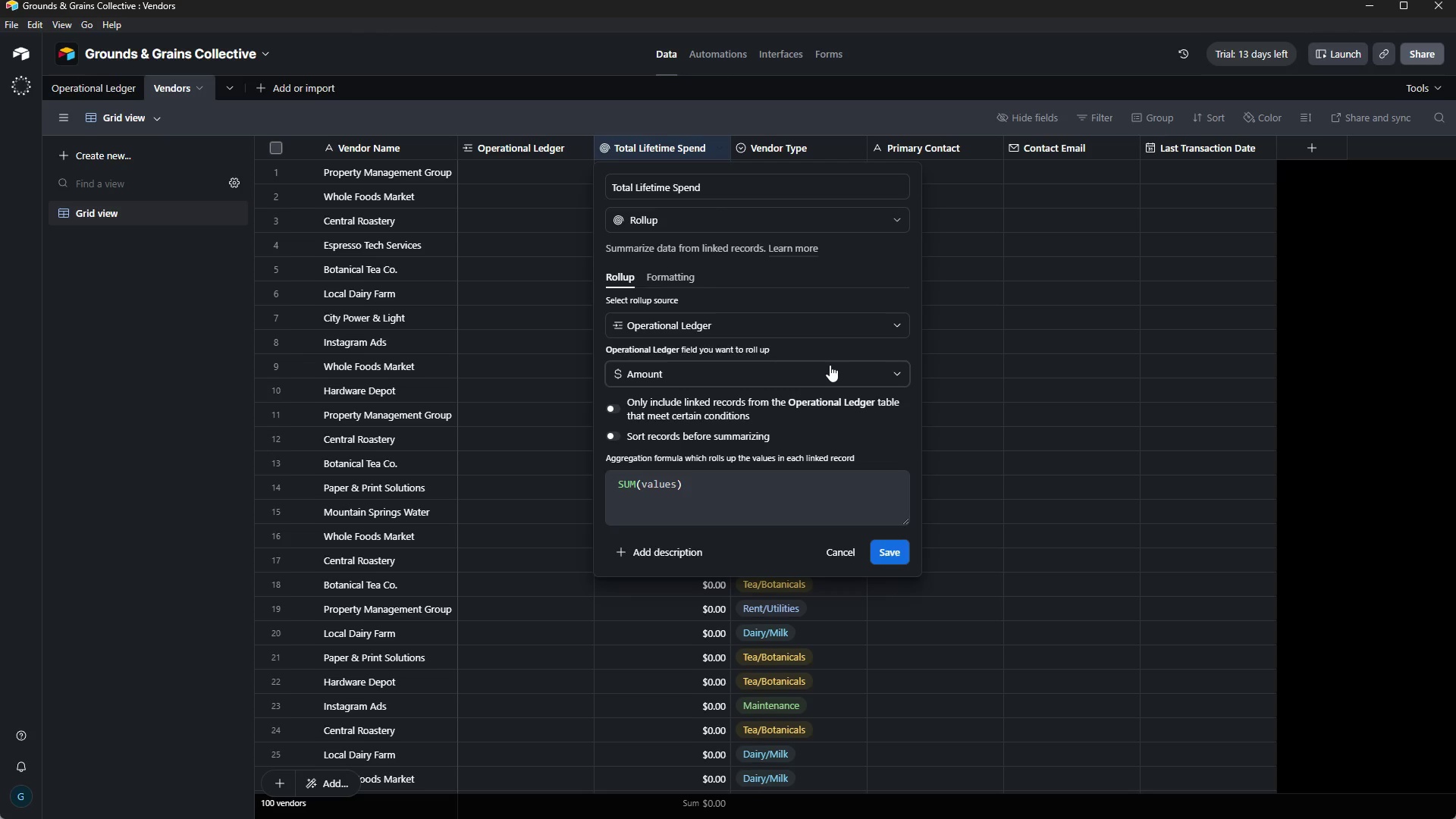 
left_click([679, 320])
 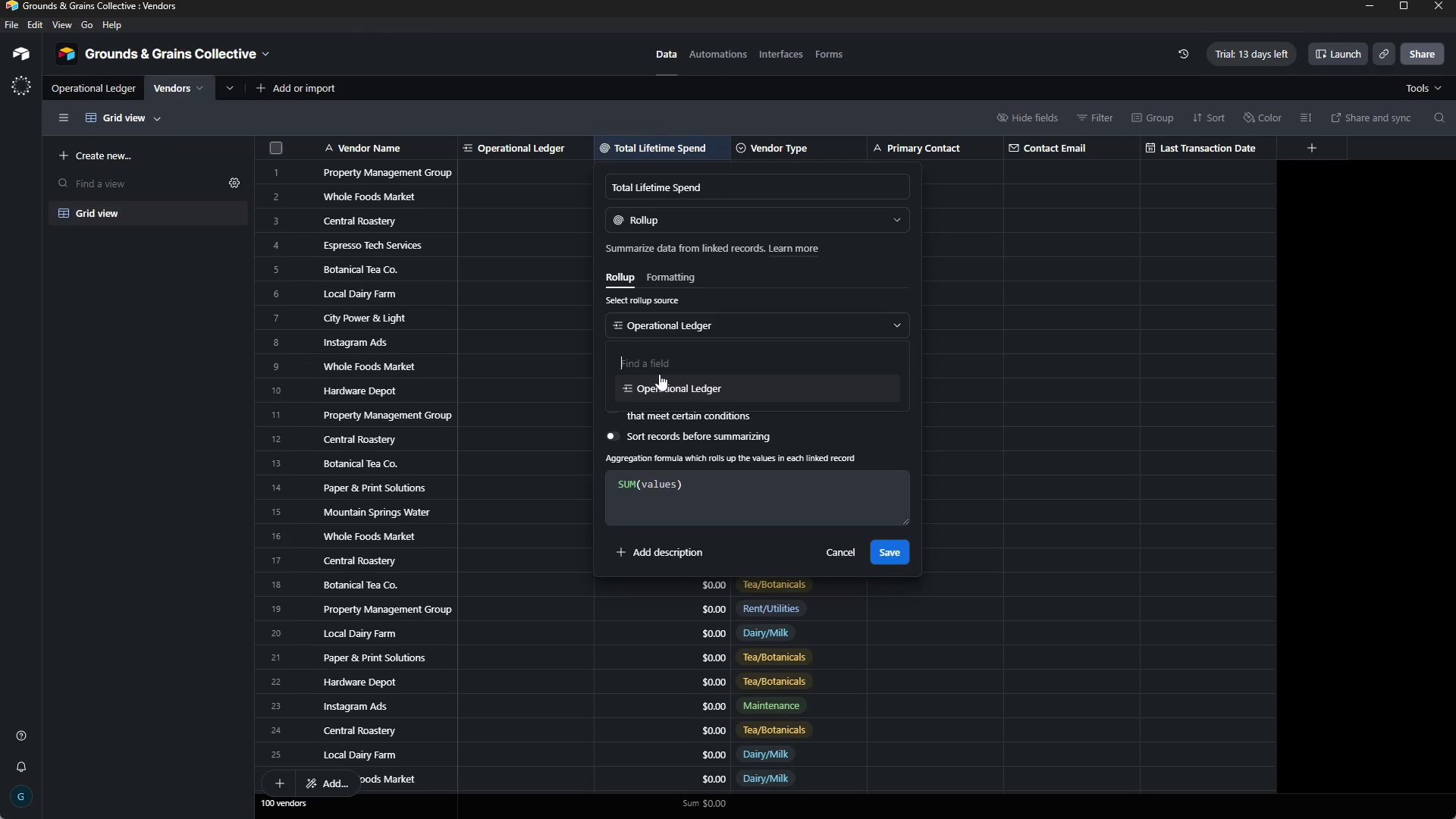 
left_click([662, 366])
 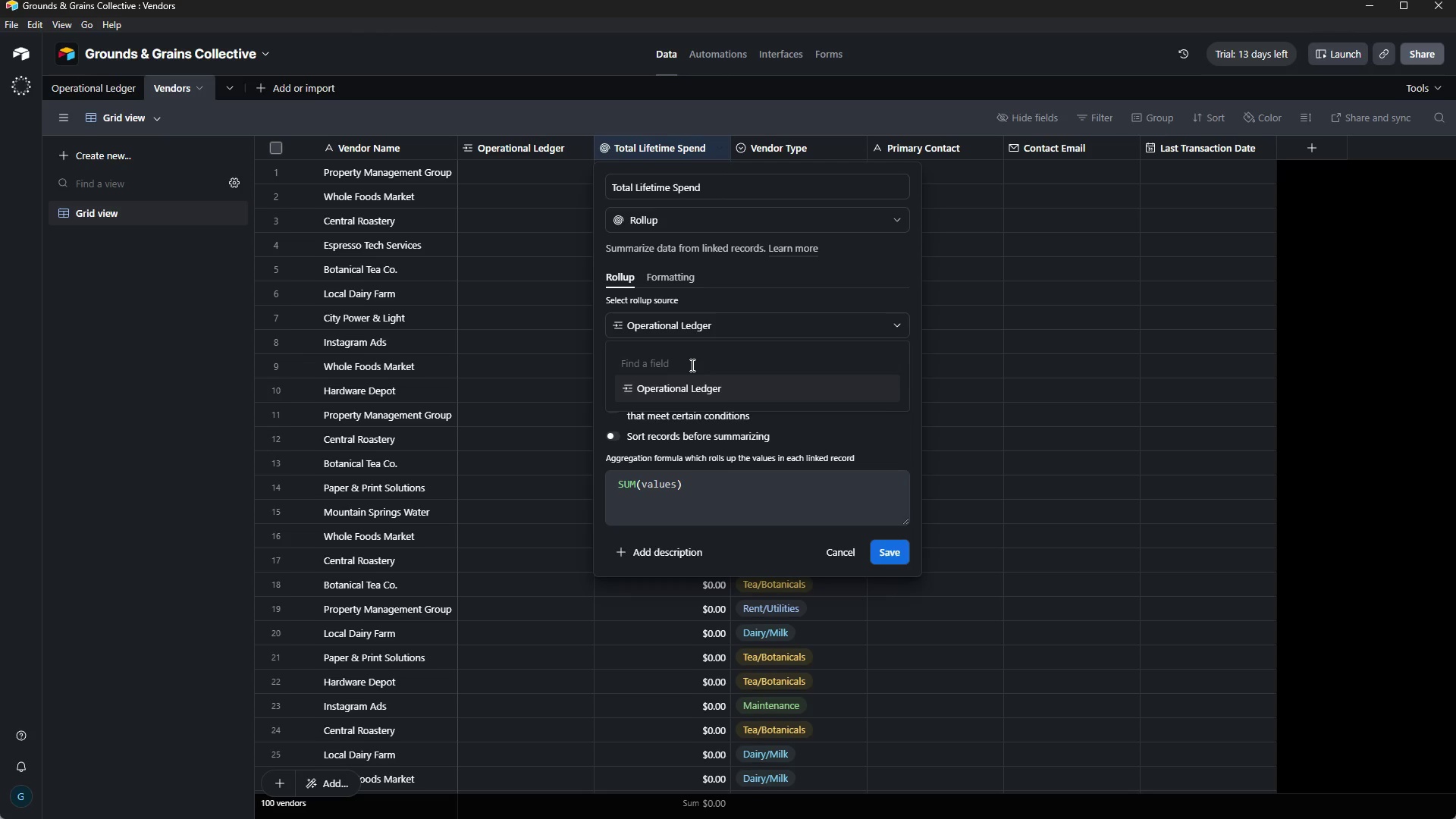 
left_click([692, 363])
 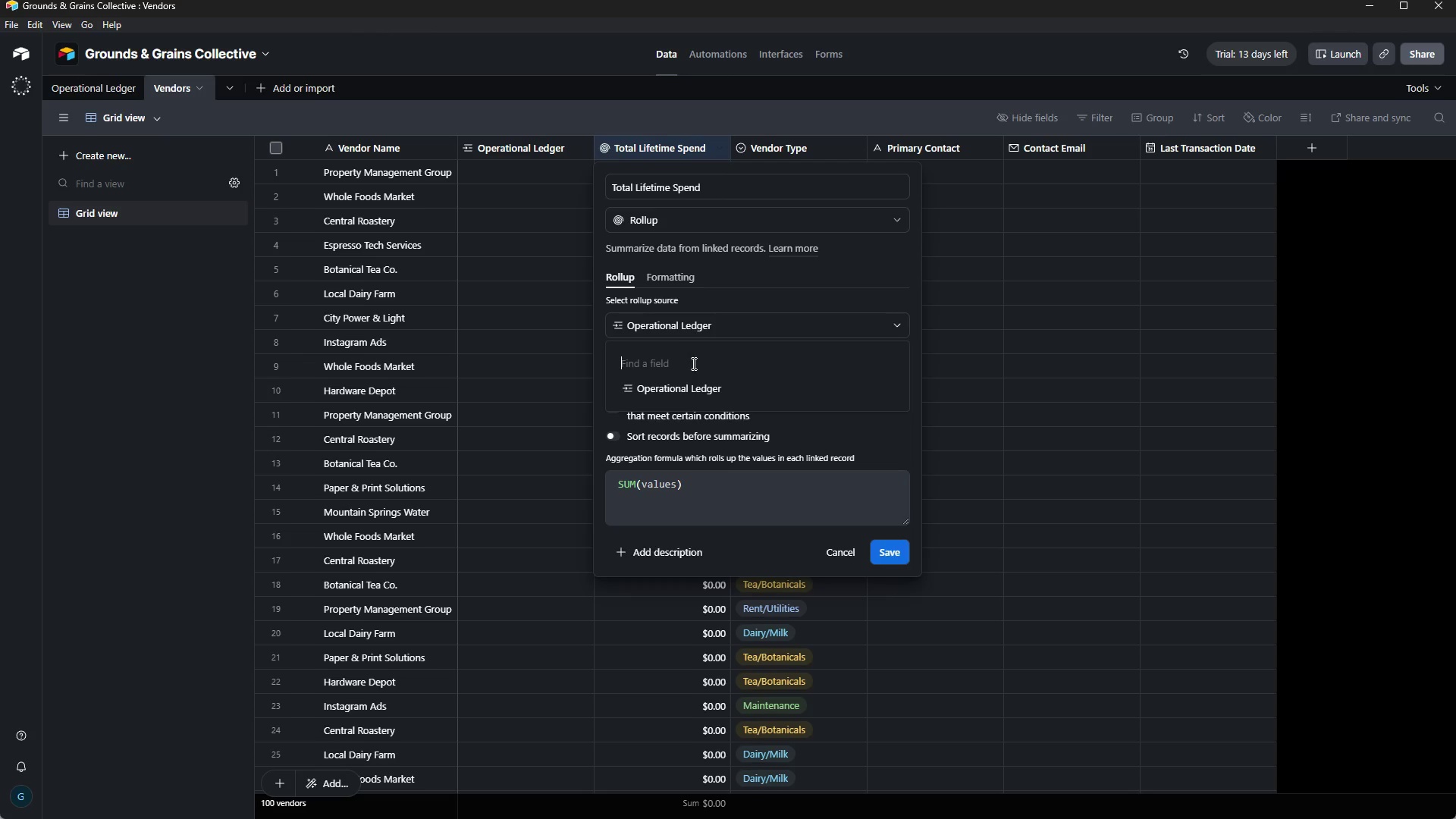 
left_click([516, 437])
 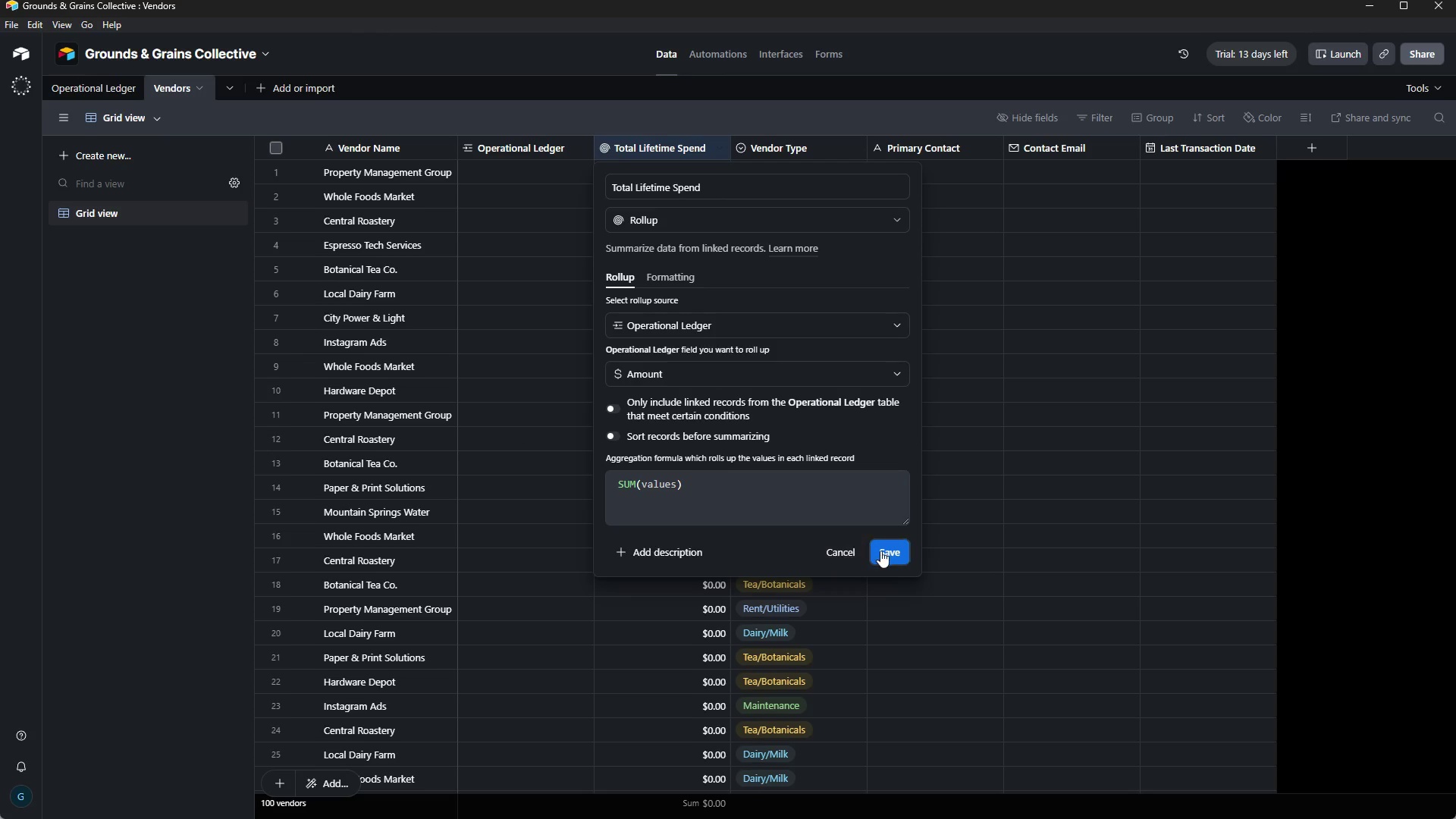 
left_click([891, 553])
 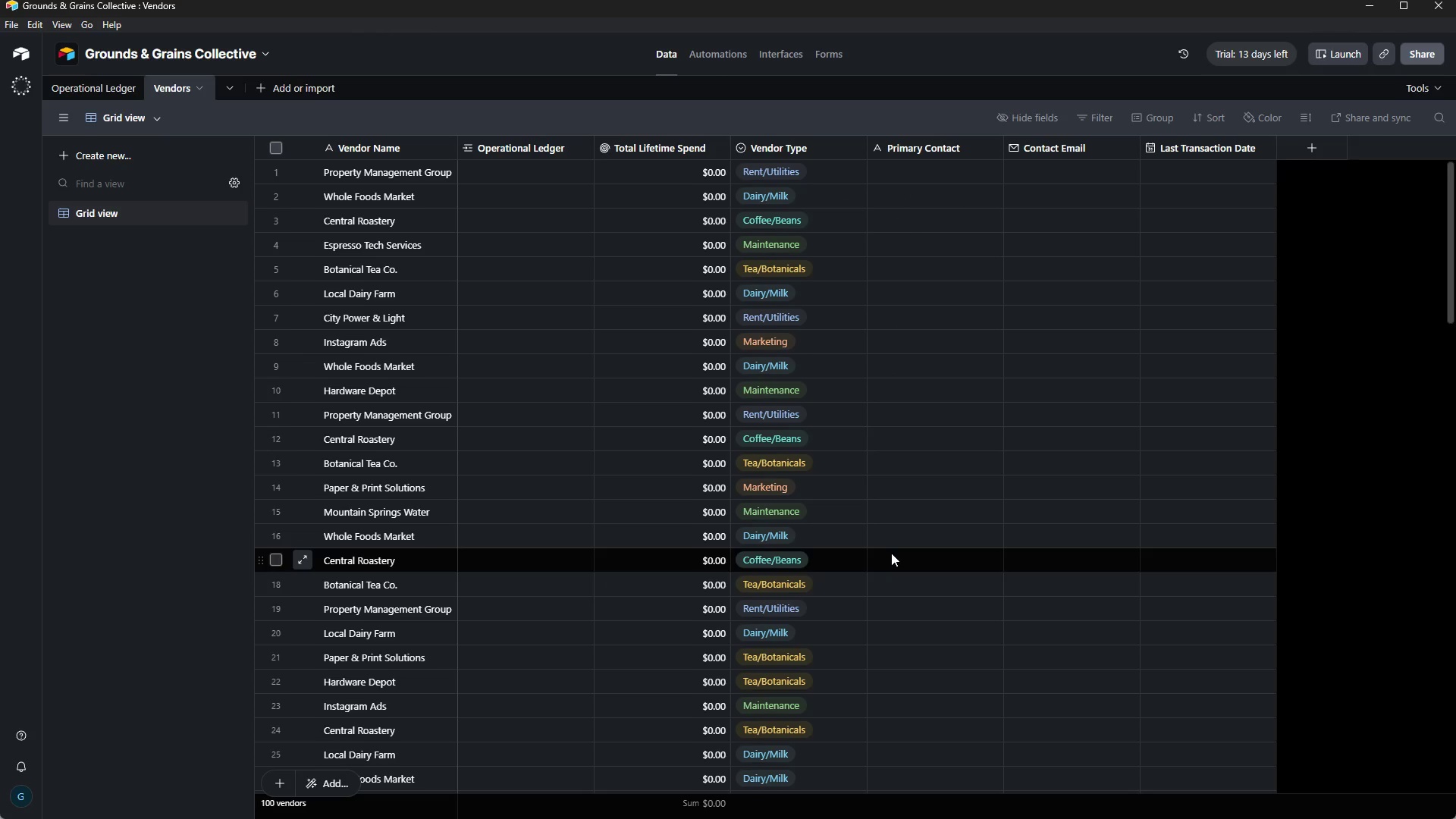 
wait(40.42)
 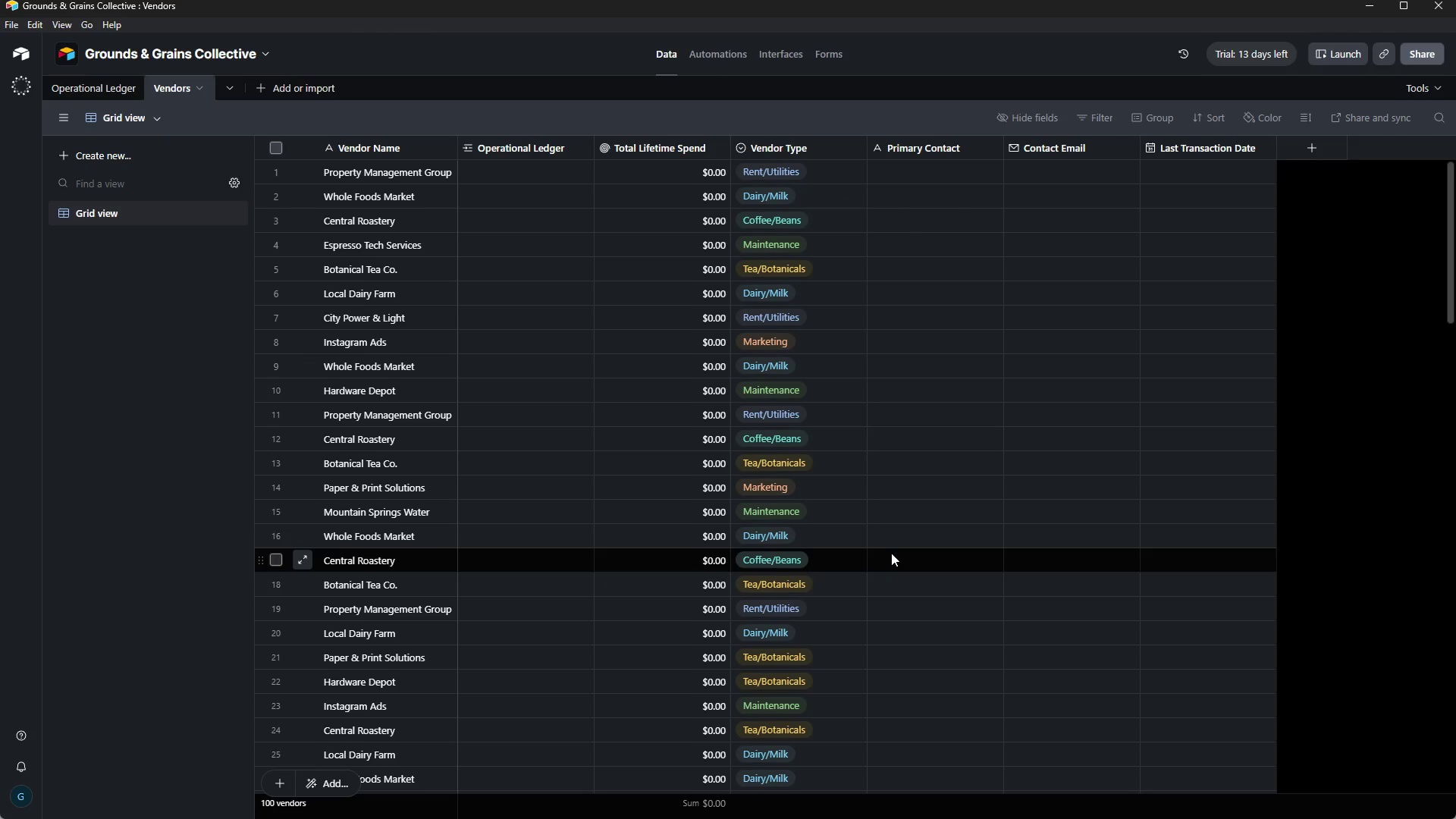 
left_click([1202, 147])
 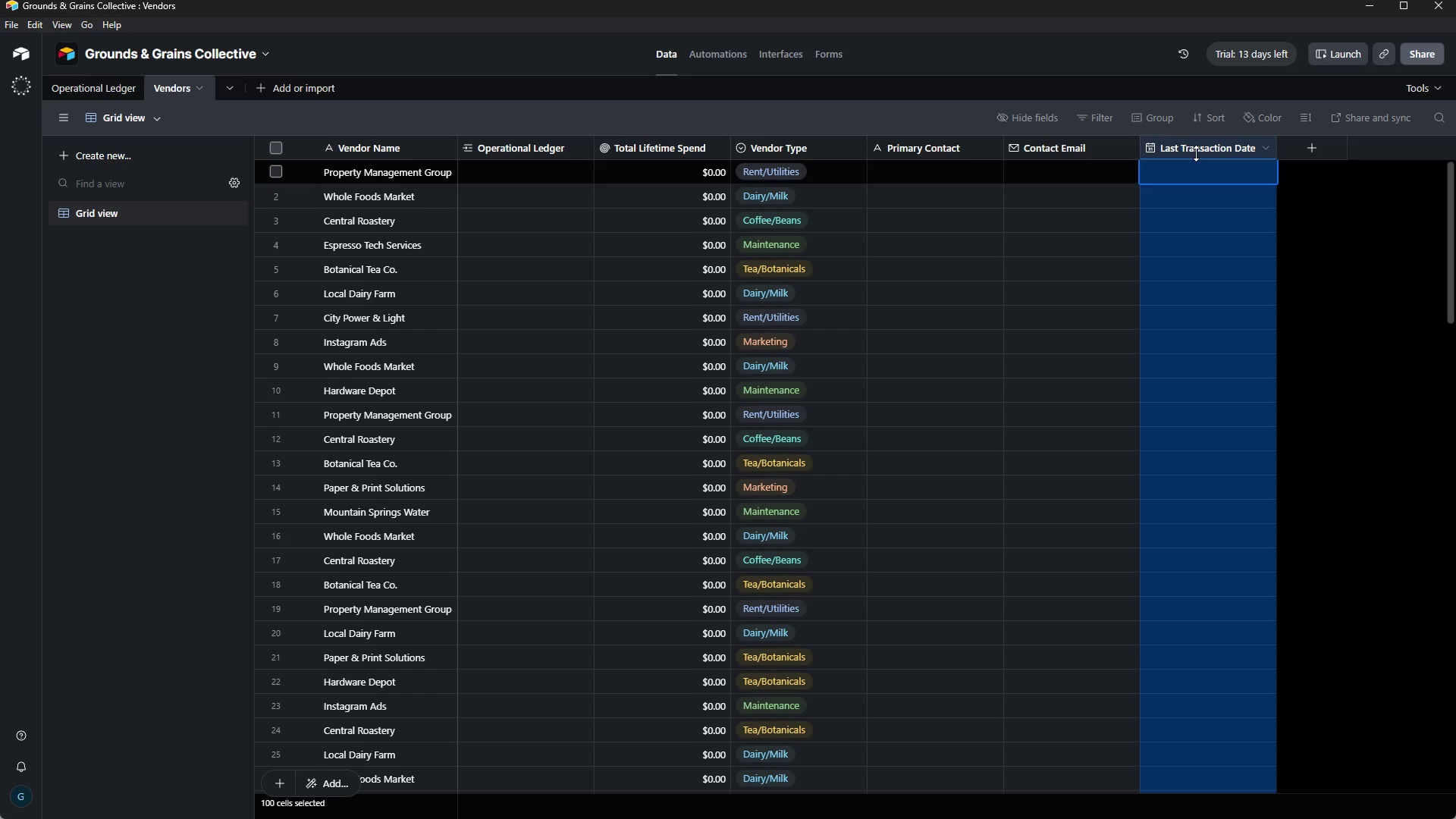 
double_click([1196, 153])
 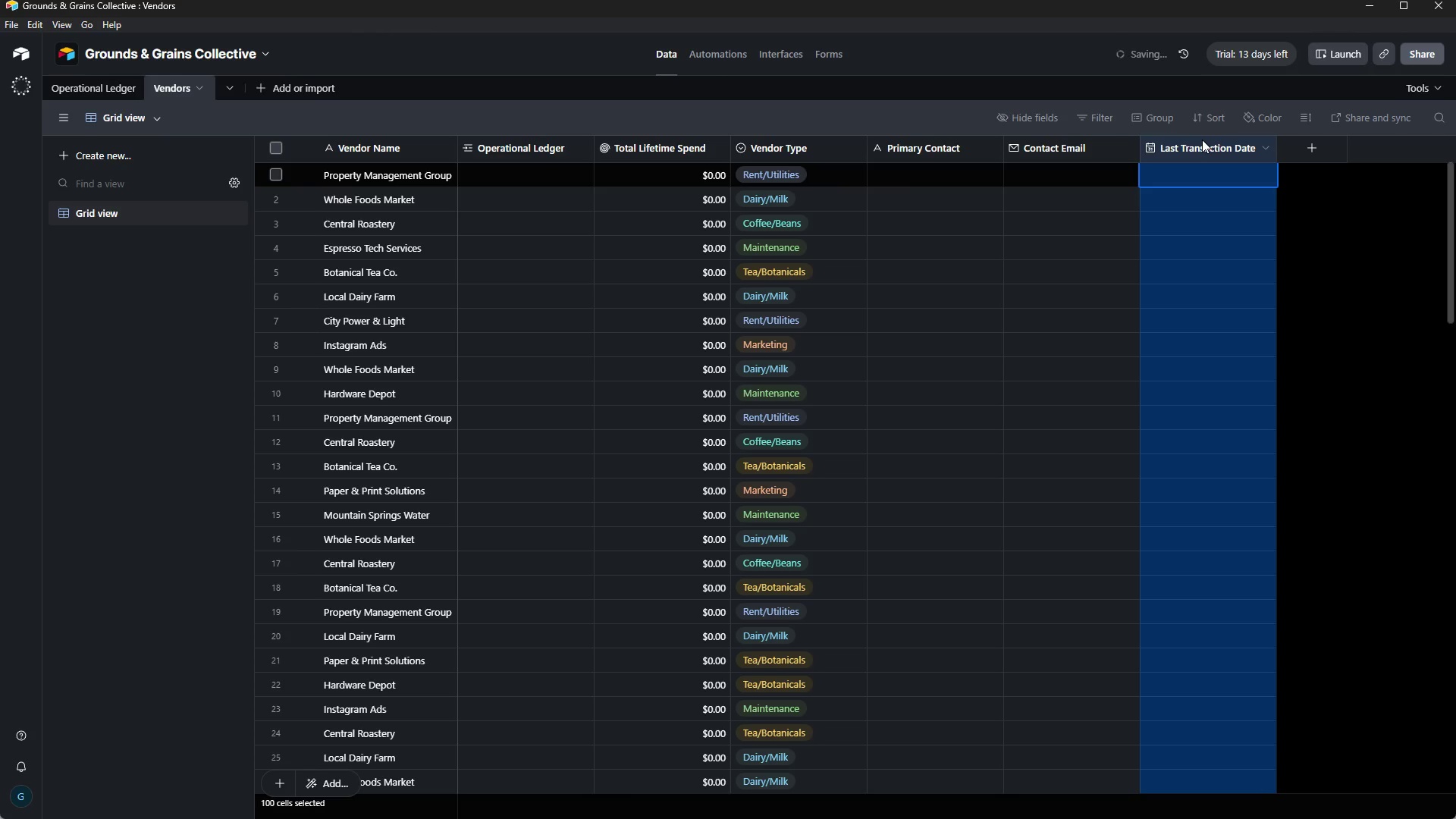 
double_click([1202, 140])
 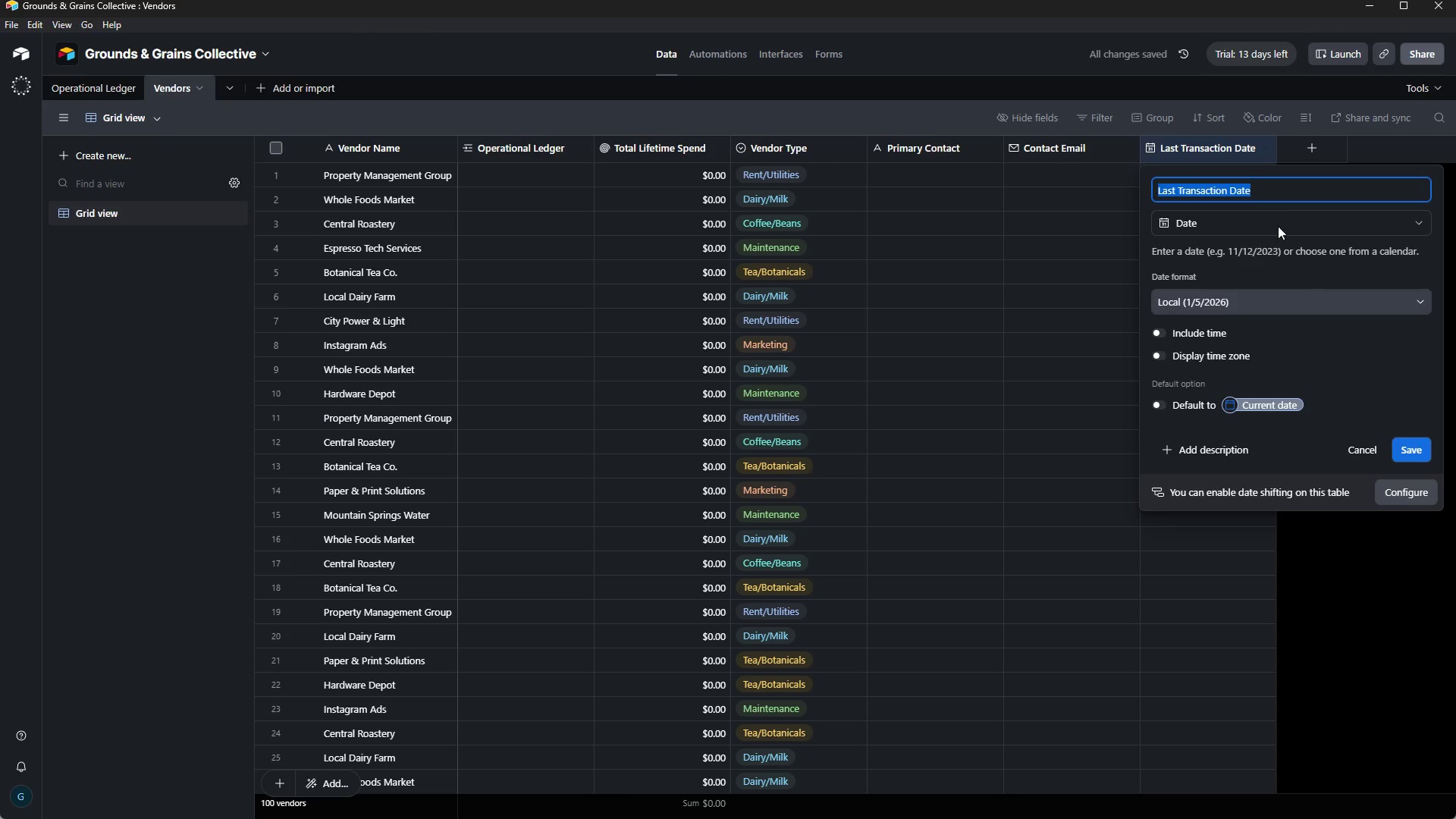 
left_click([1241, 226])
 